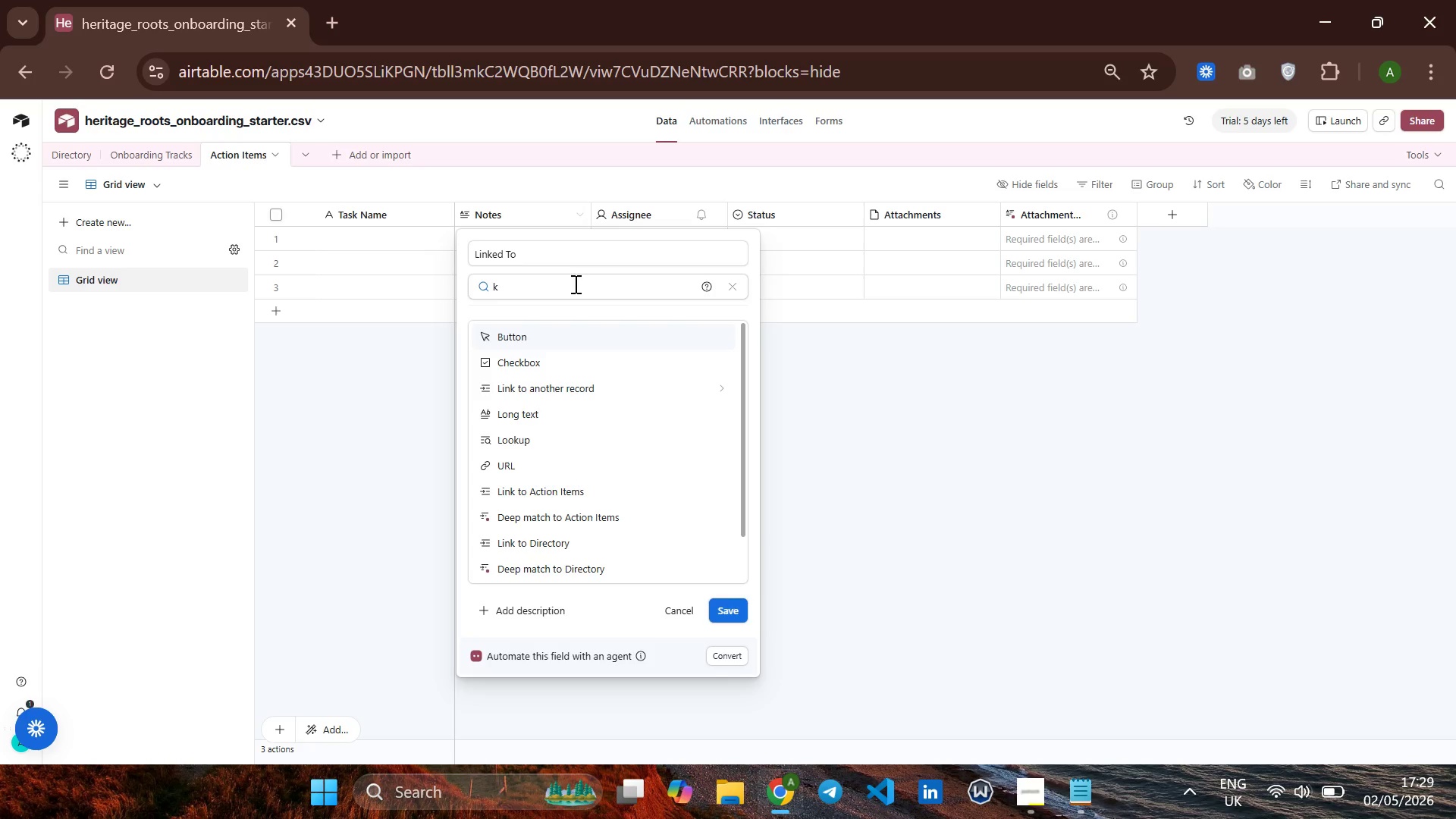 
key(ArrowRight)
 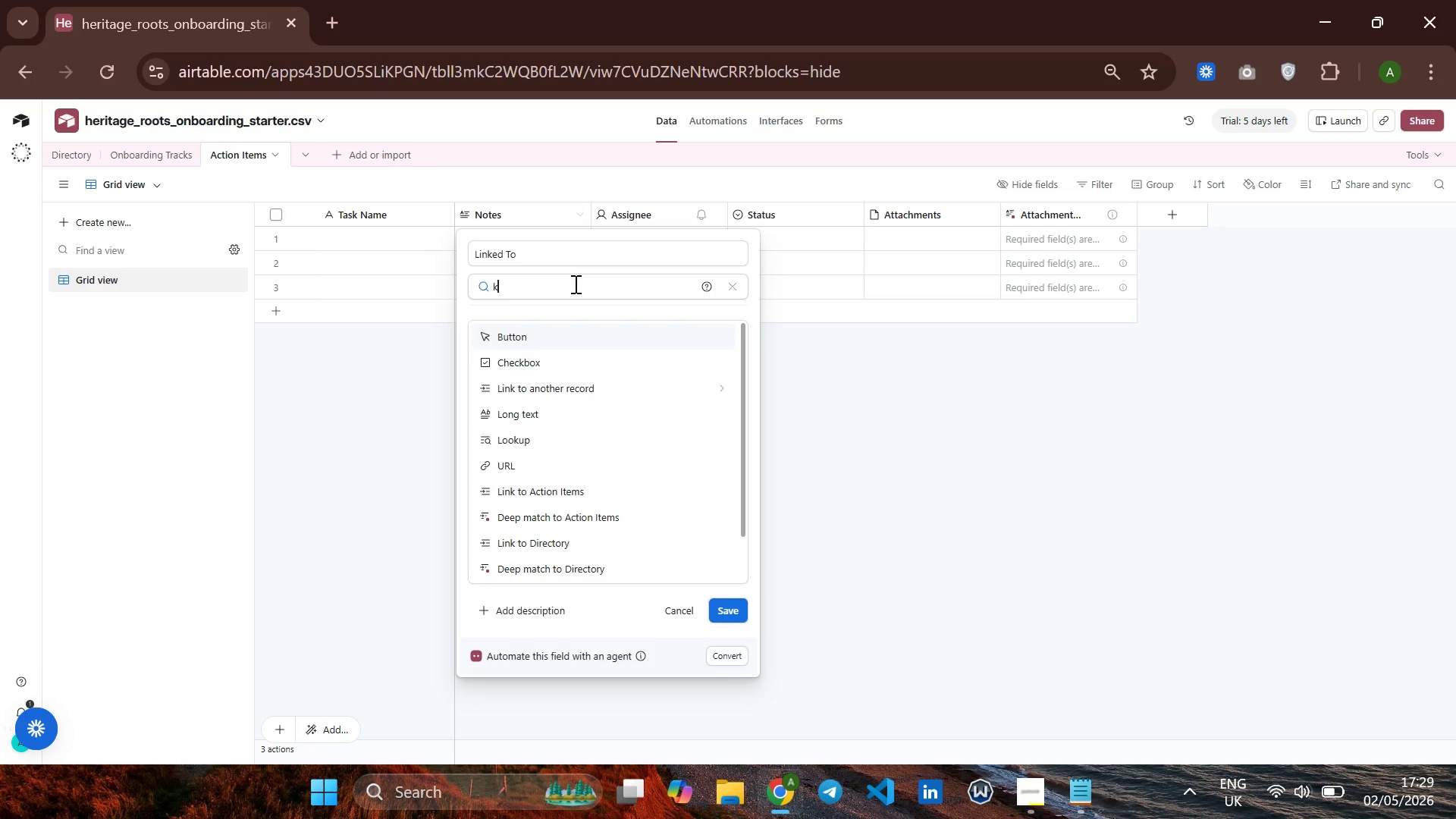 
key(Backspace)
type(li)
 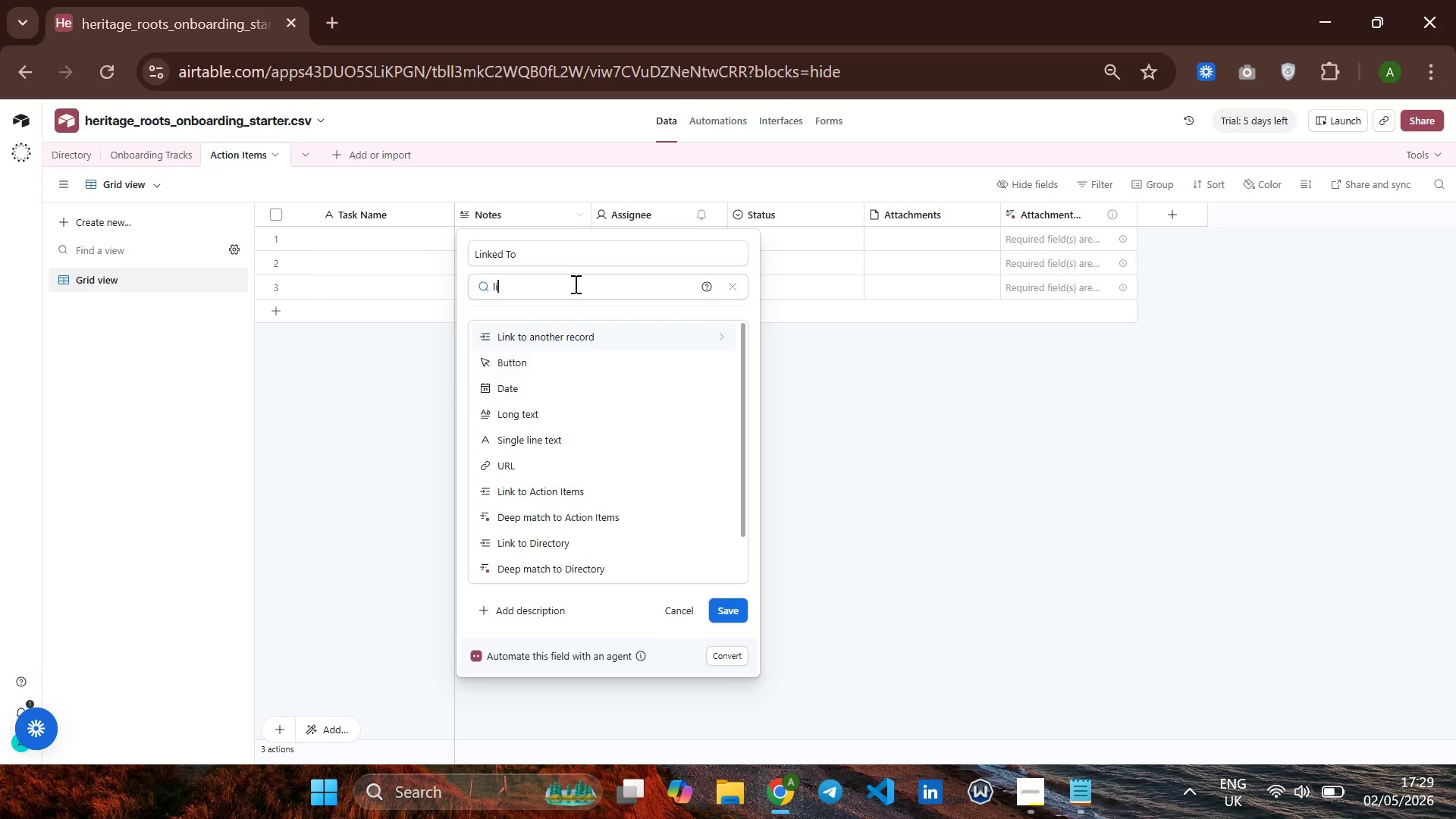 
key(Enter)
 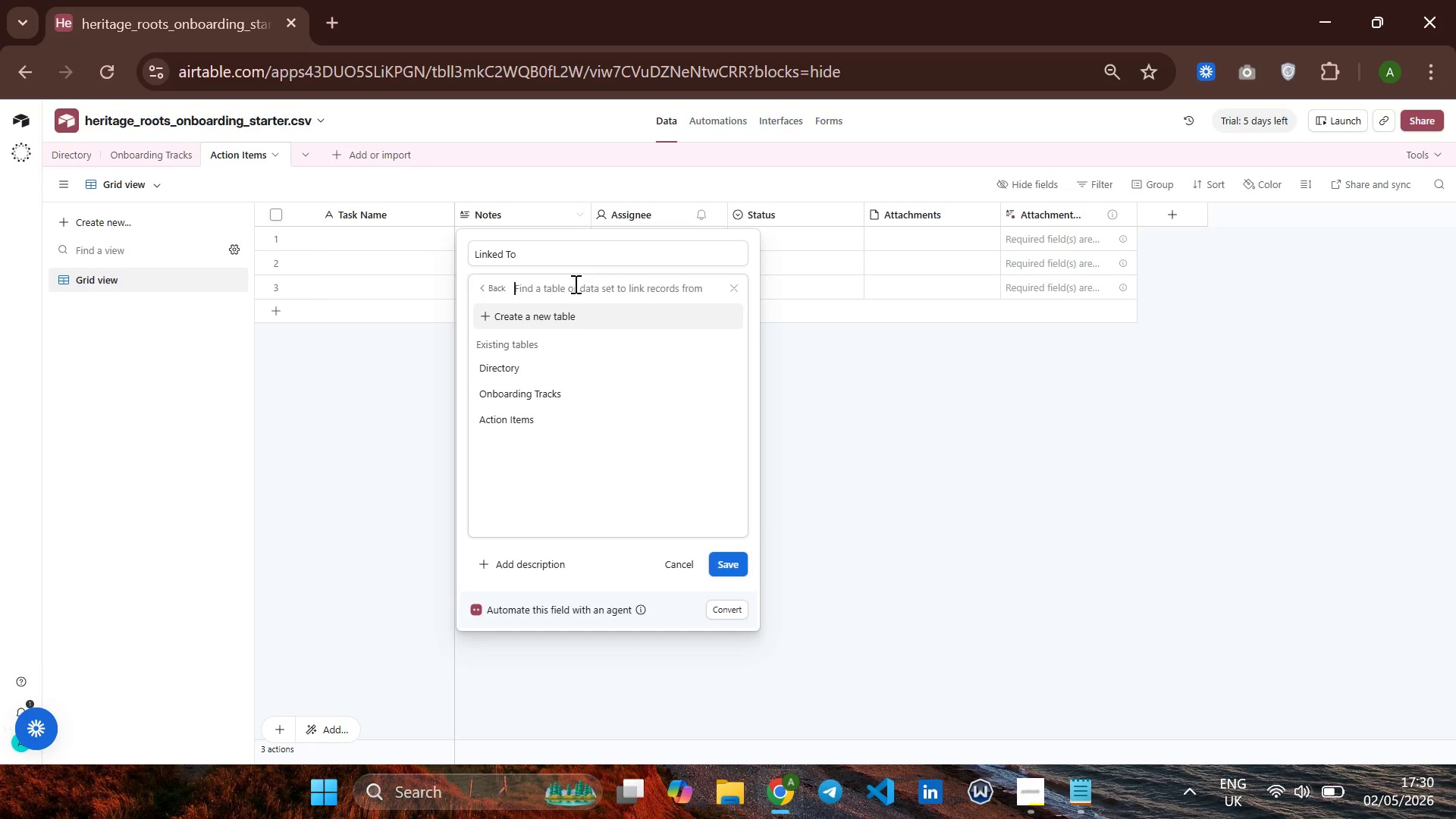 
wait(9.22)
 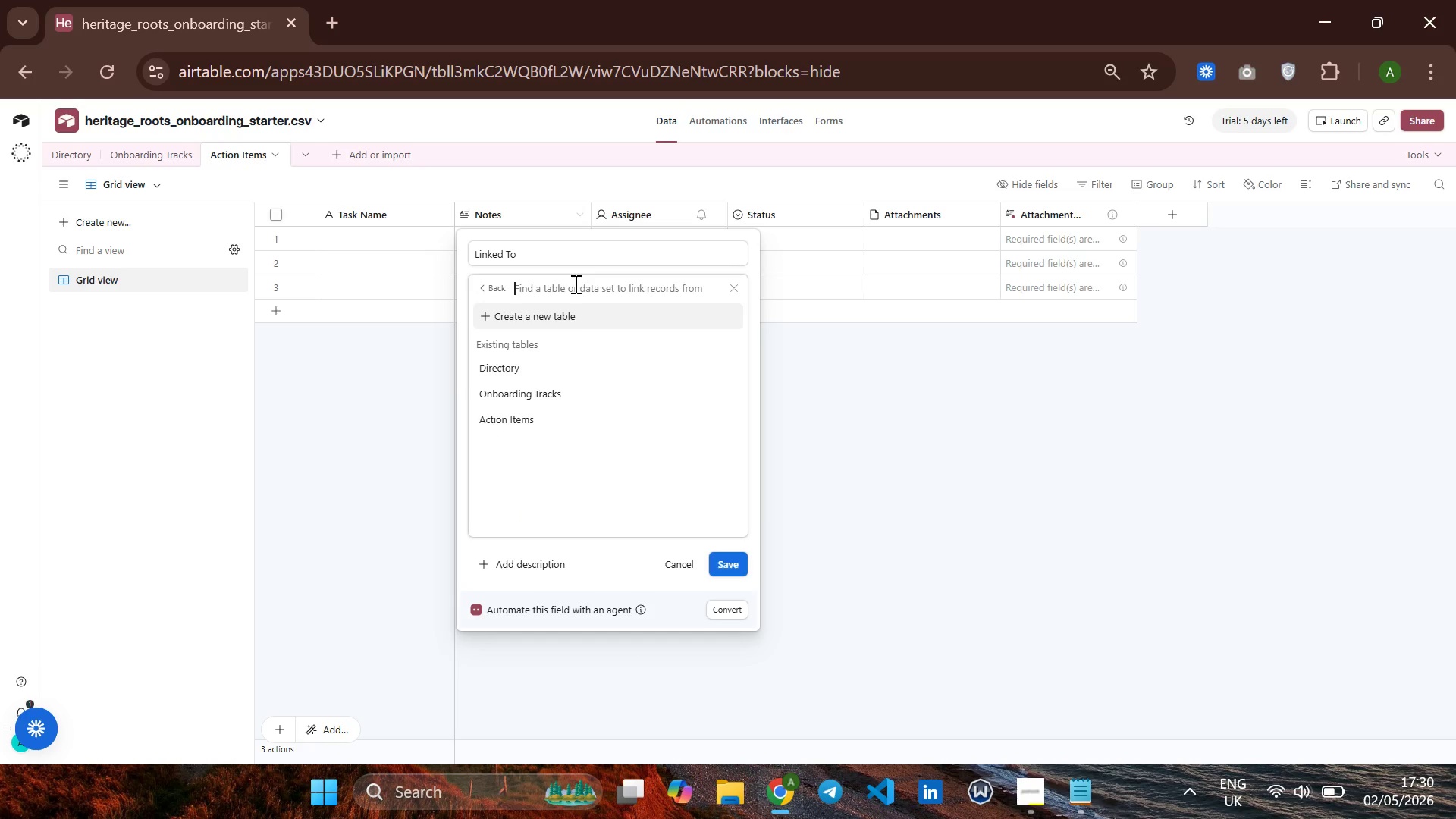 
left_click([485, 359])
 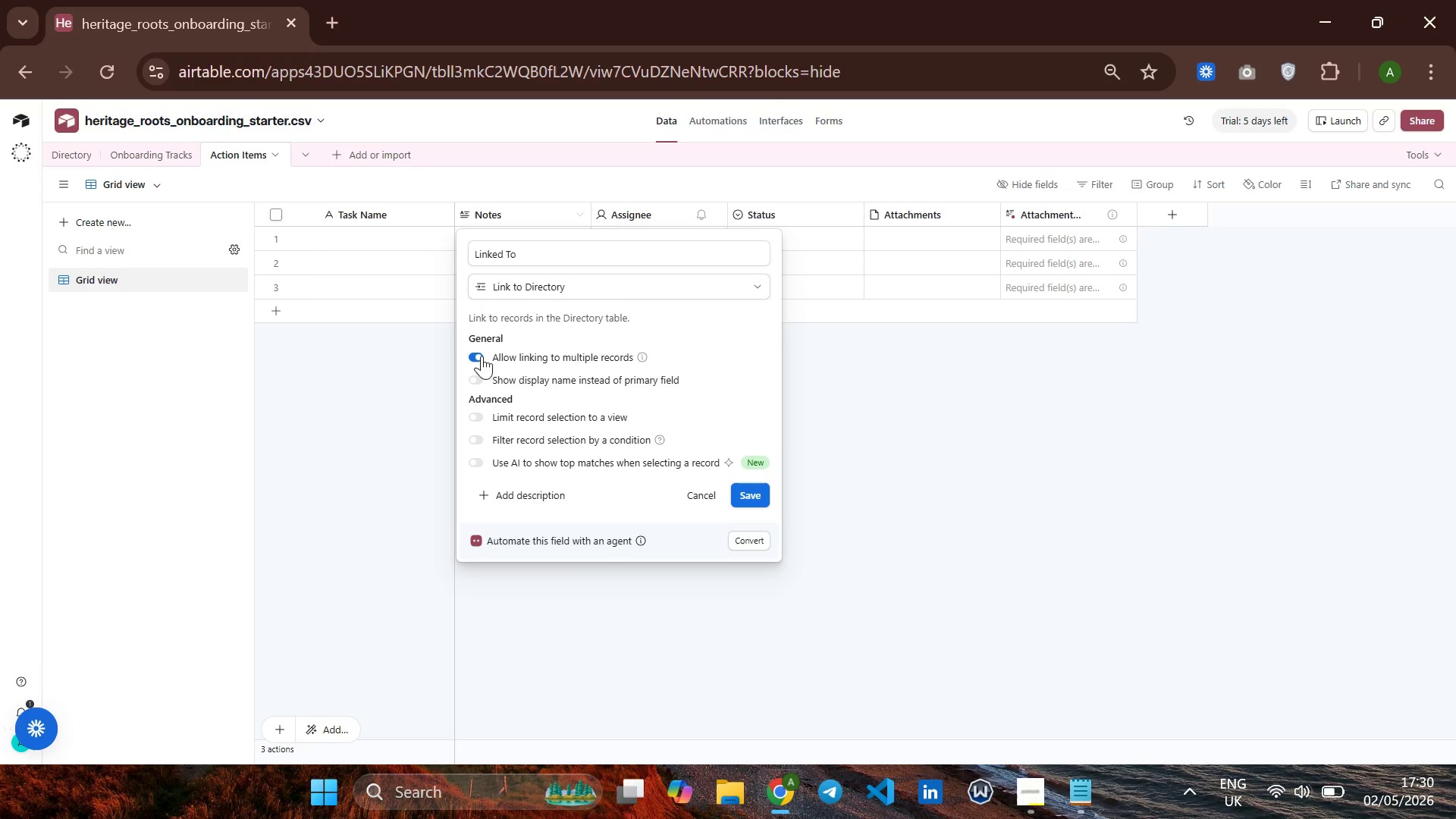 
left_click([478, 356])
 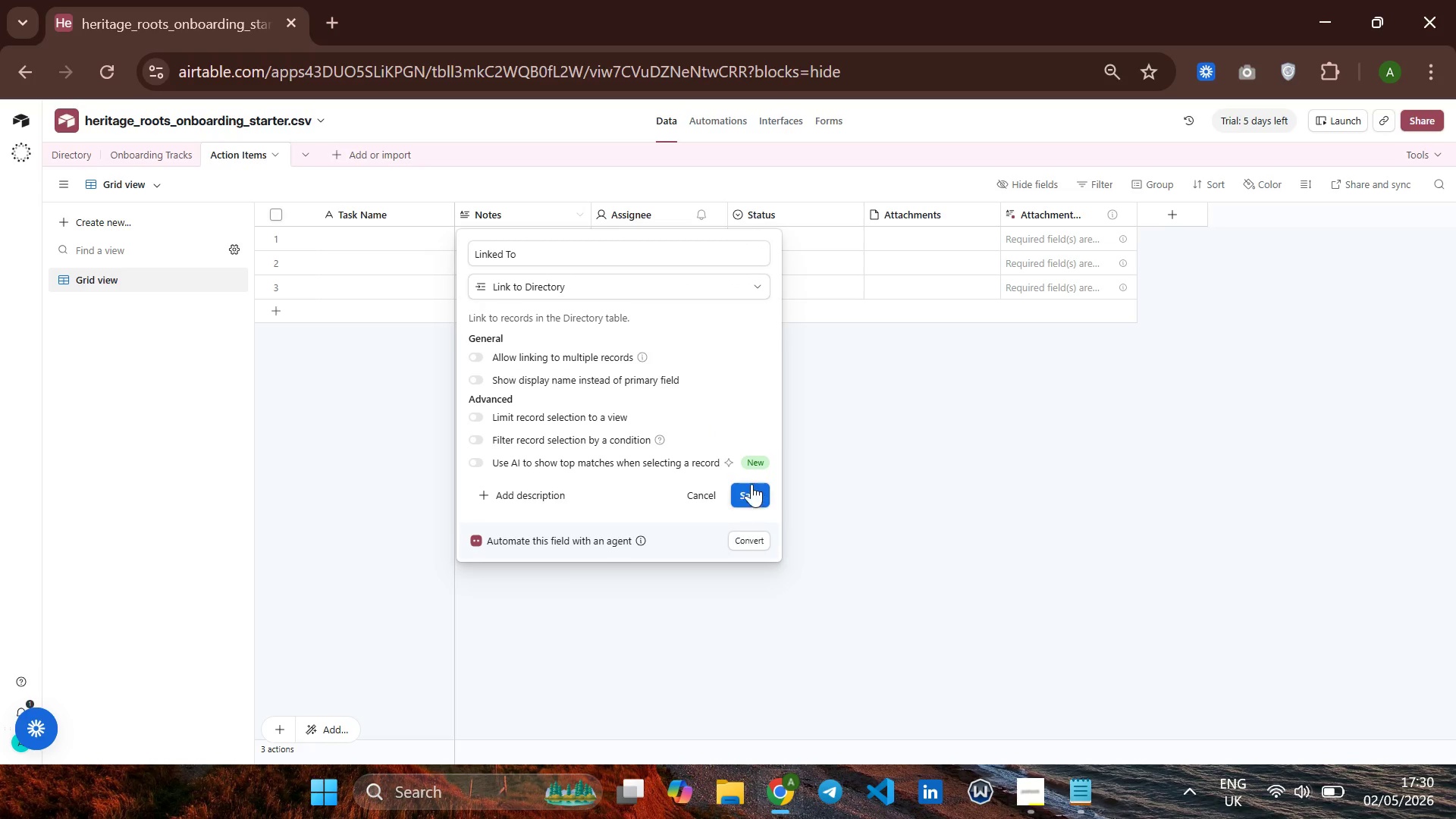 
left_click([748, 496])
 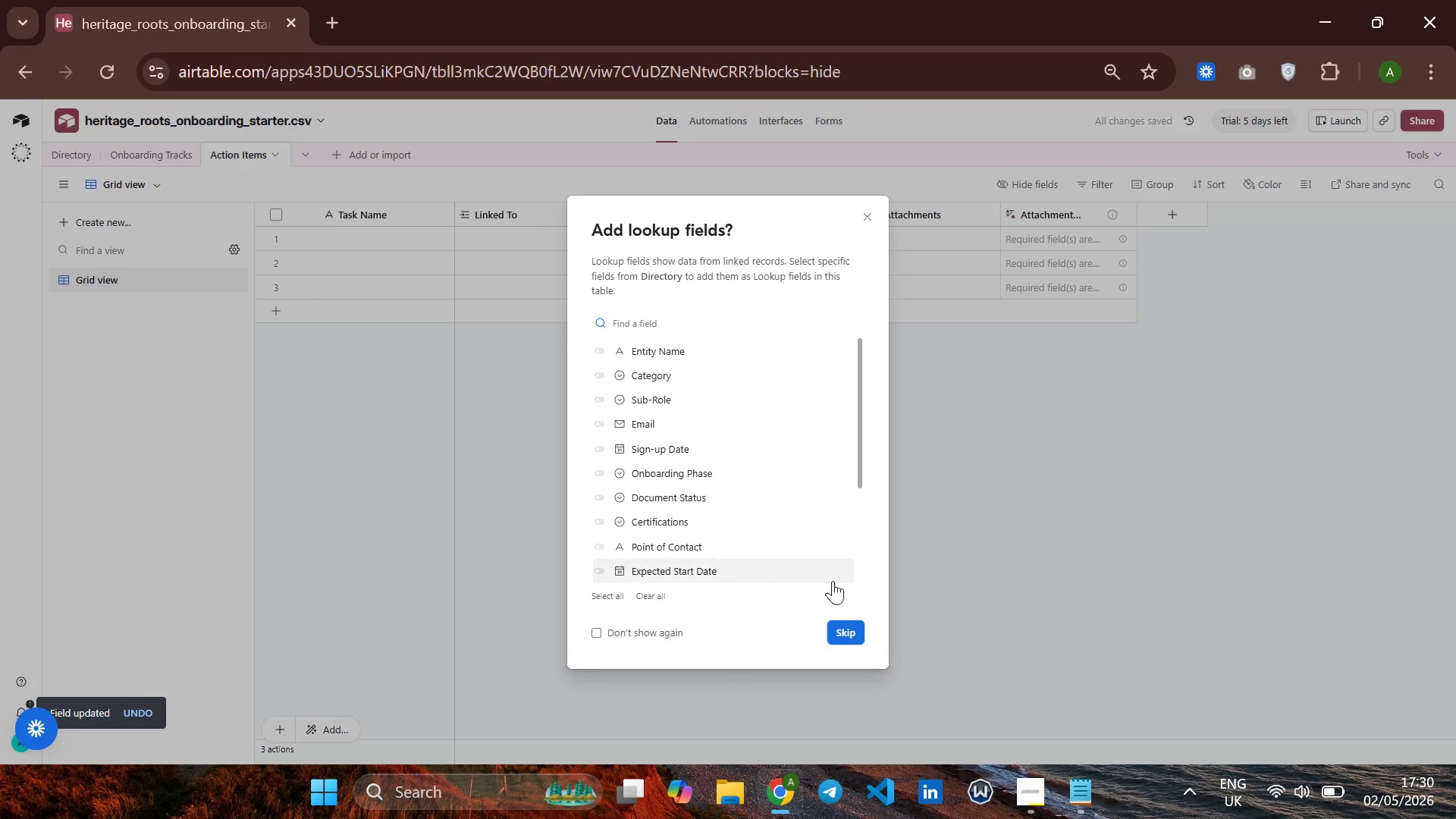 
left_click([849, 628])
 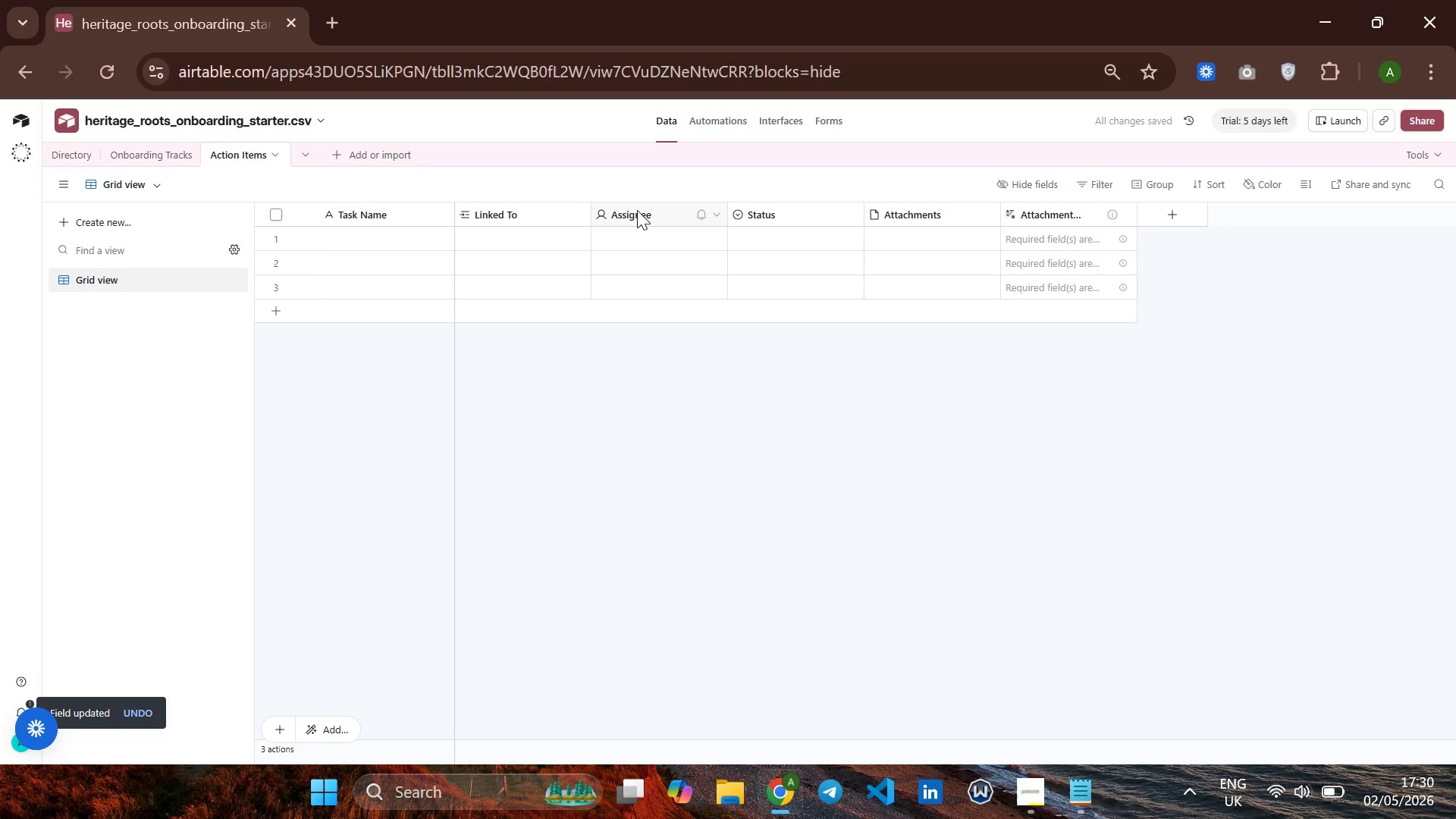 
right_click([633, 210])
 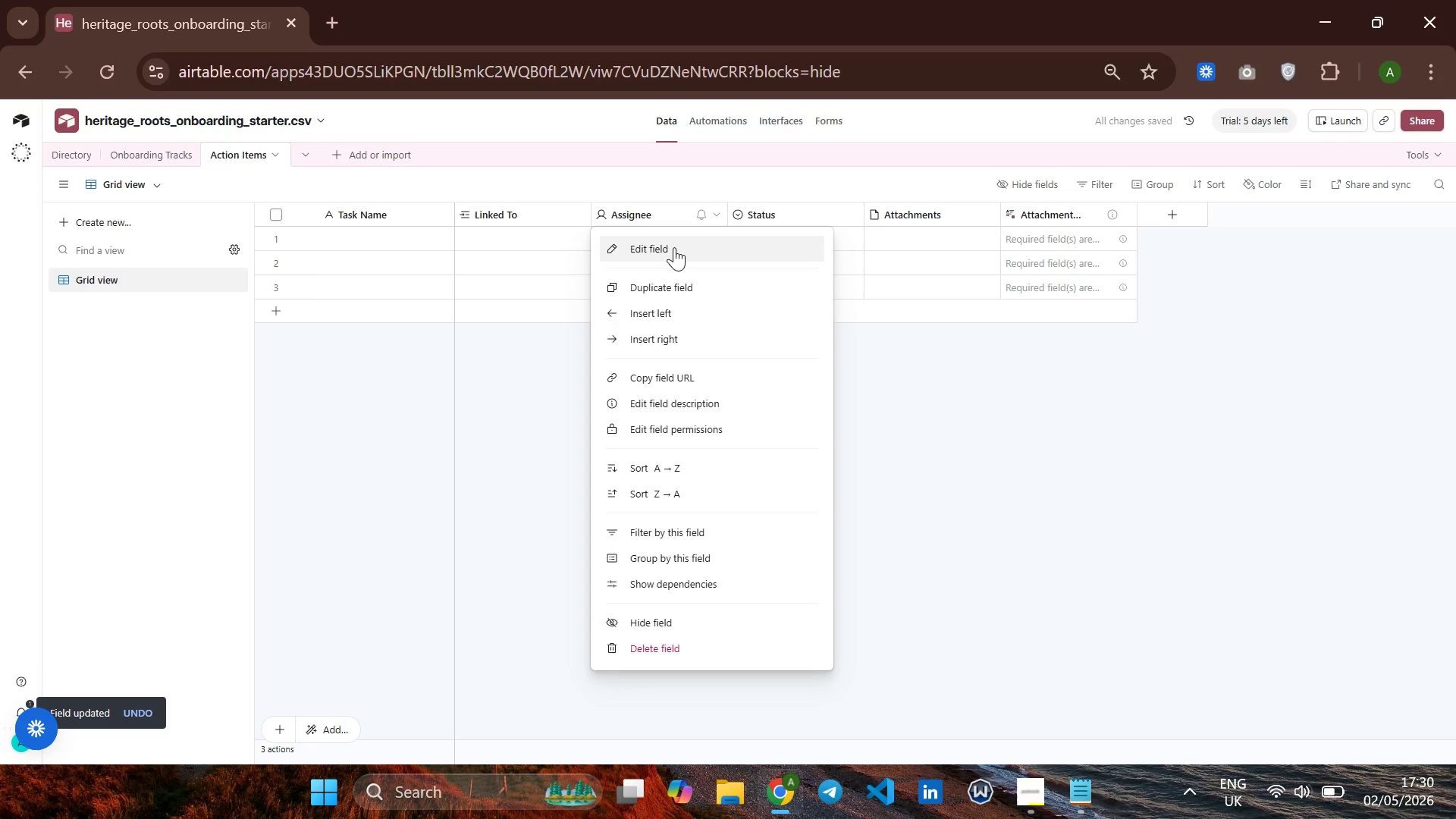 
left_click([674, 247])
 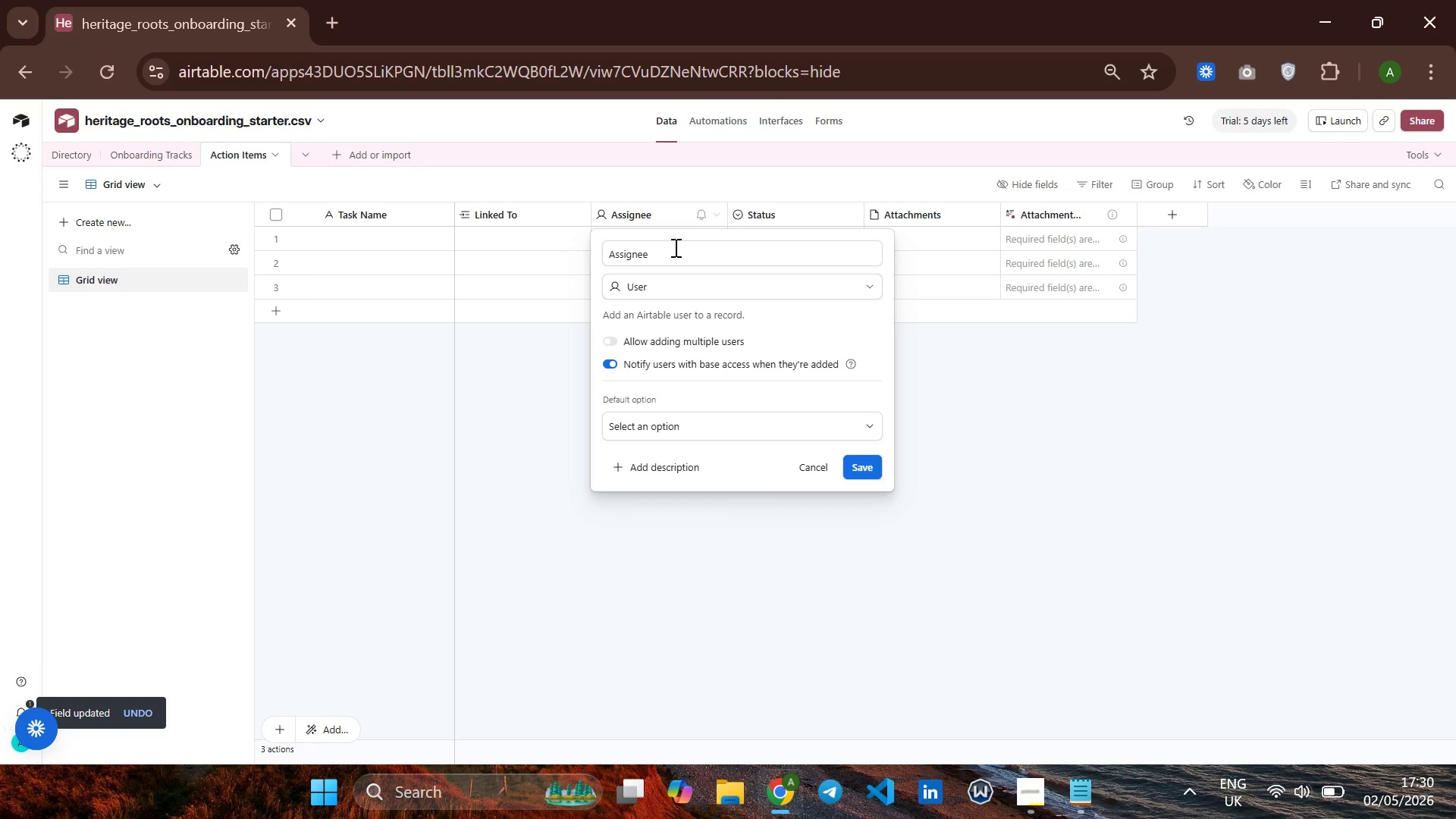 
left_click([674, 247])
 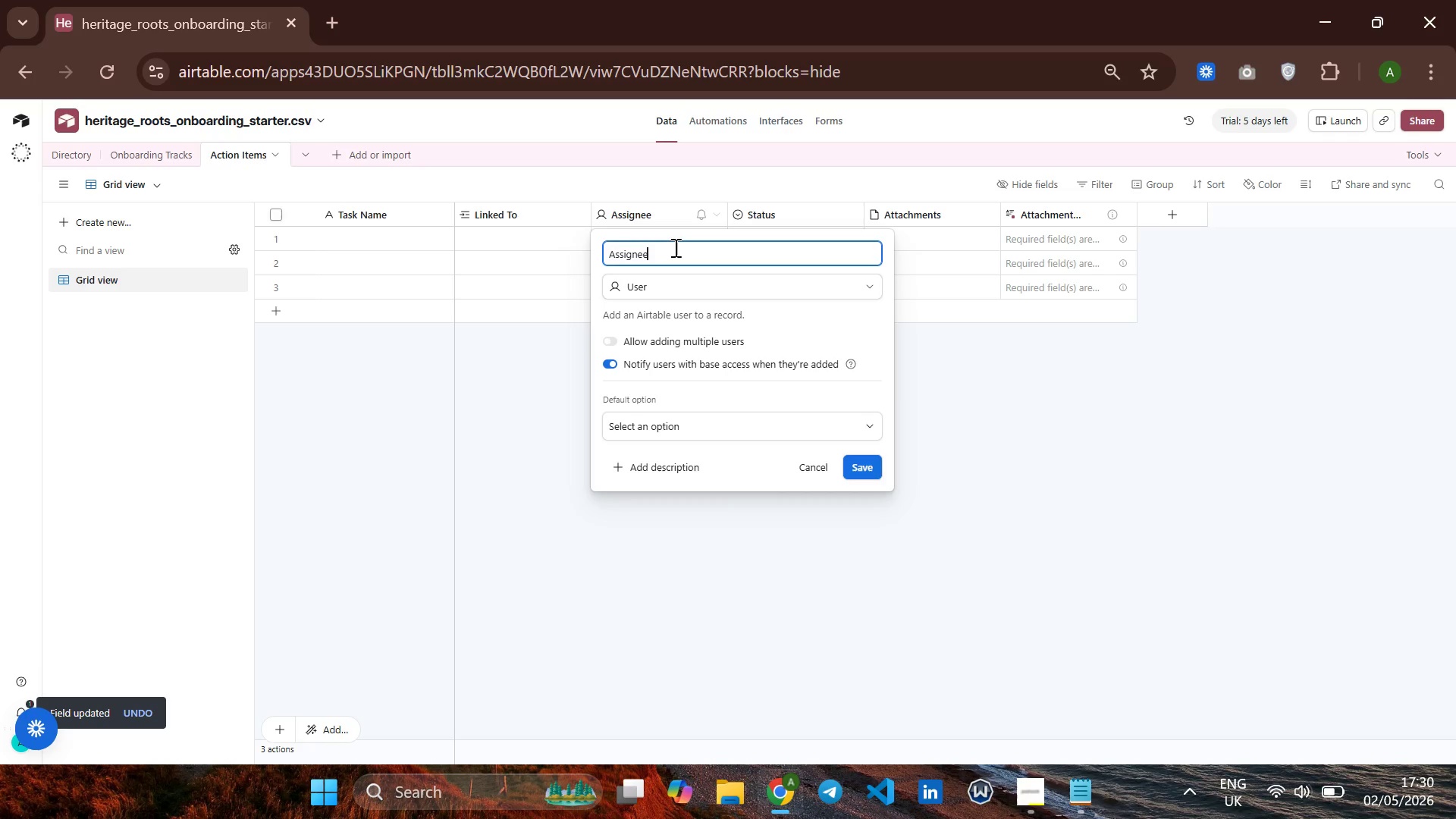 
hold_key(key=Backspace, duration=0.86)
 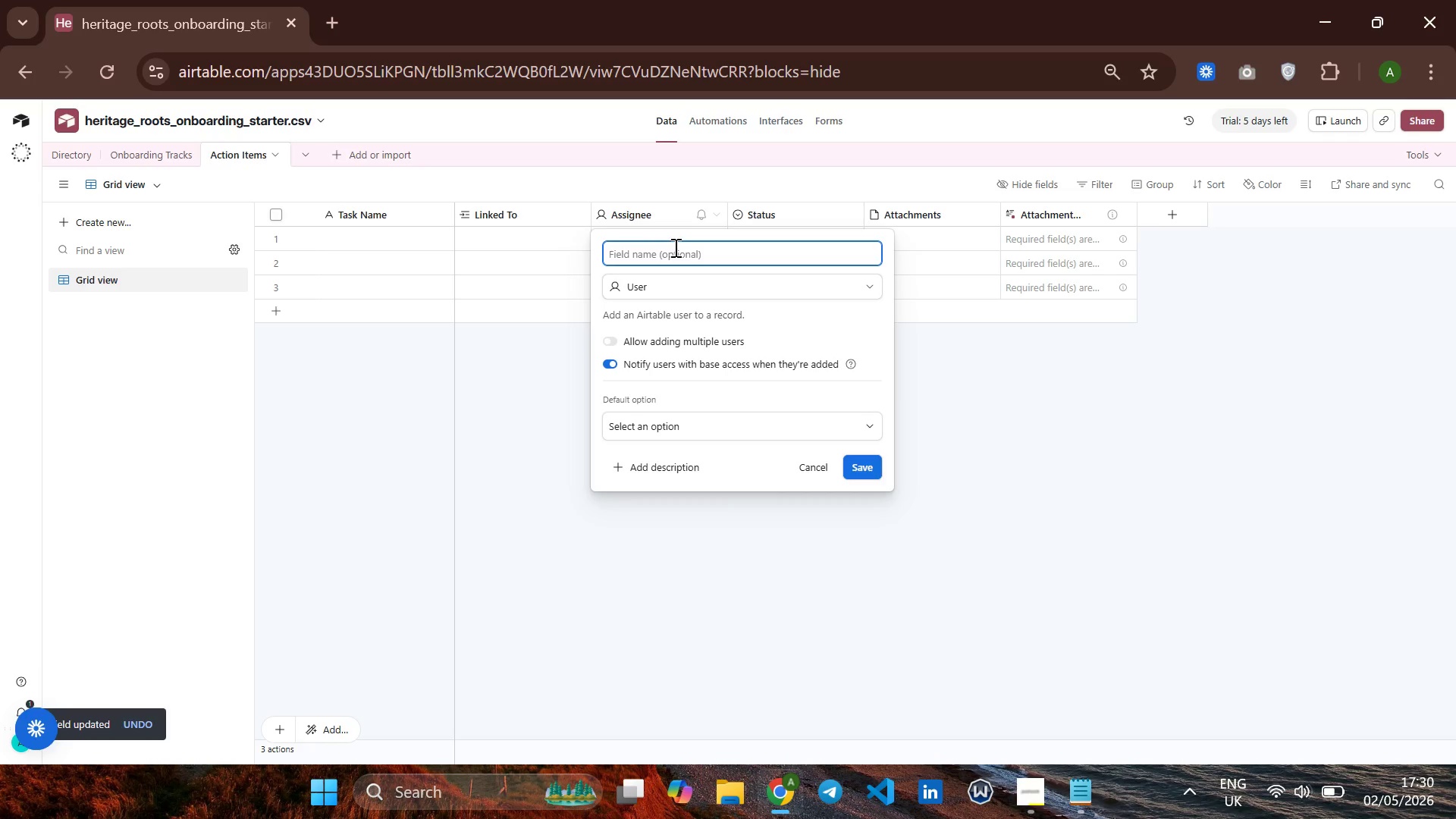 
type(Track)
 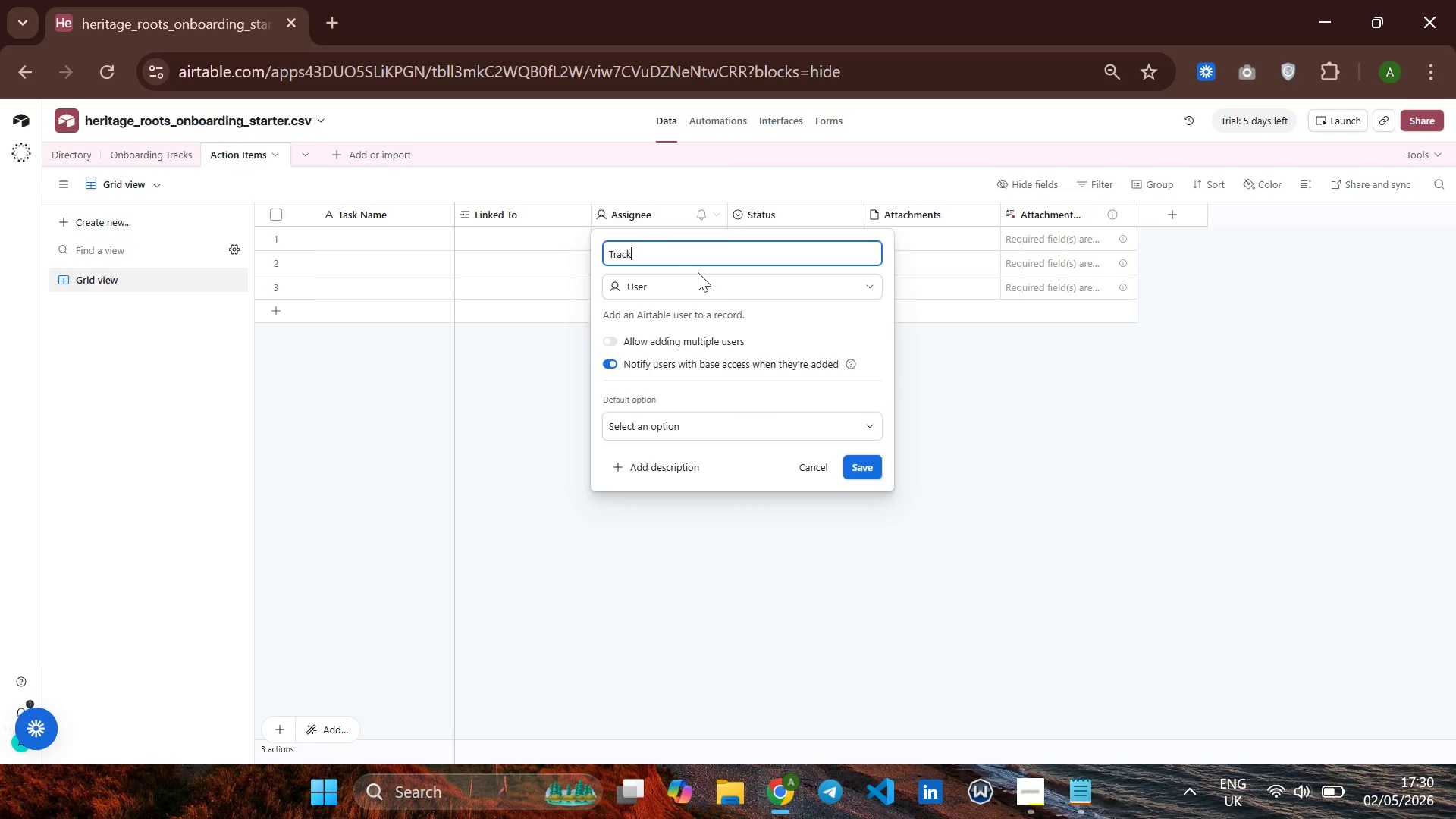 
left_click([734, 295])
 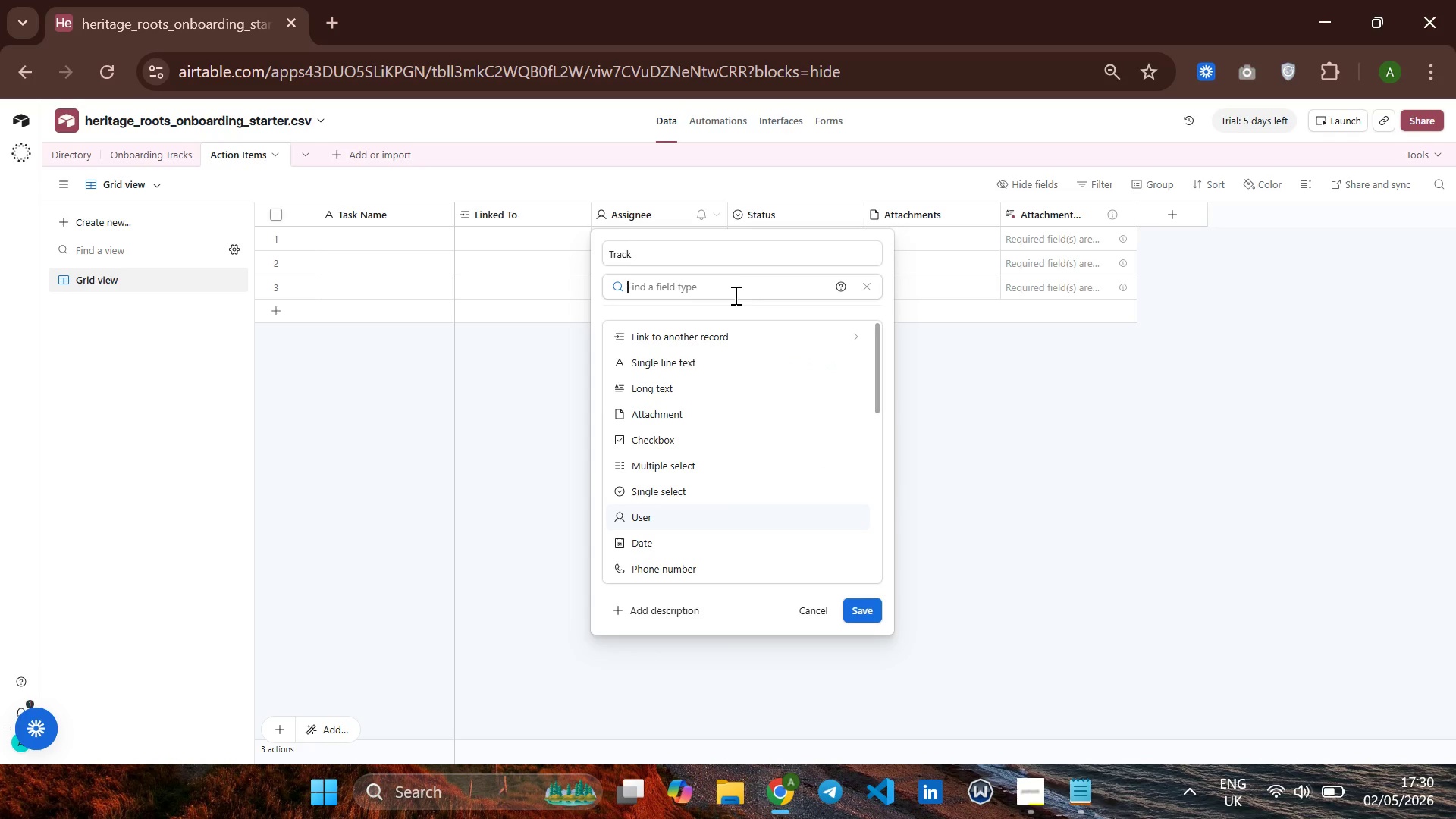 
type(li)
 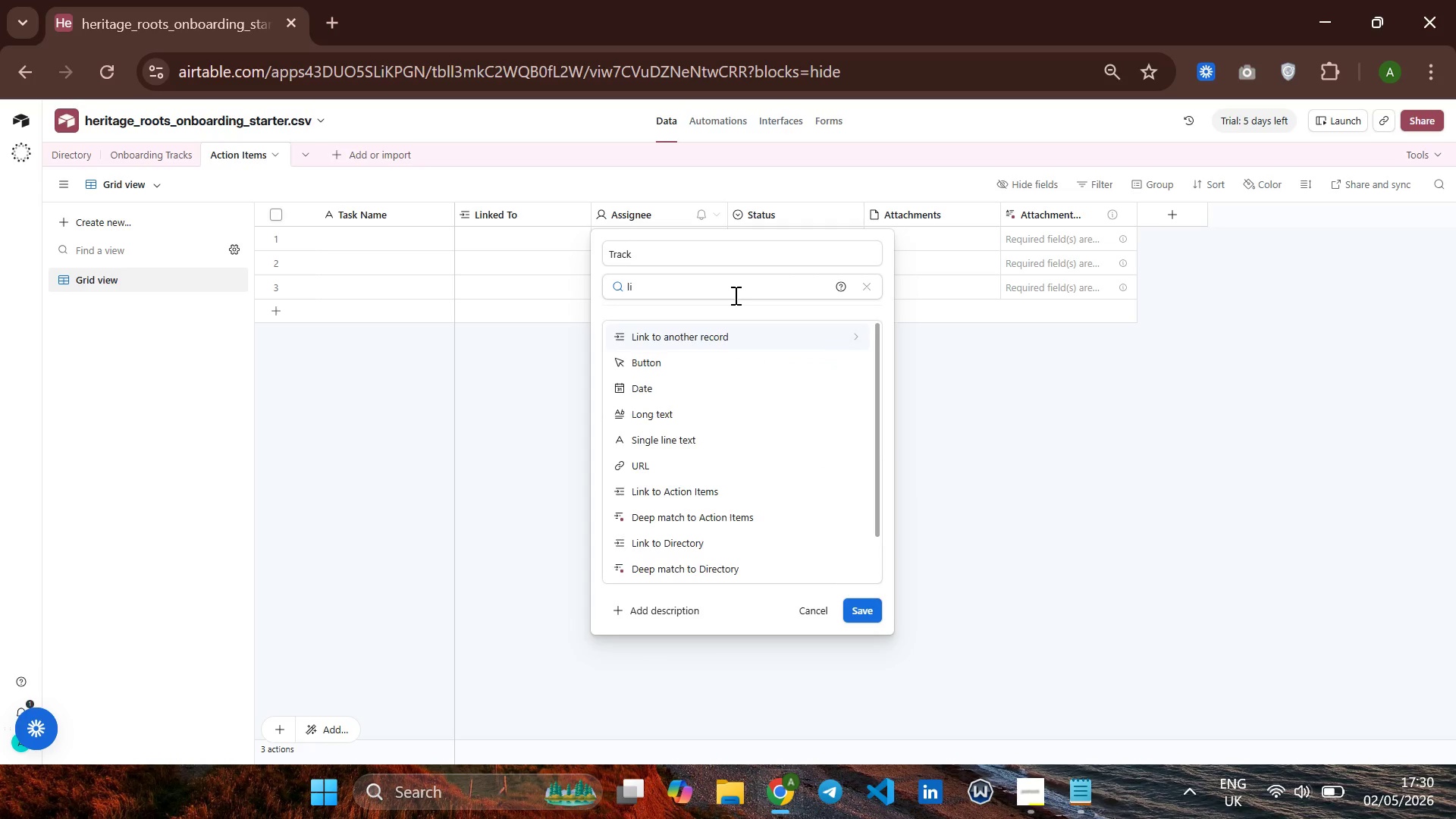 
key(Enter)
 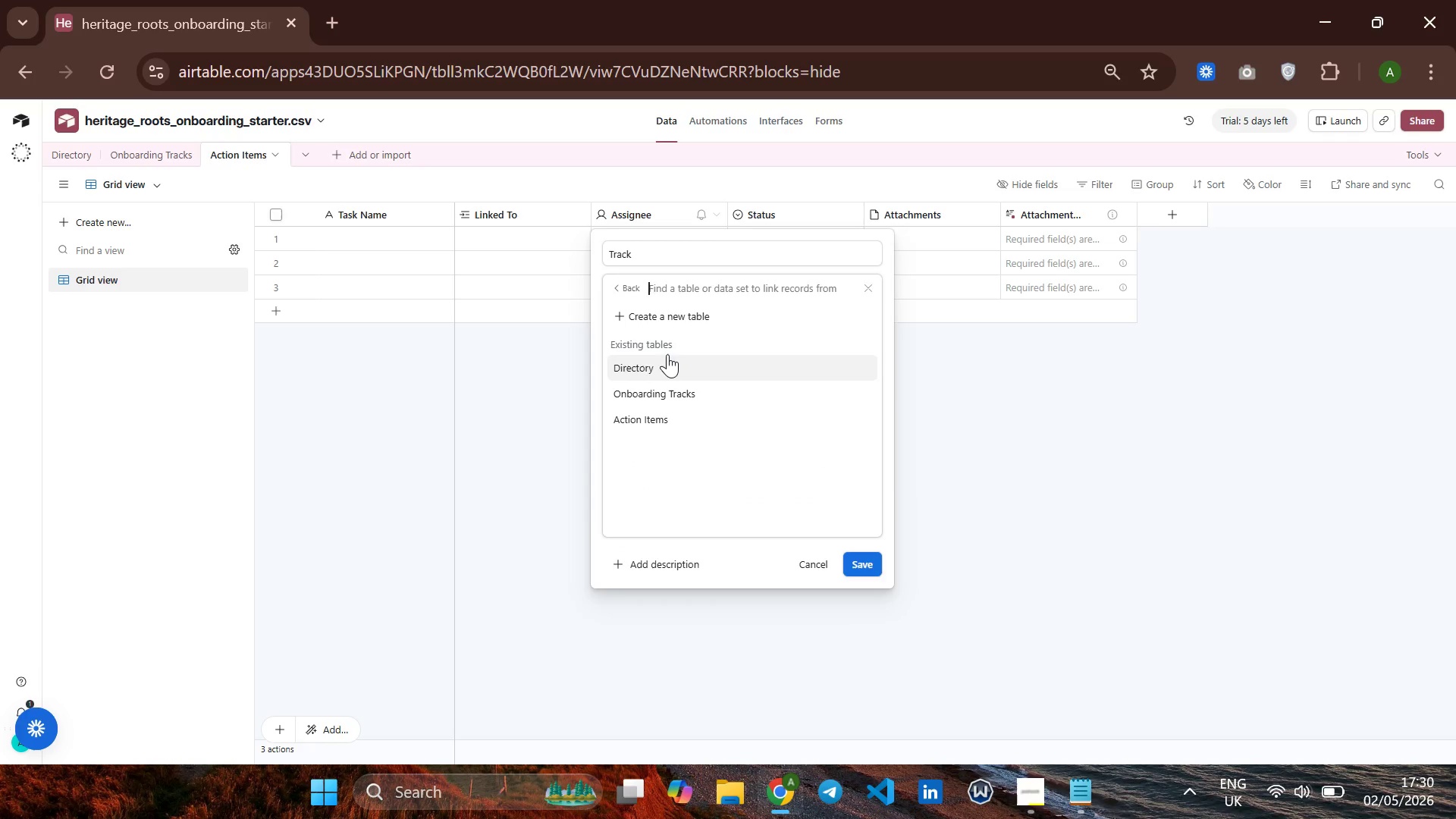 
left_click([657, 391])
 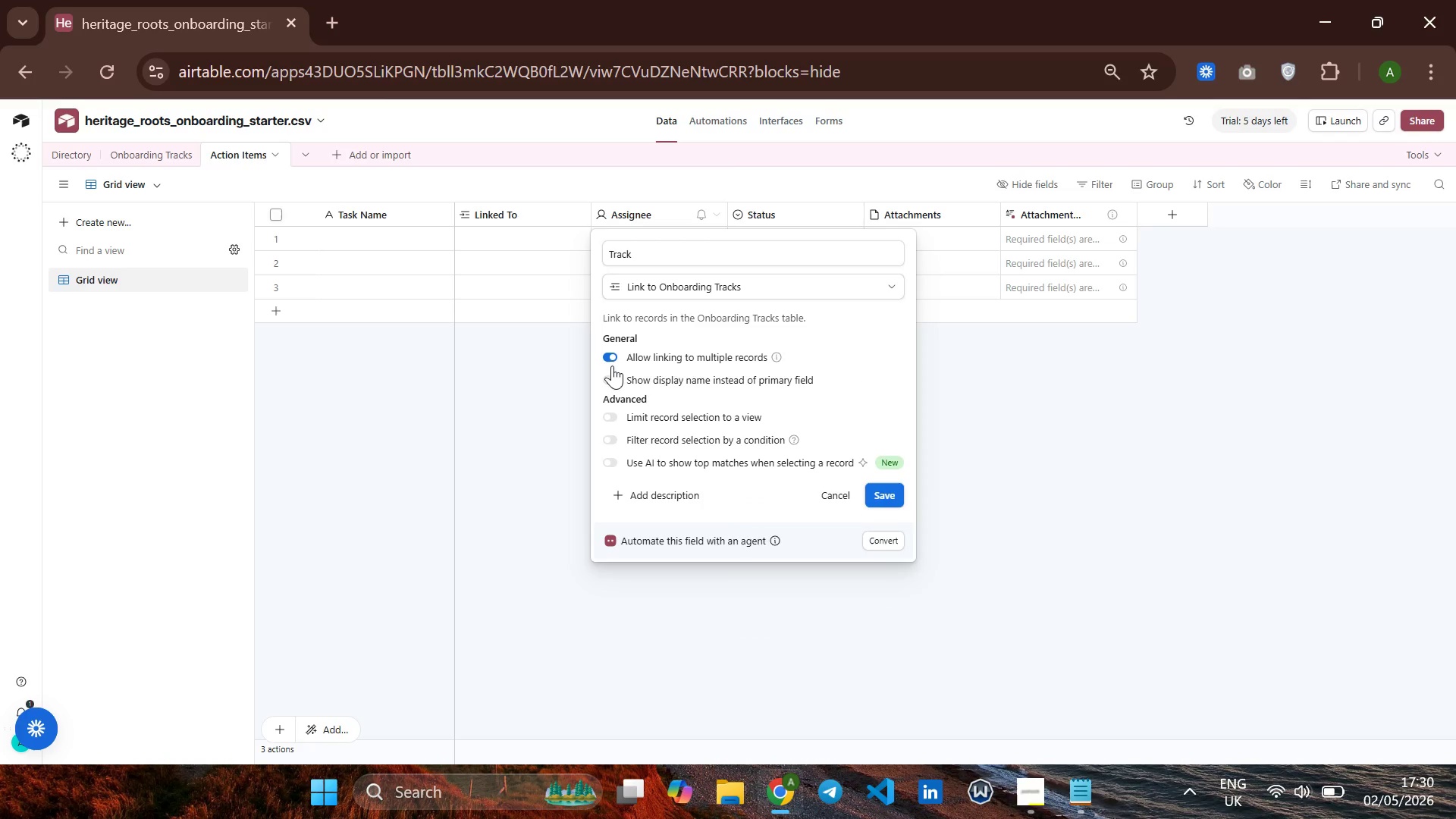 
wait(6.62)
 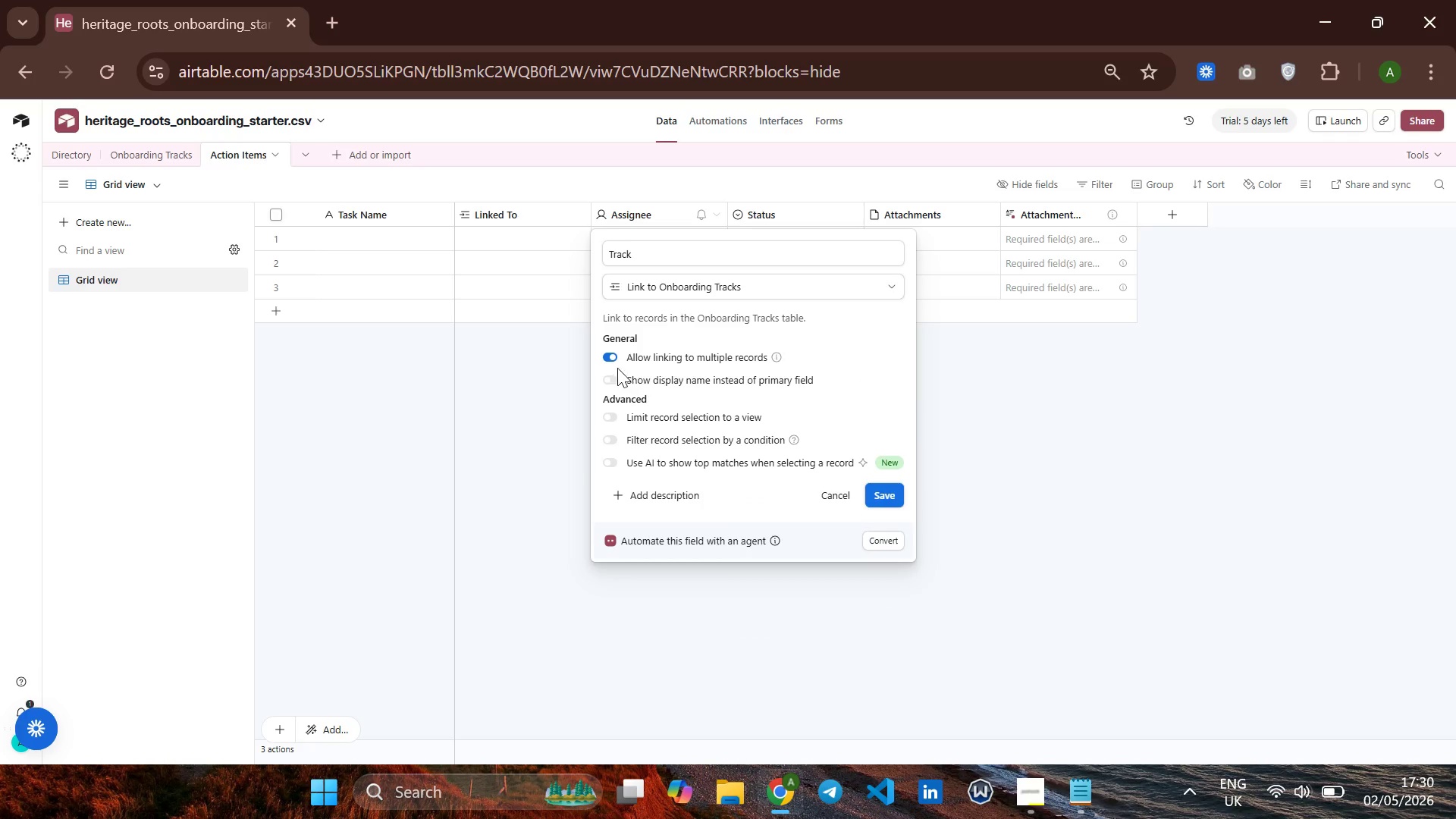 
left_click([877, 488])
 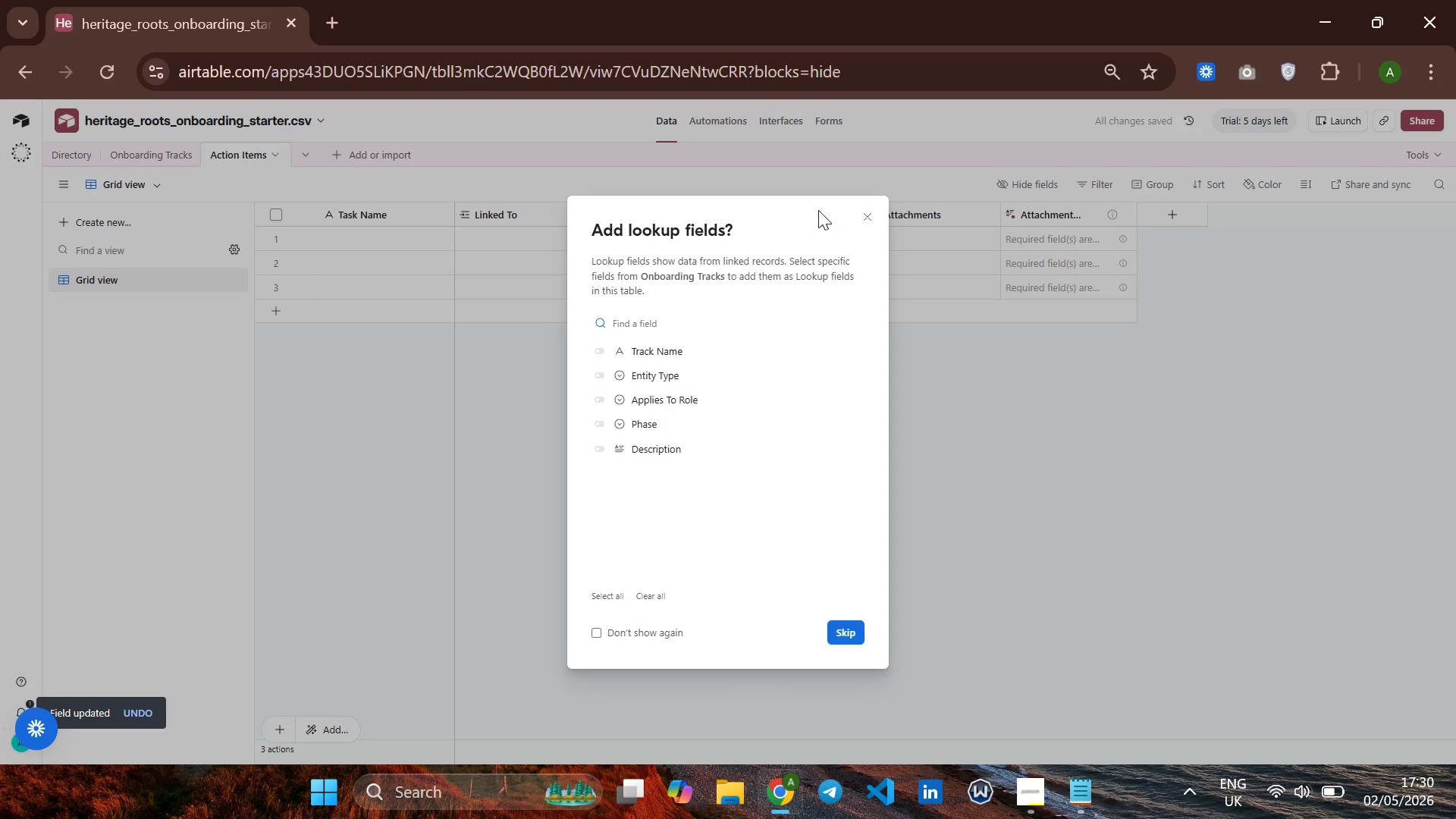 
left_click([871, 213])
 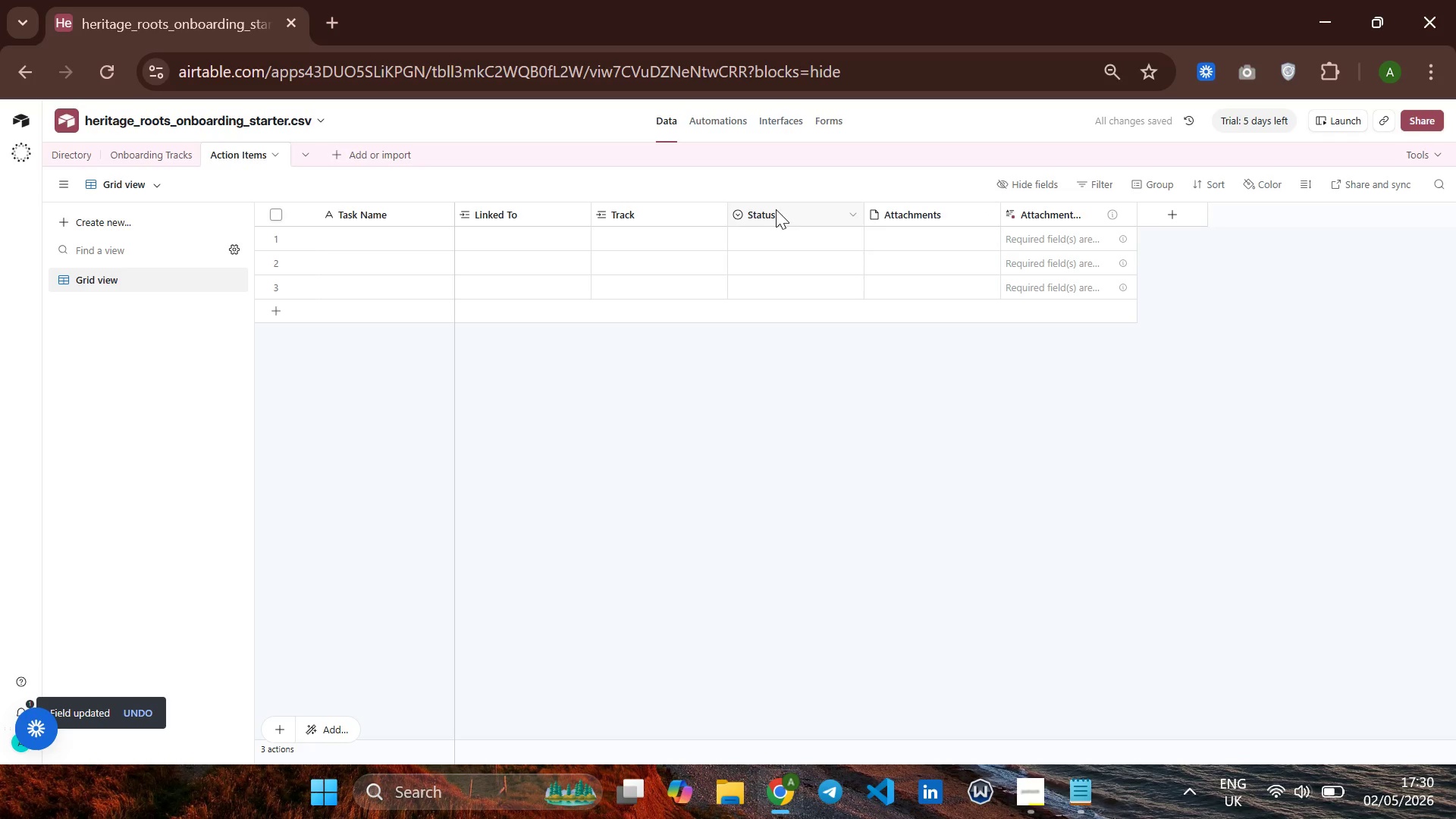 
right_click([776, 209])
 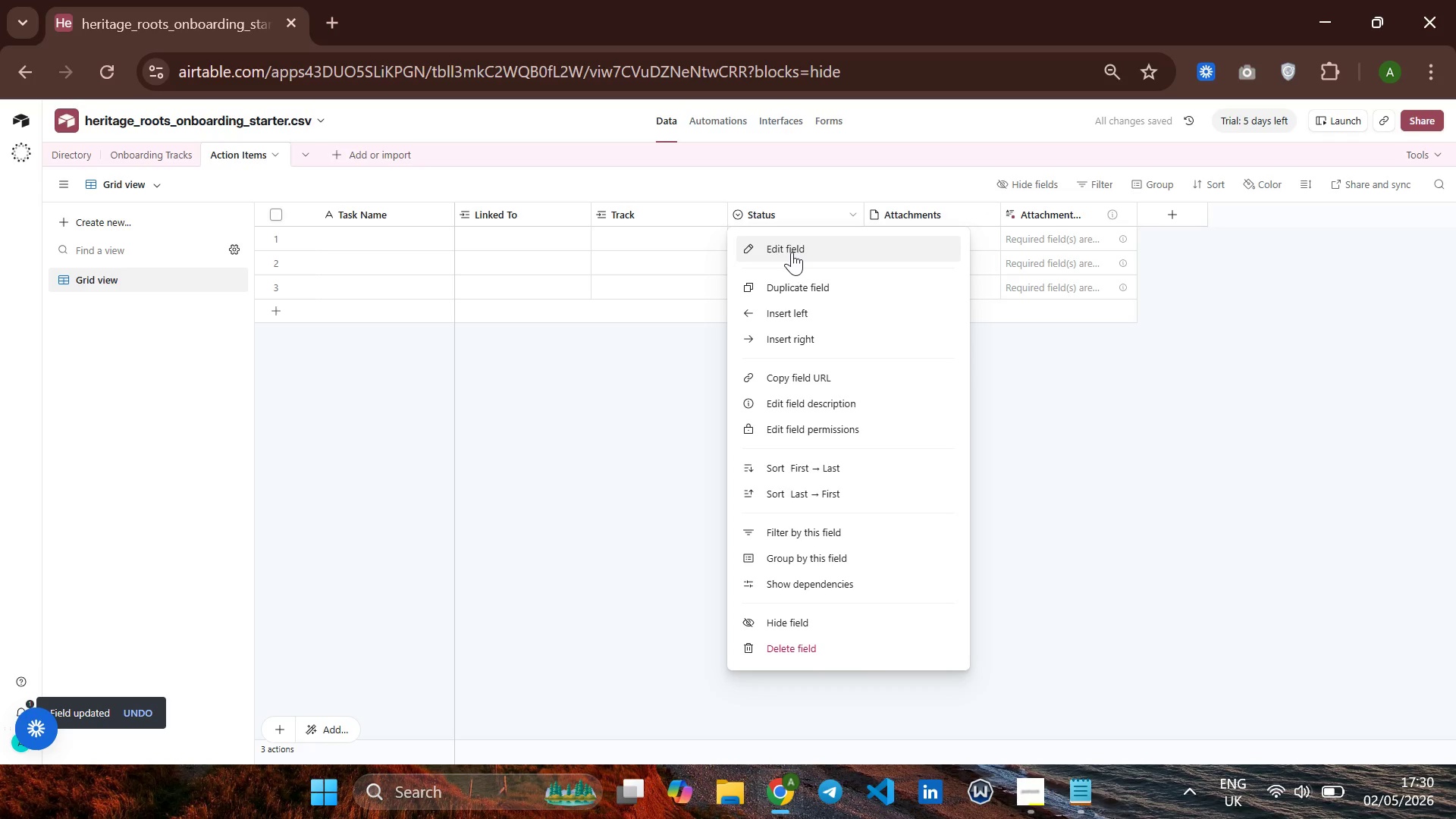 
left_click([792, 252])
 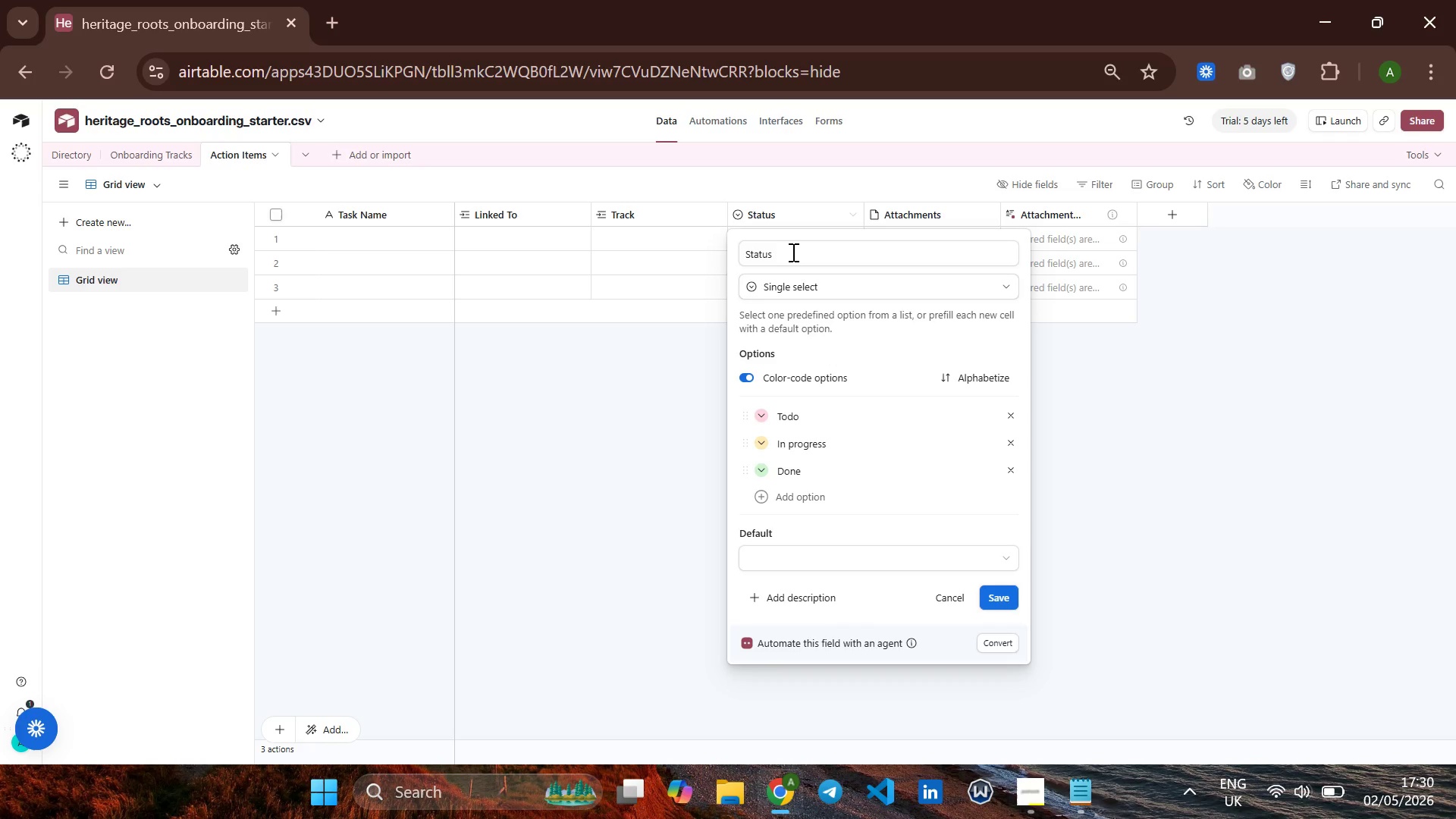 
wait(10.3)
 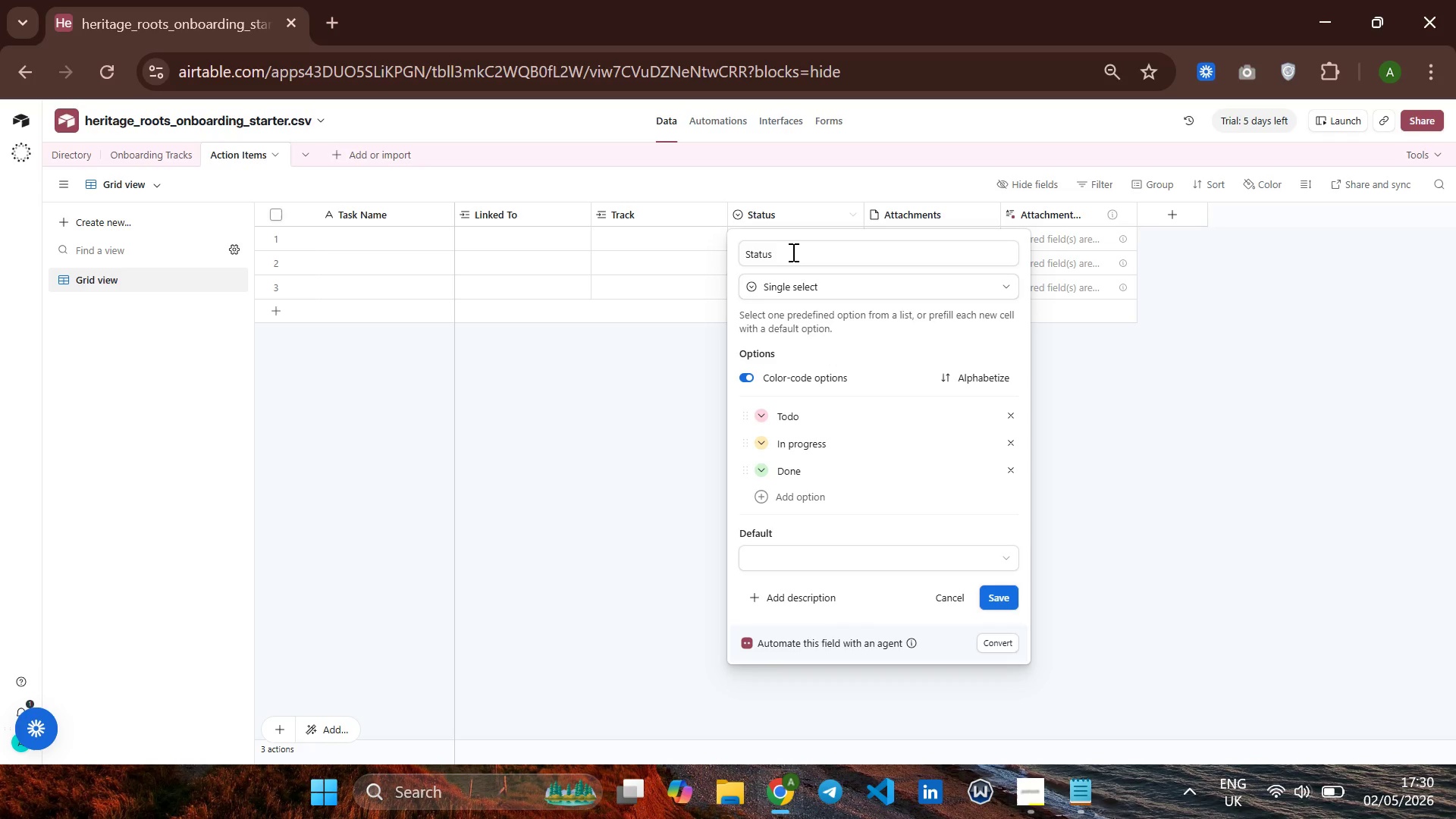 
left_click([864, 470])
 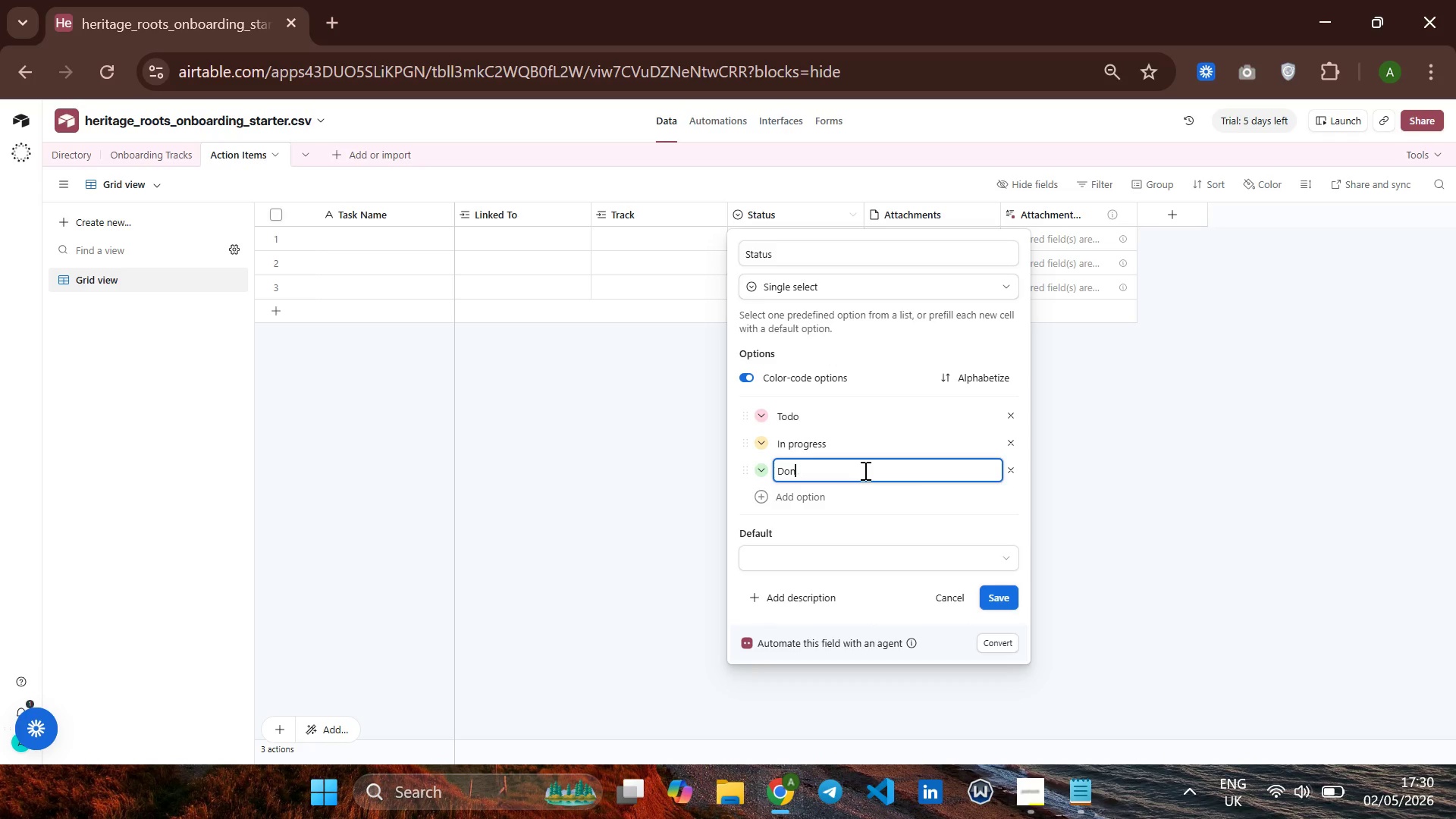 
hold_key(key=Backspace, duration=1.52)
 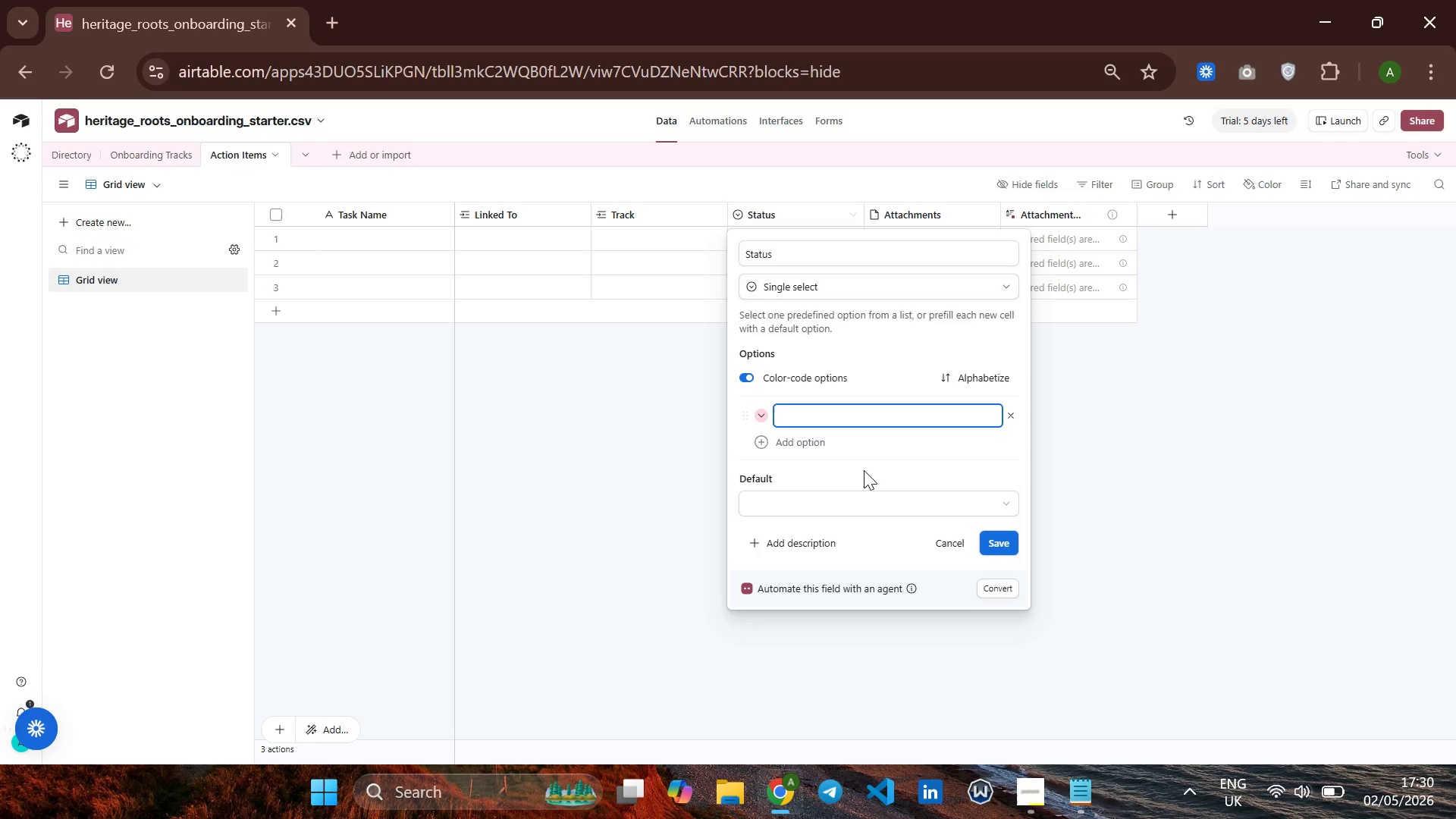 
key(Backspace)
key(Backspace)
type(Not Started )
key(Backspace)
 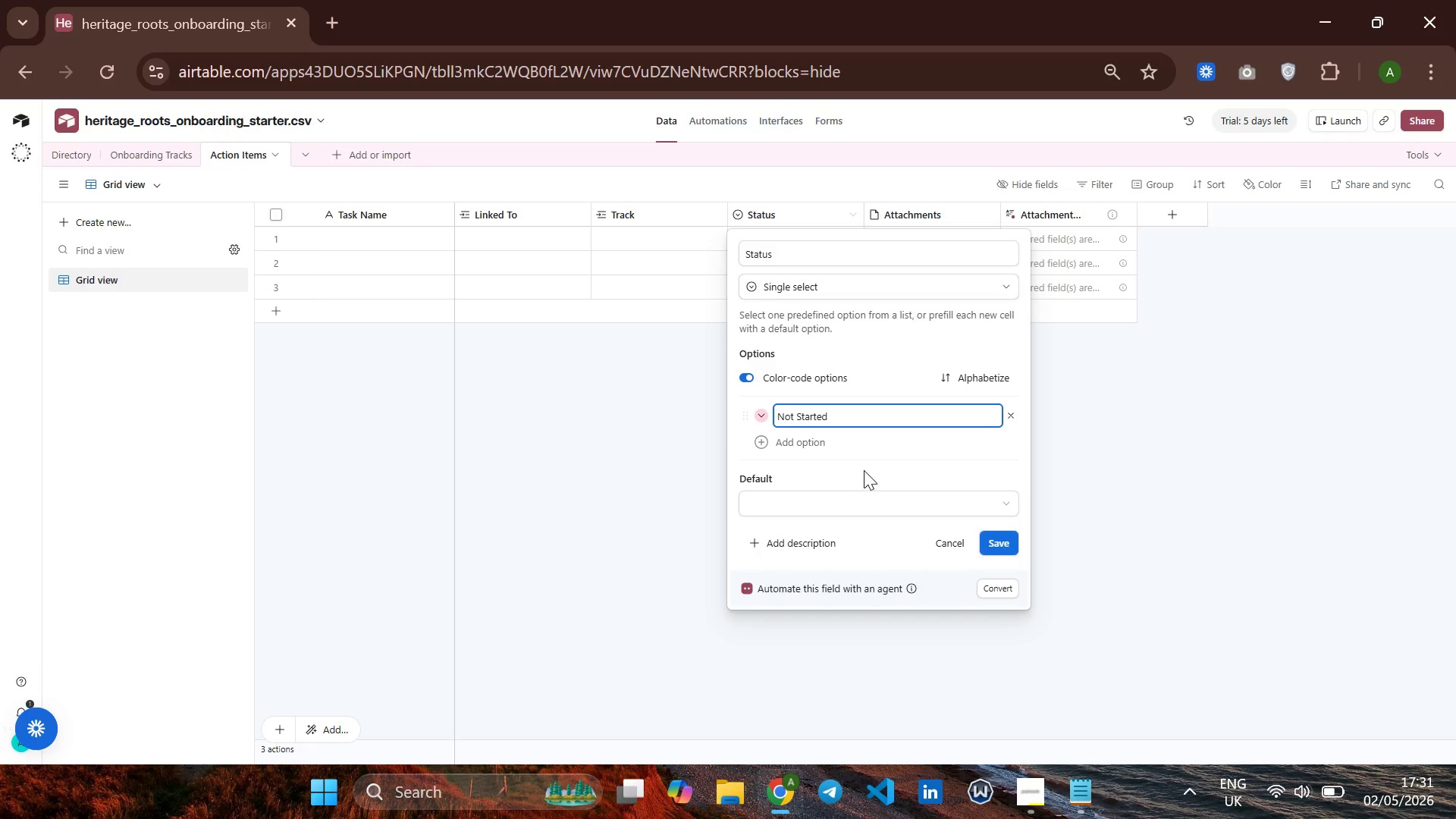 
key(Enter)
 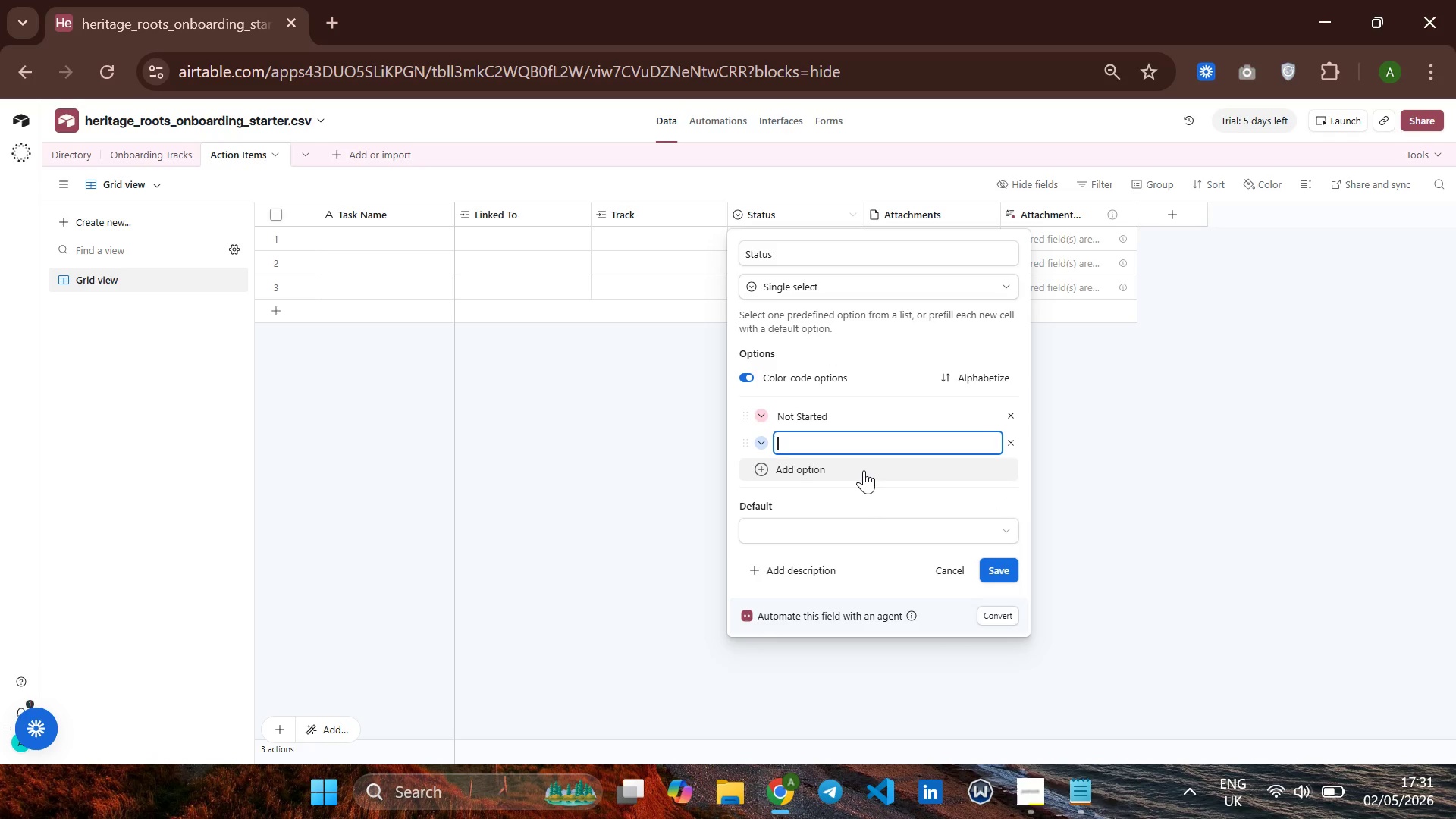 
type(In Progress)
 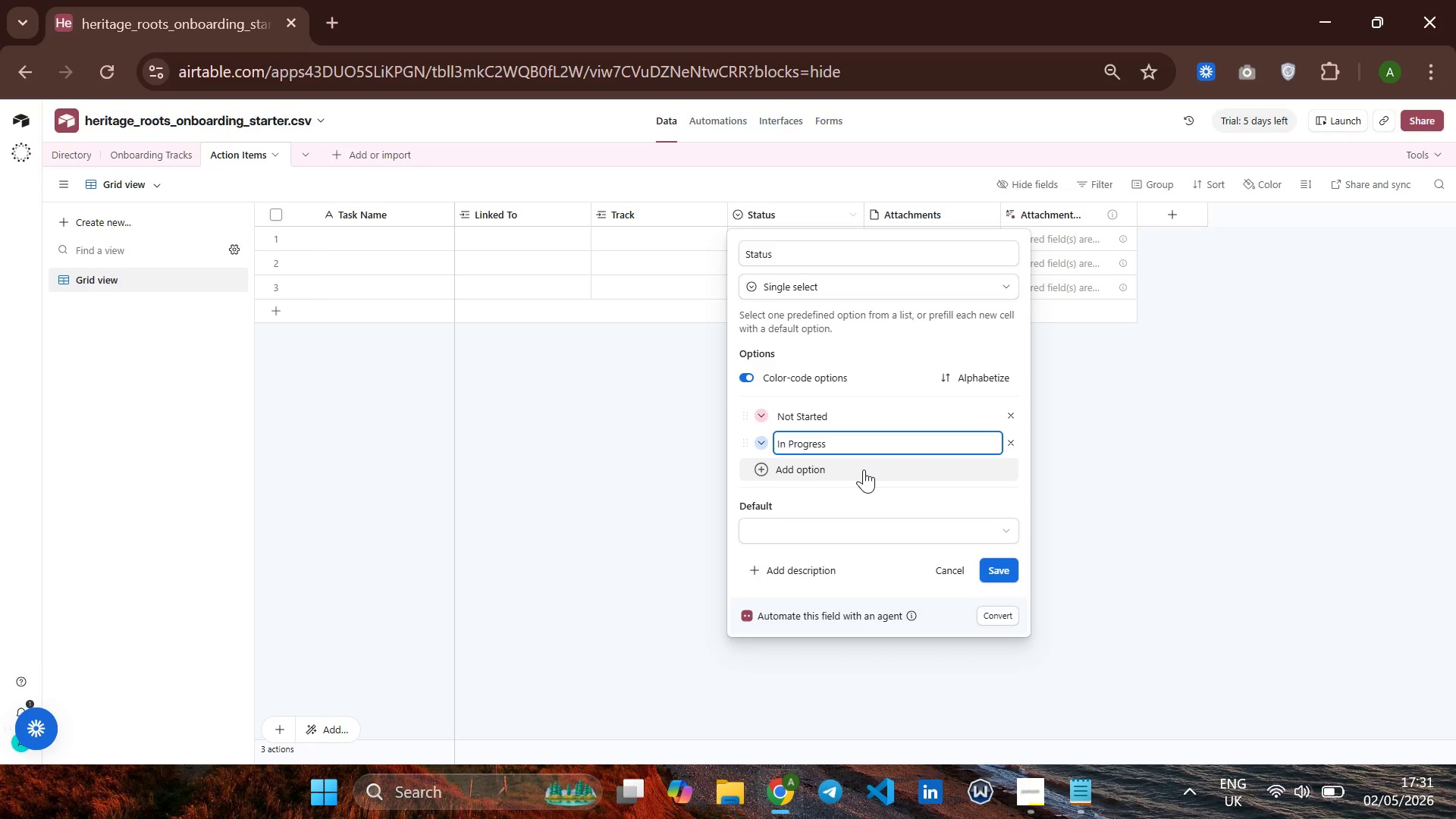 
key(Enter)
 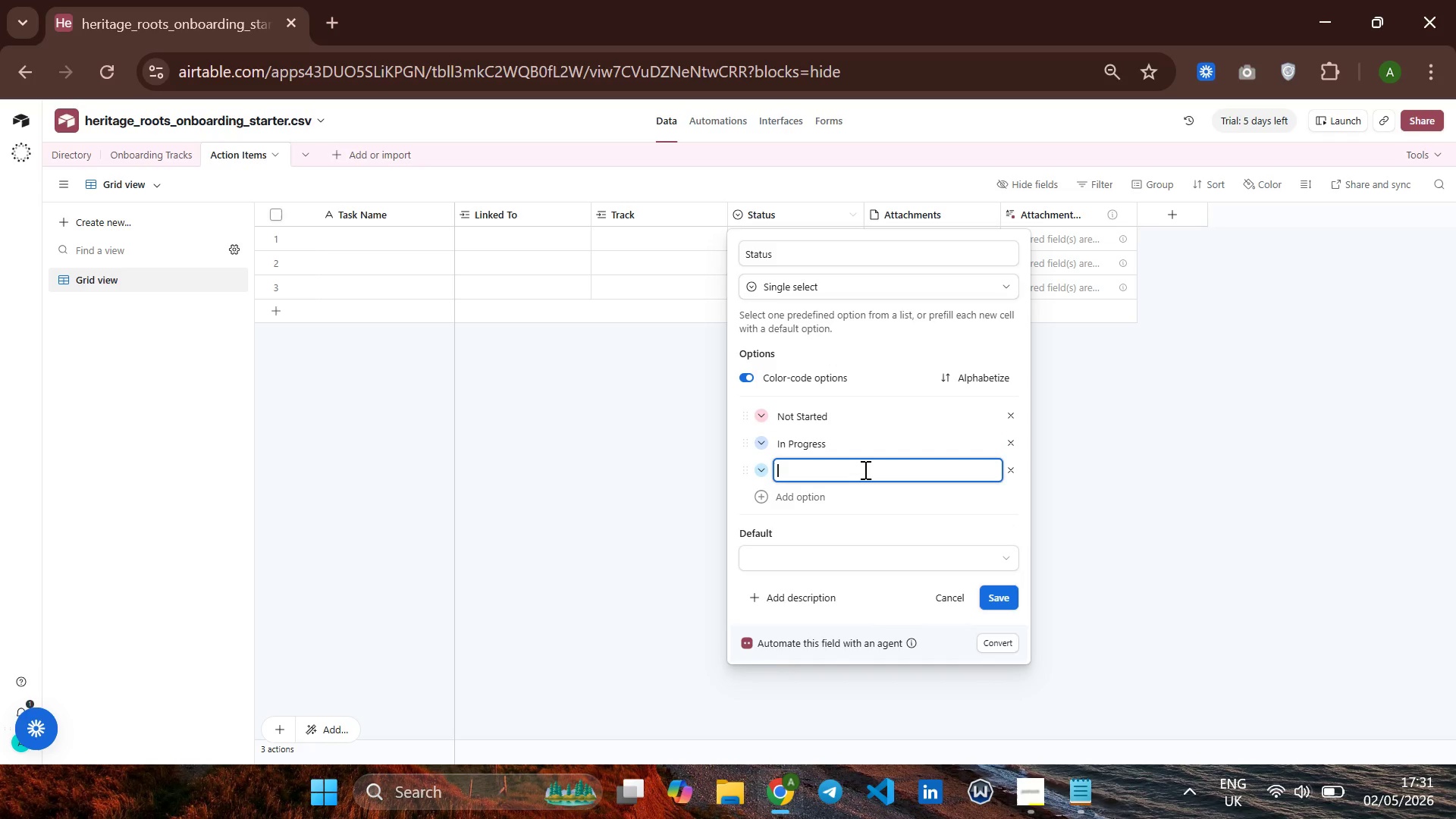 
type(Completed)
 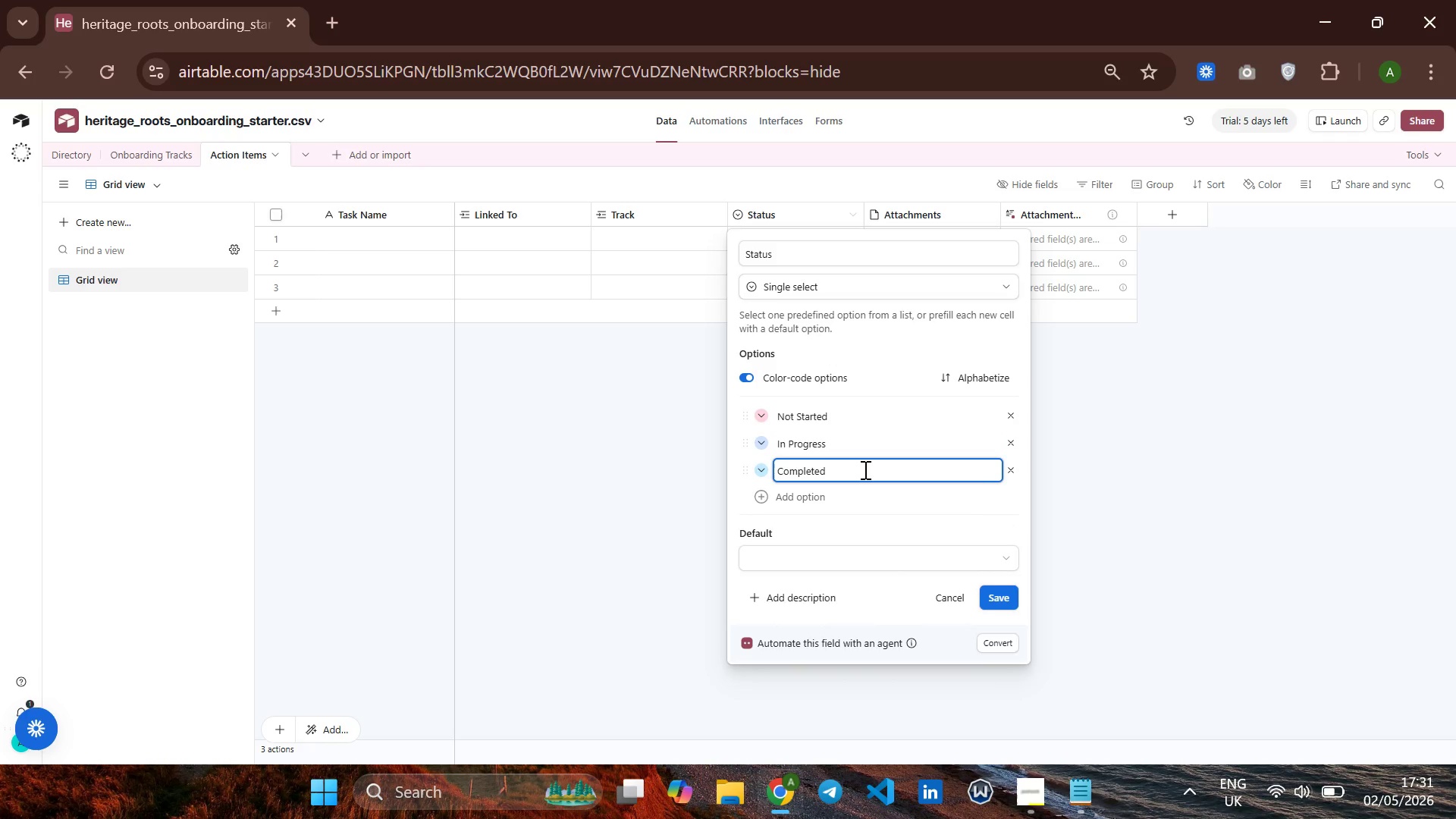 
key(Enter)
 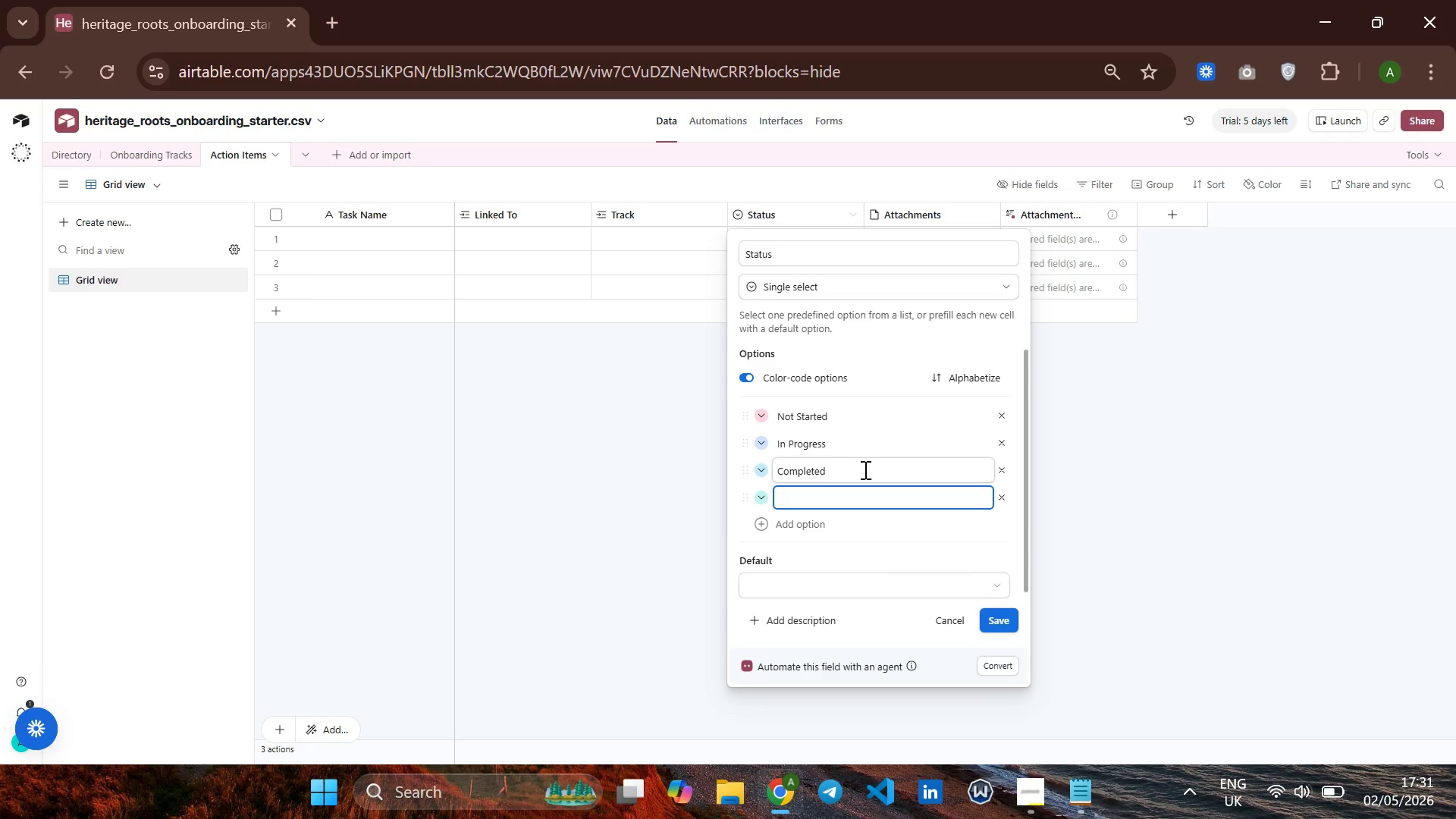 
type(Overdue)
 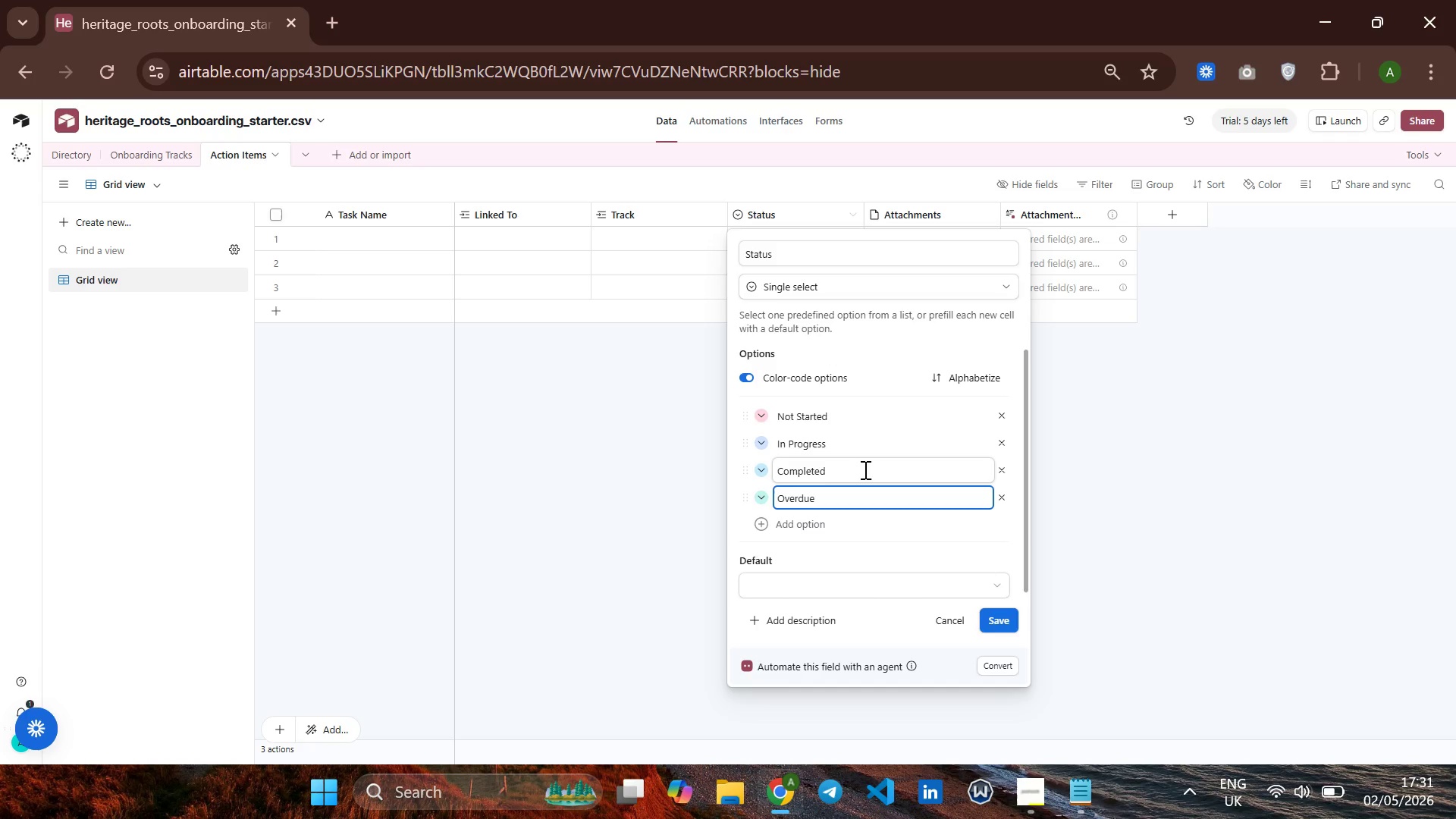 
key(Enter)
 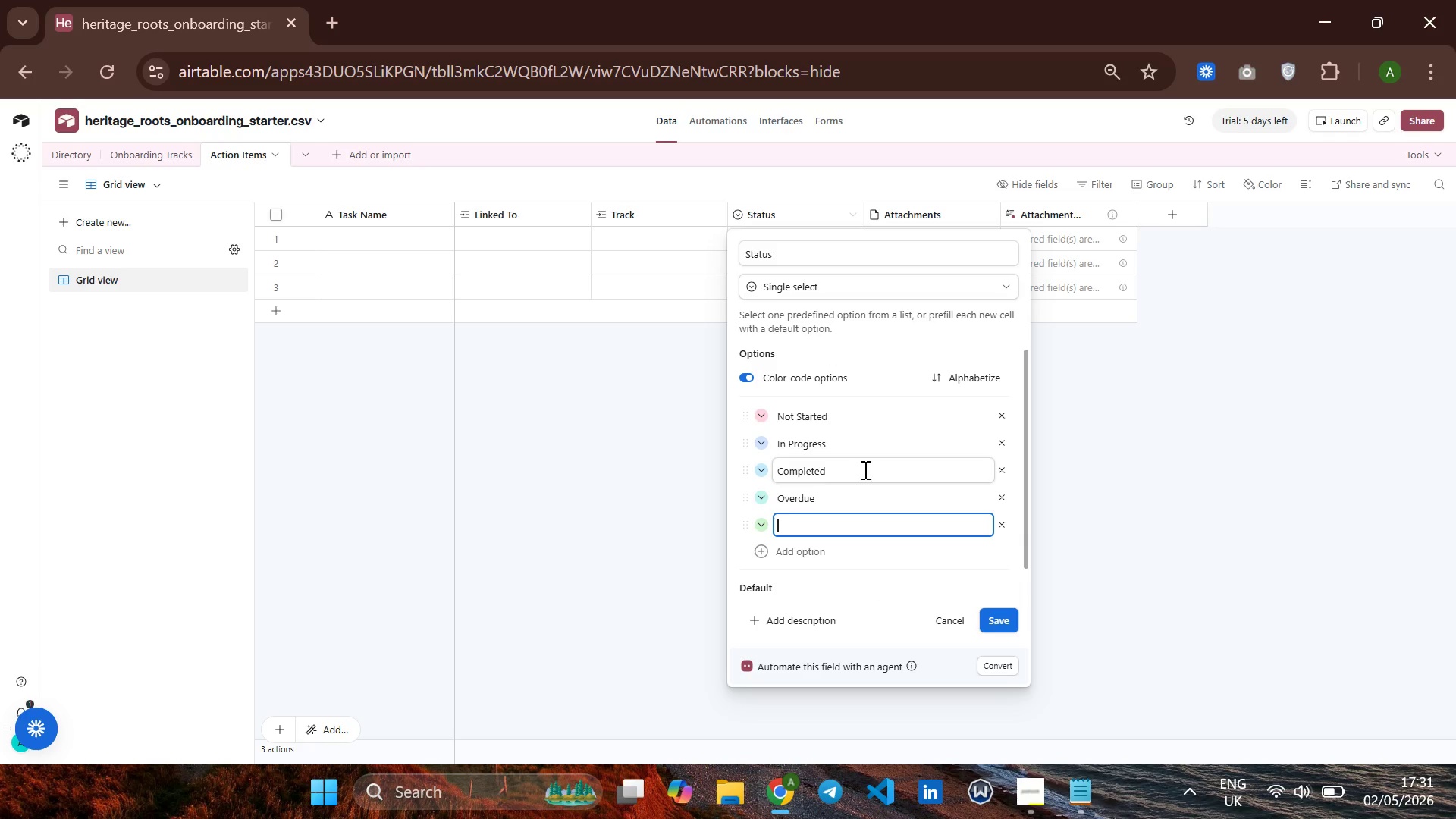 
type(Blocked)
 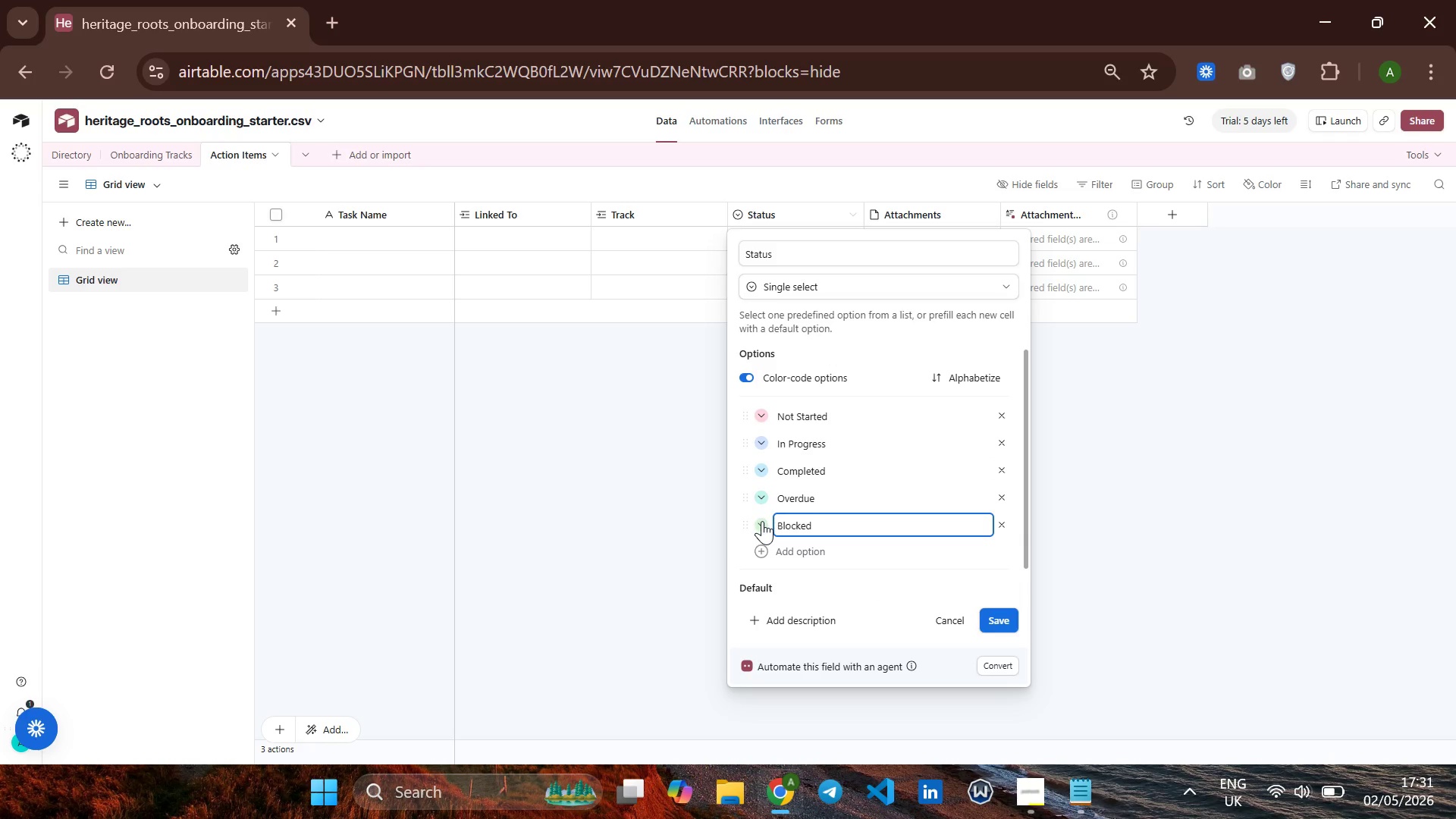 
left_click([762, 521])
 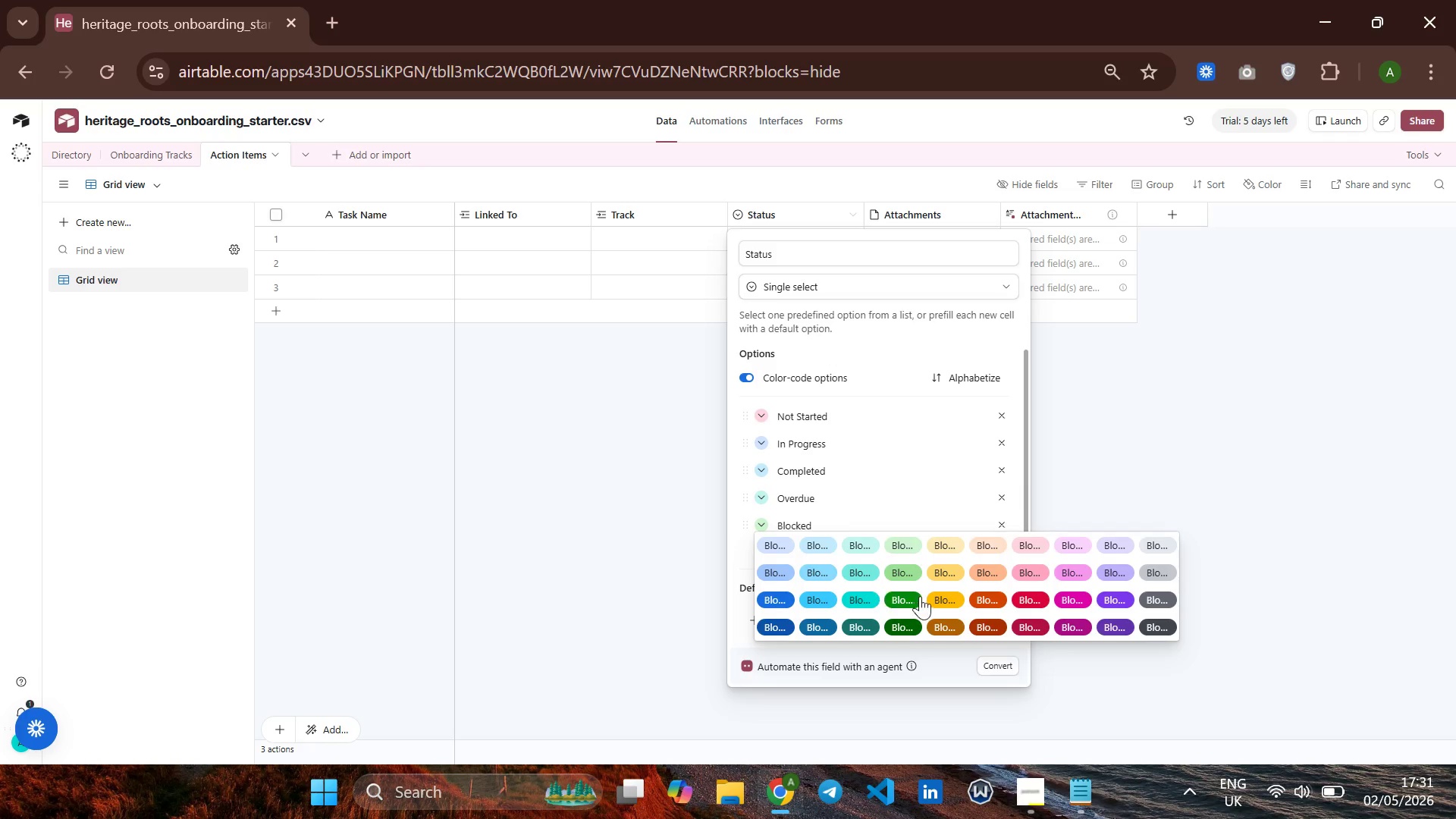 
left_click([950, 601])
 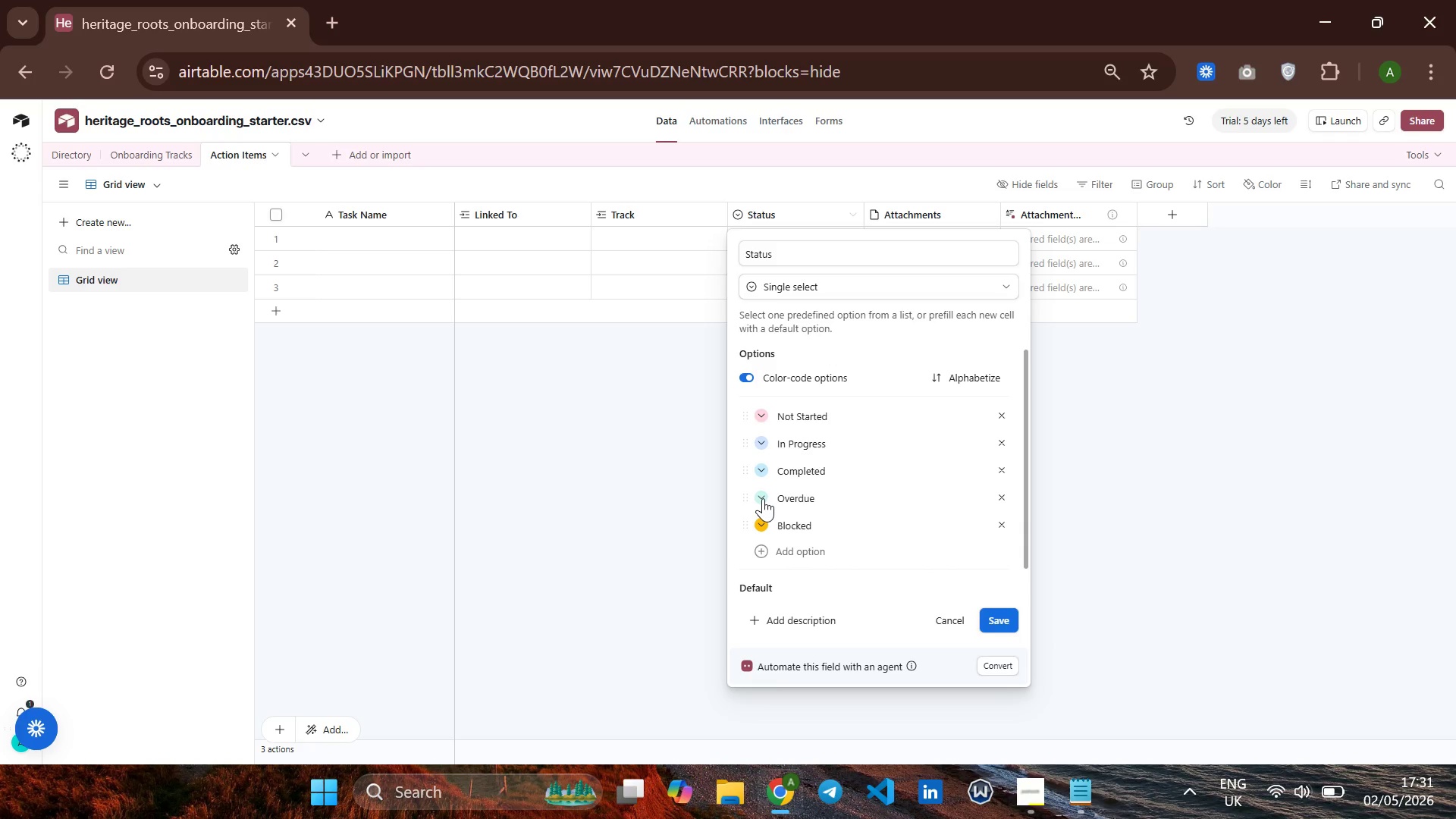 
left_click([761, 498])
 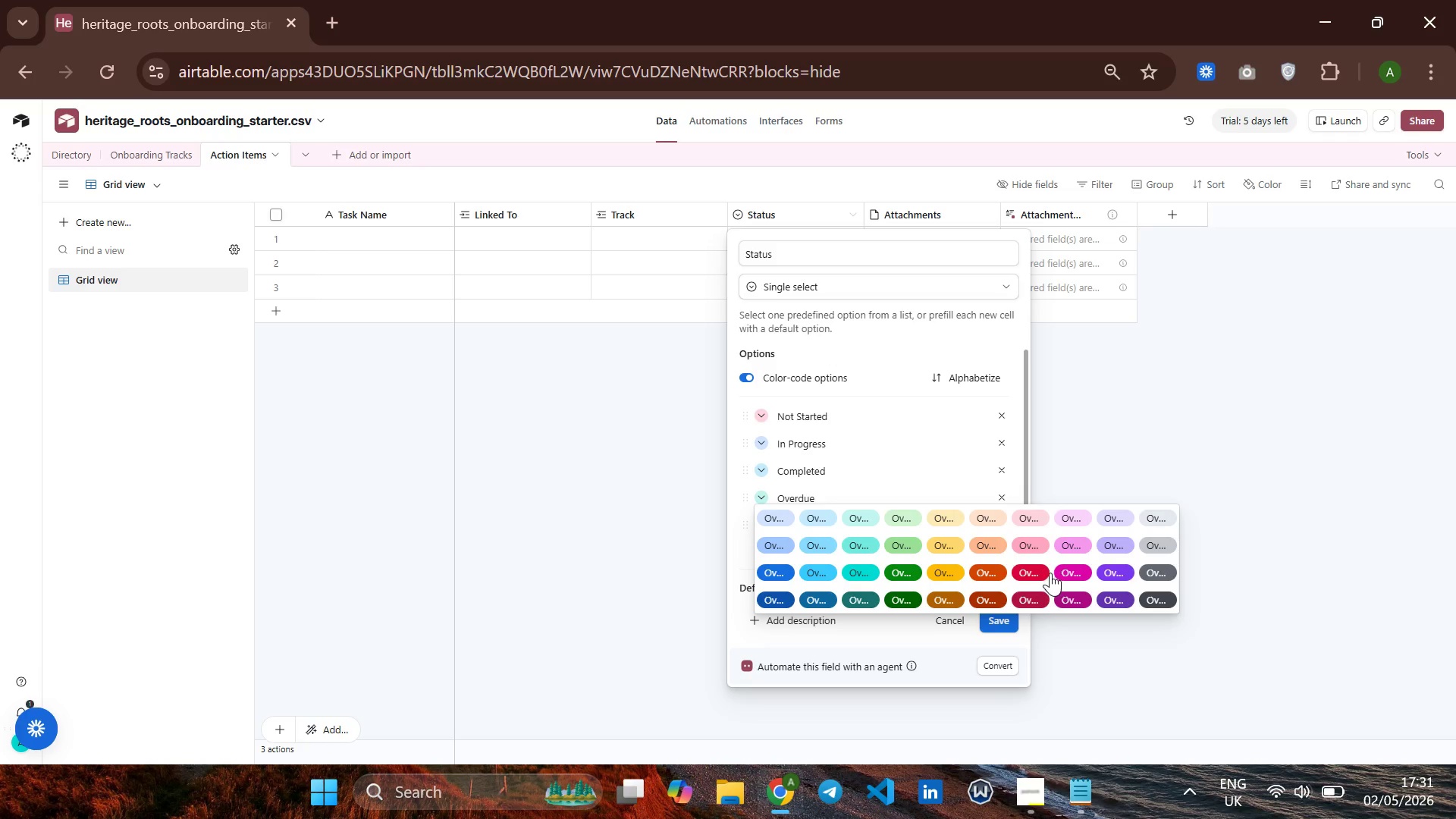 
left_click([1033, 576])
 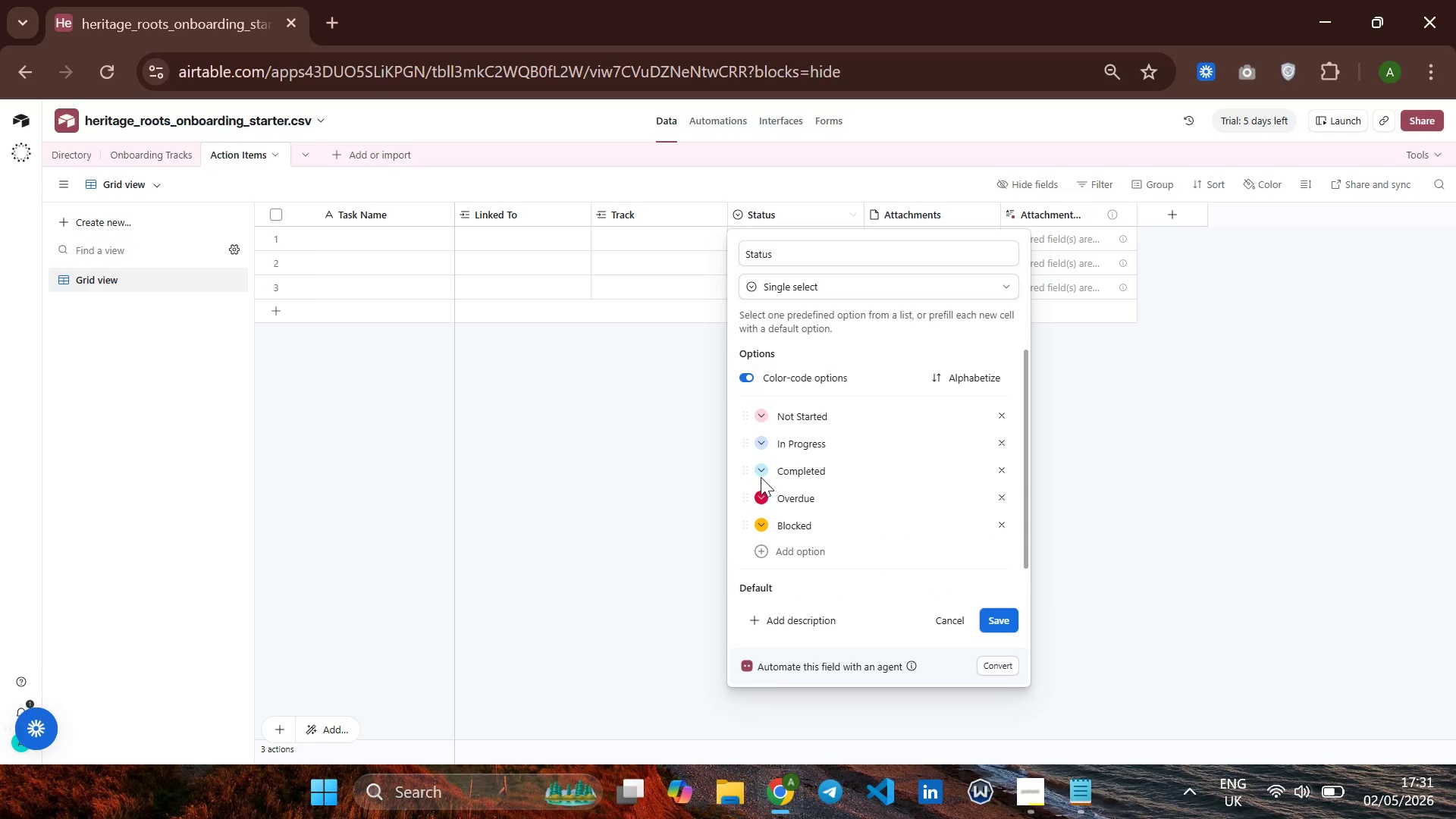 
left_click([761, 477])
 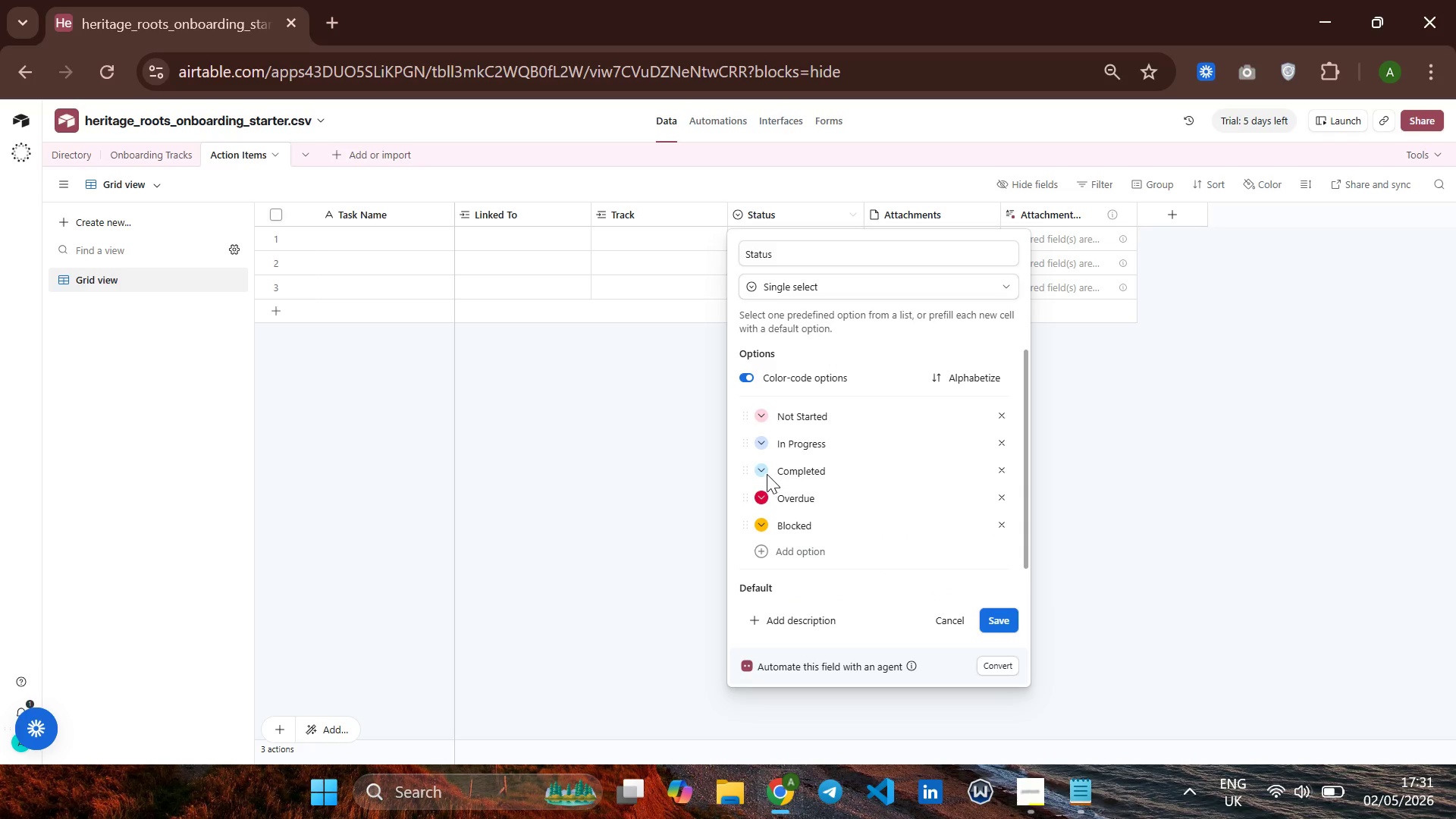 
left_click([766, 472])
 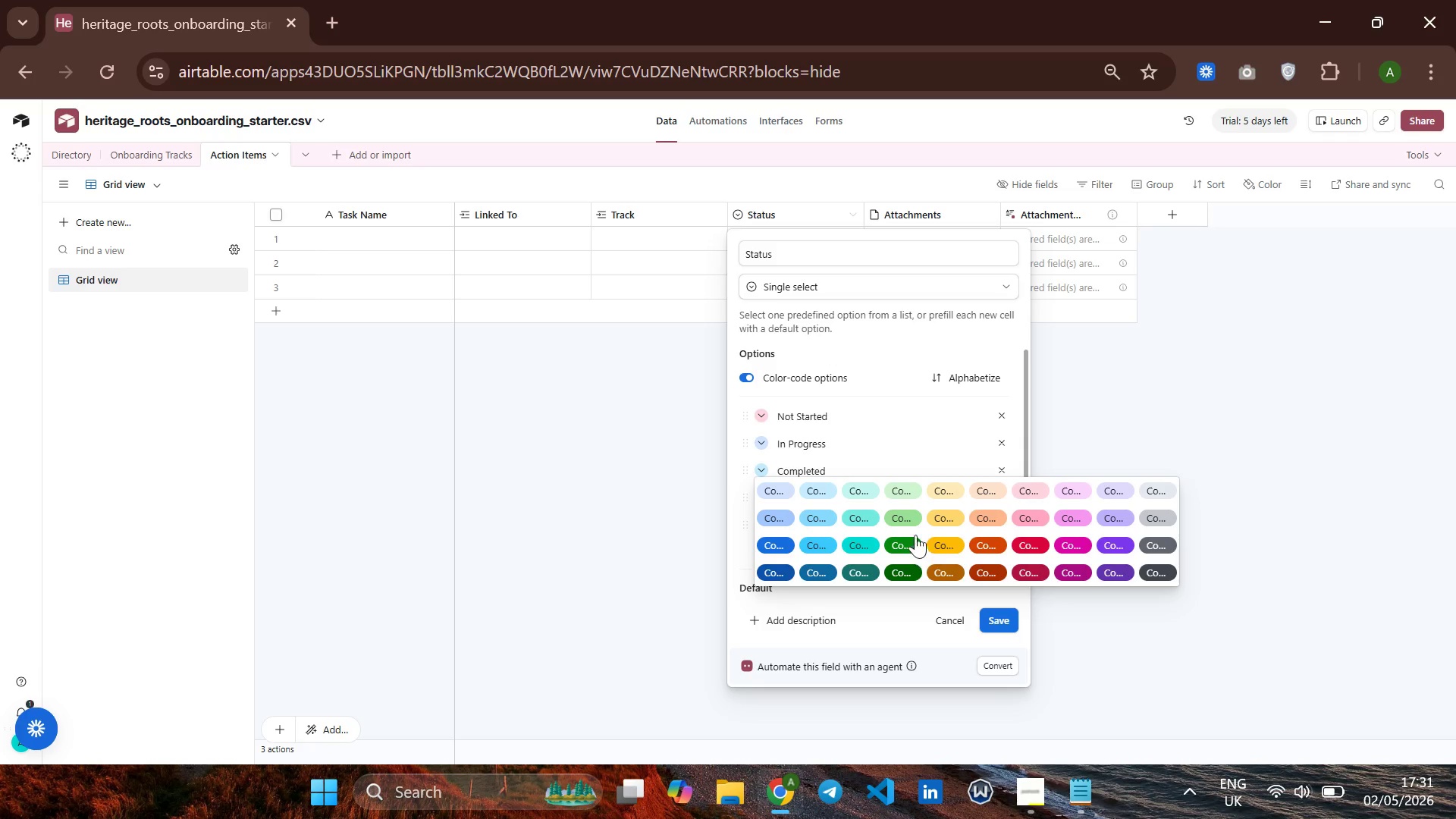 
left_click([907, 516])
 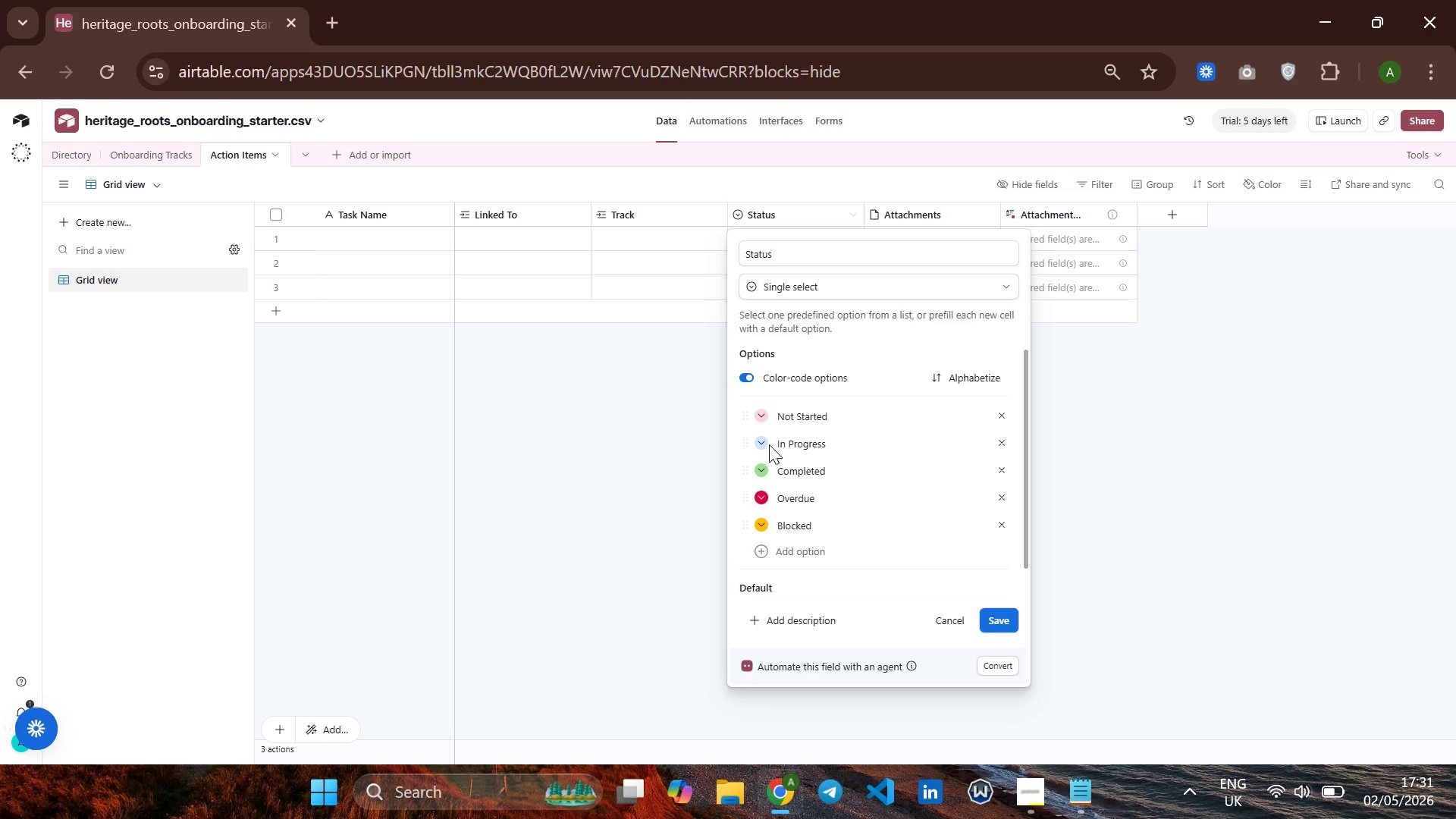 
left_click([765, 444])
 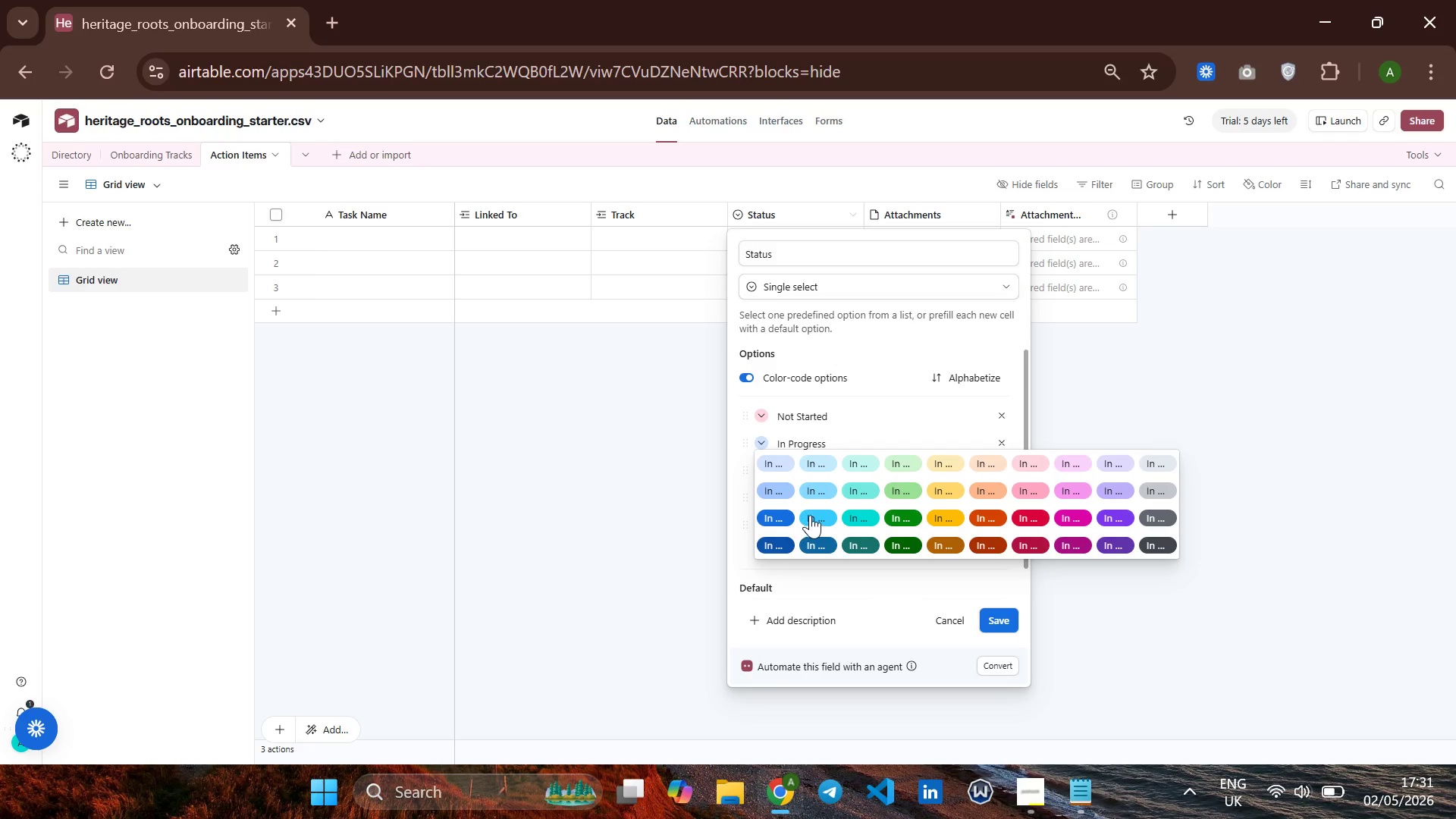 
left_click([821, 490])
 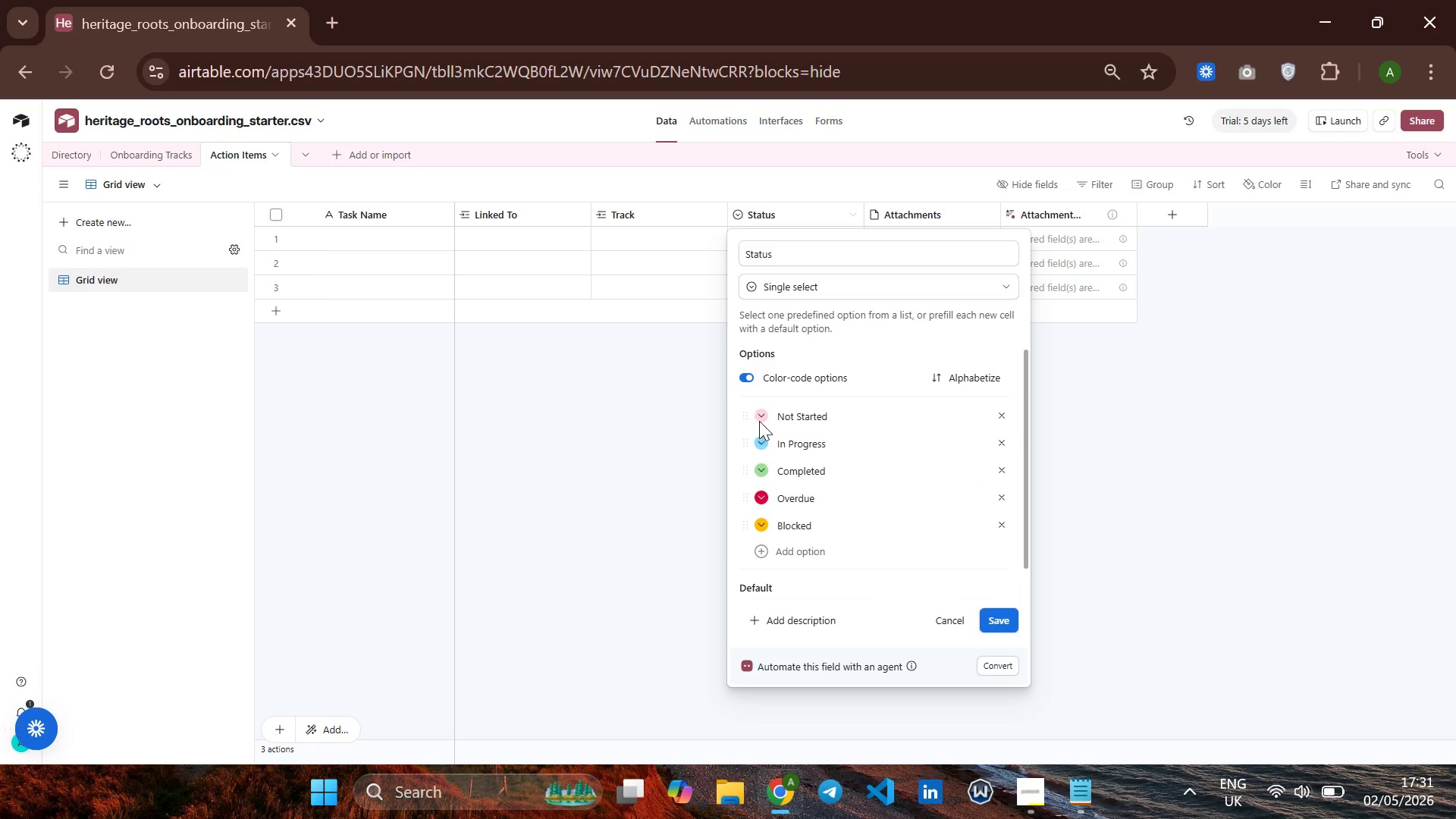 
left_click([759, 410])
 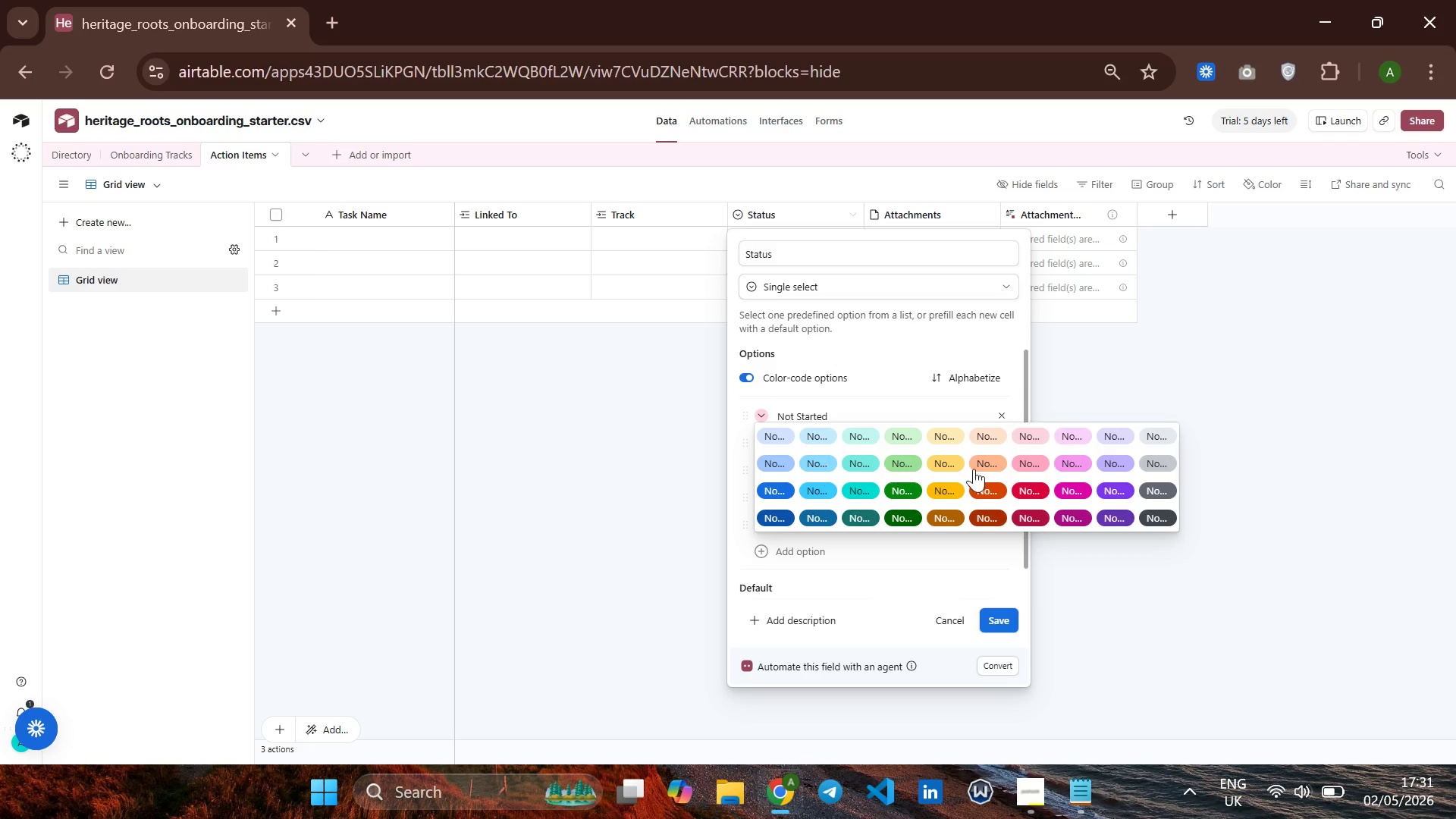 
left_click([1162, 462])
 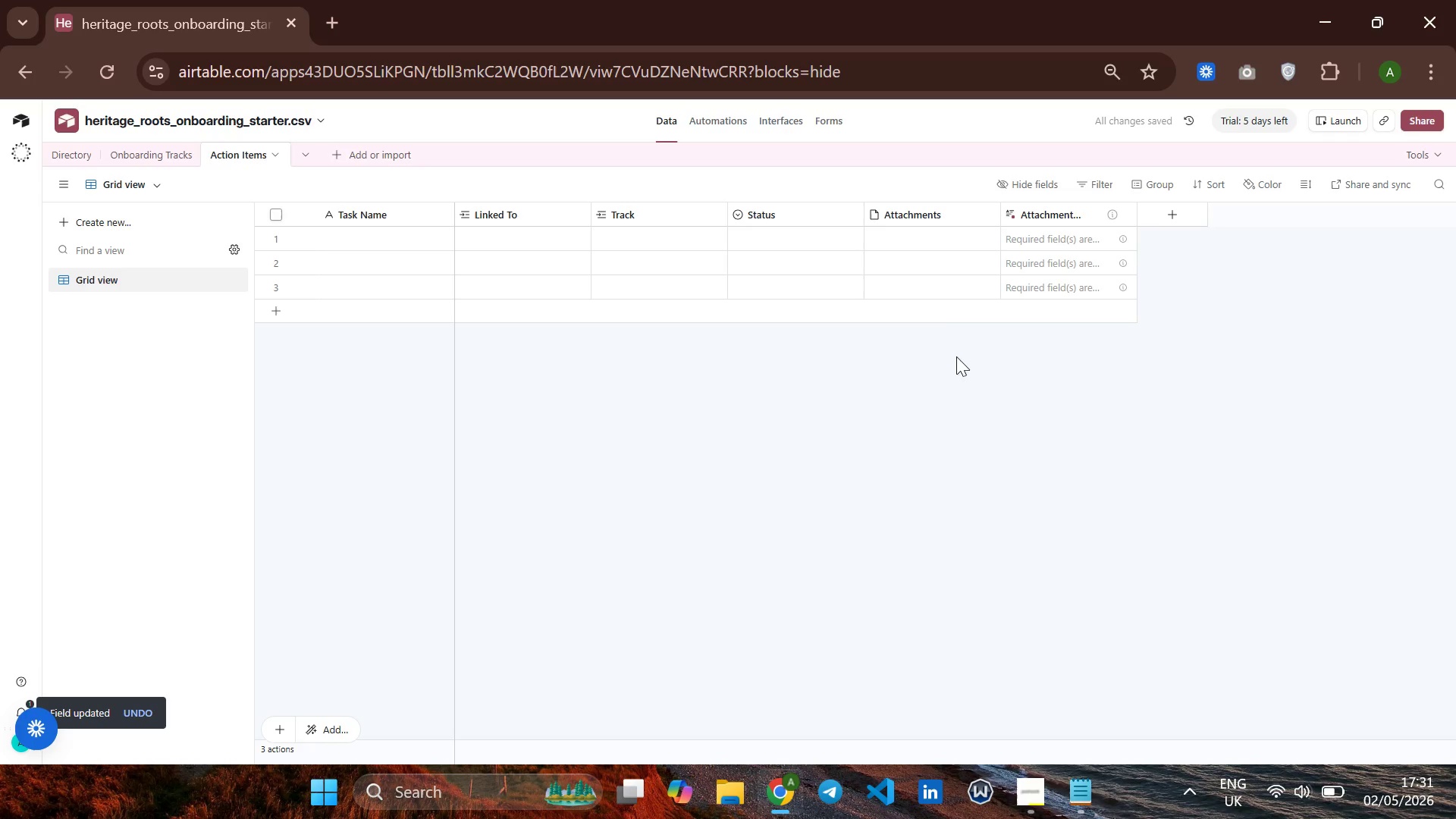 
wait(5.2)
 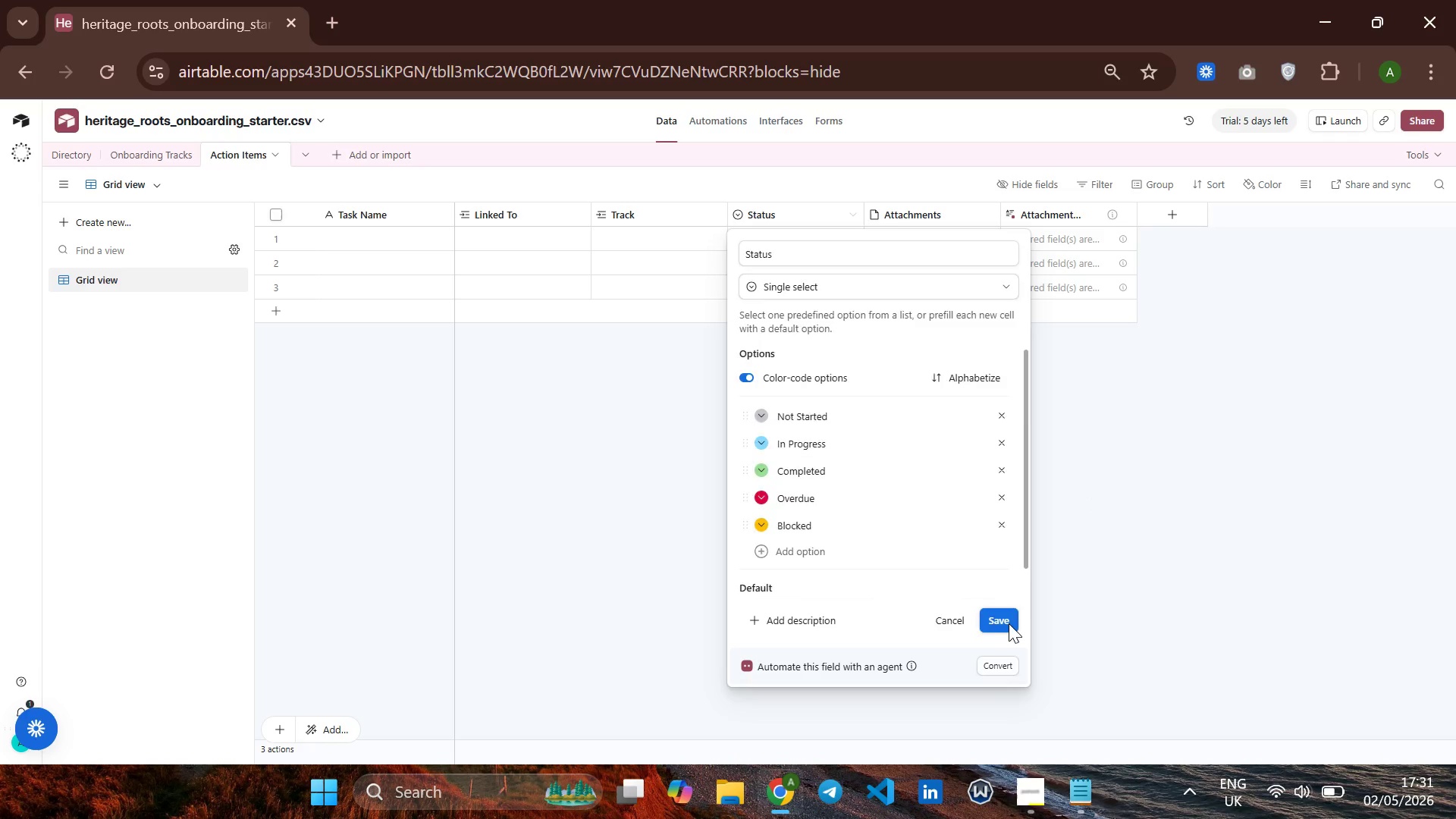 
right_click([928, 213])
 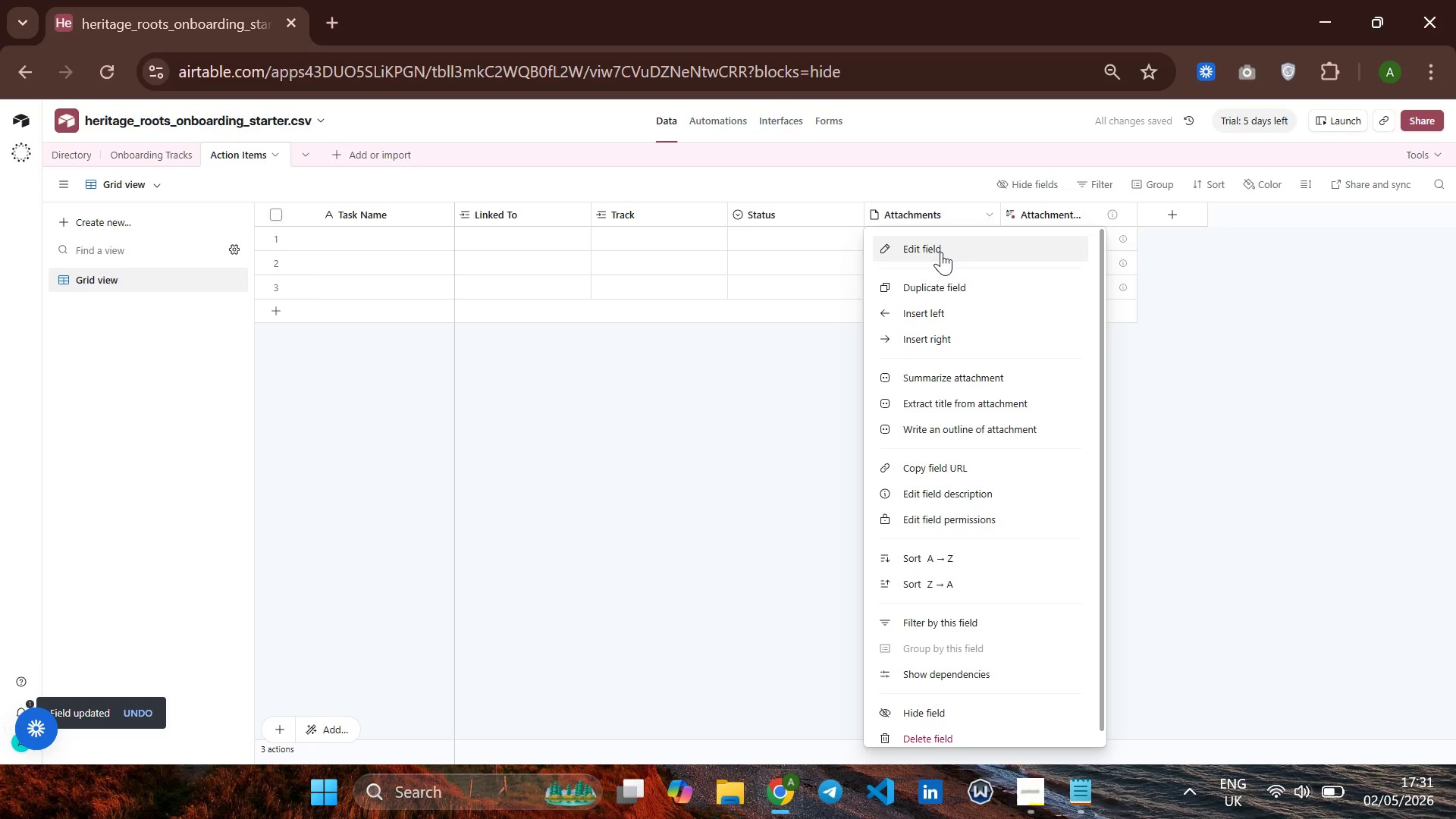 
left_click([941, 252])
 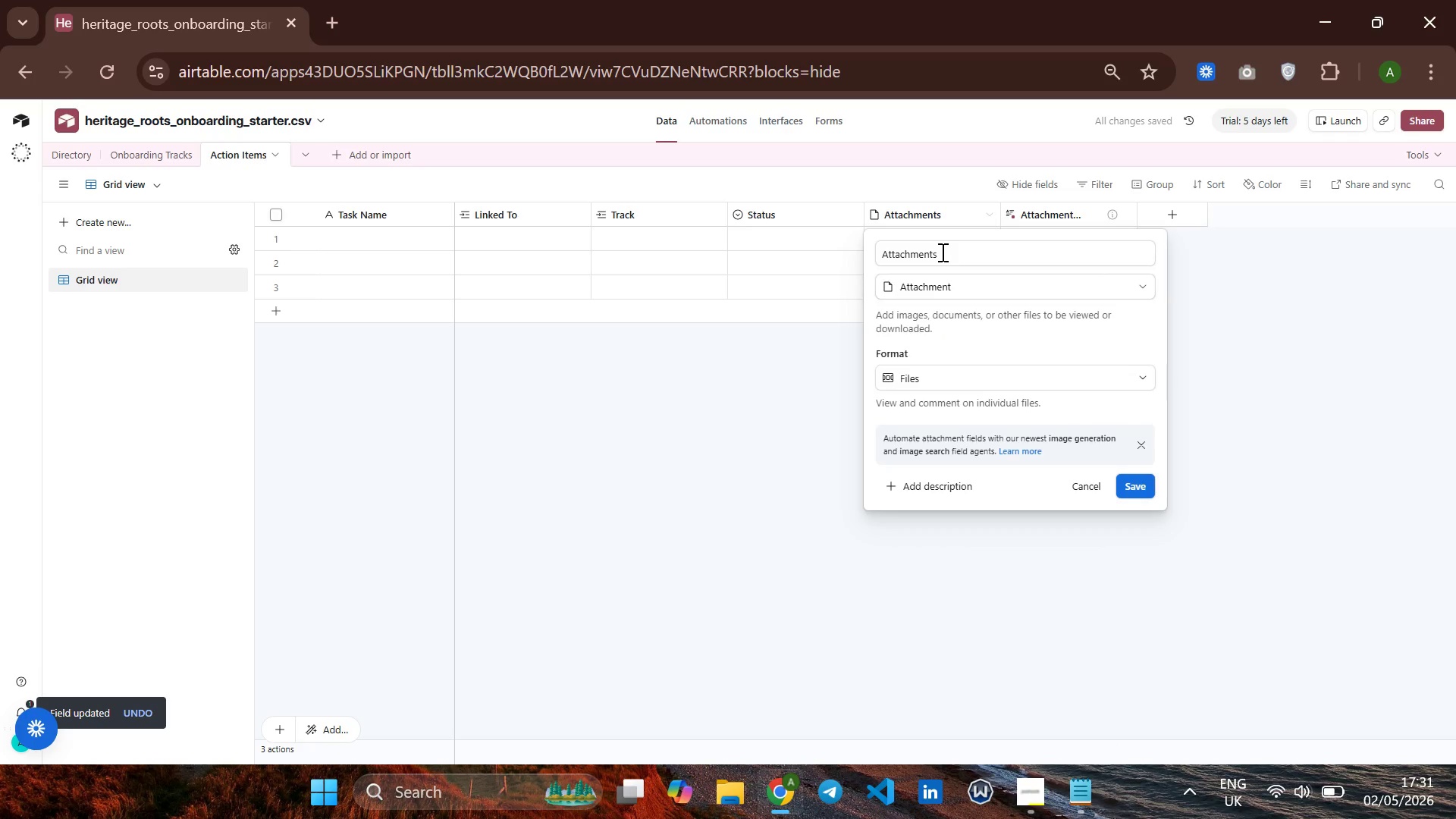 
left_click([941, 252])
 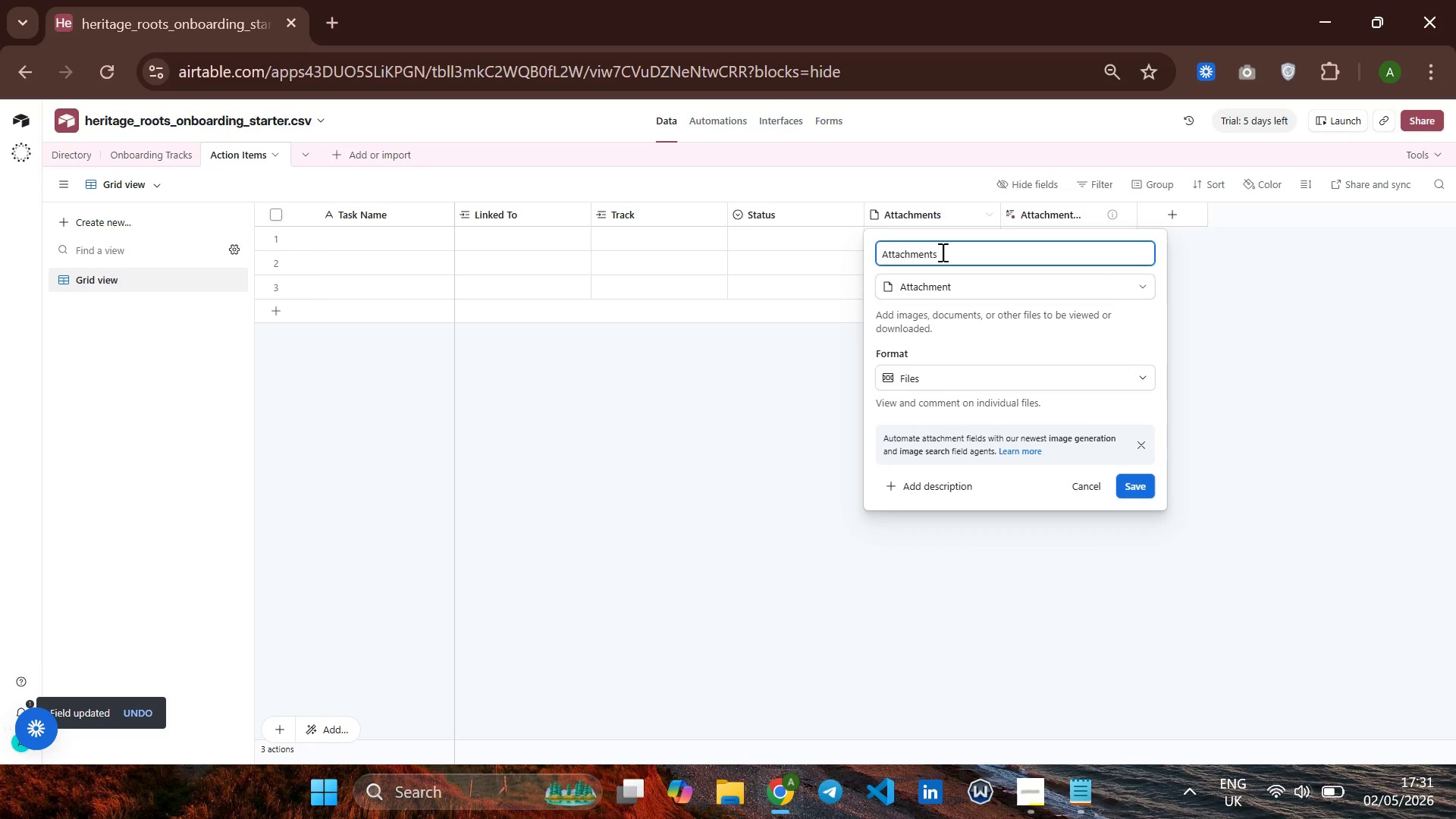 
hold_key(key=Backspace, duration=1.02)
 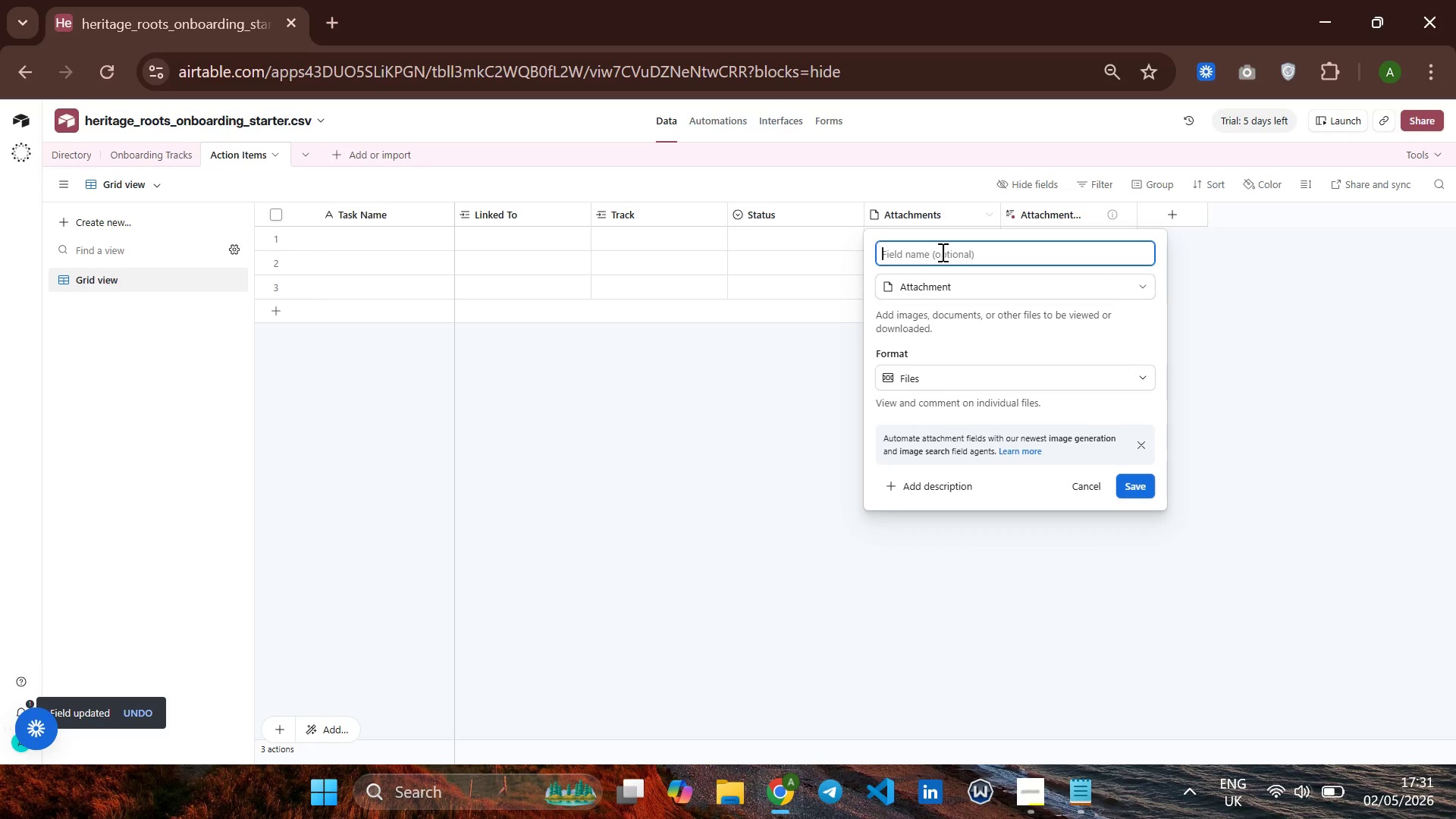 
type(Due Date)
 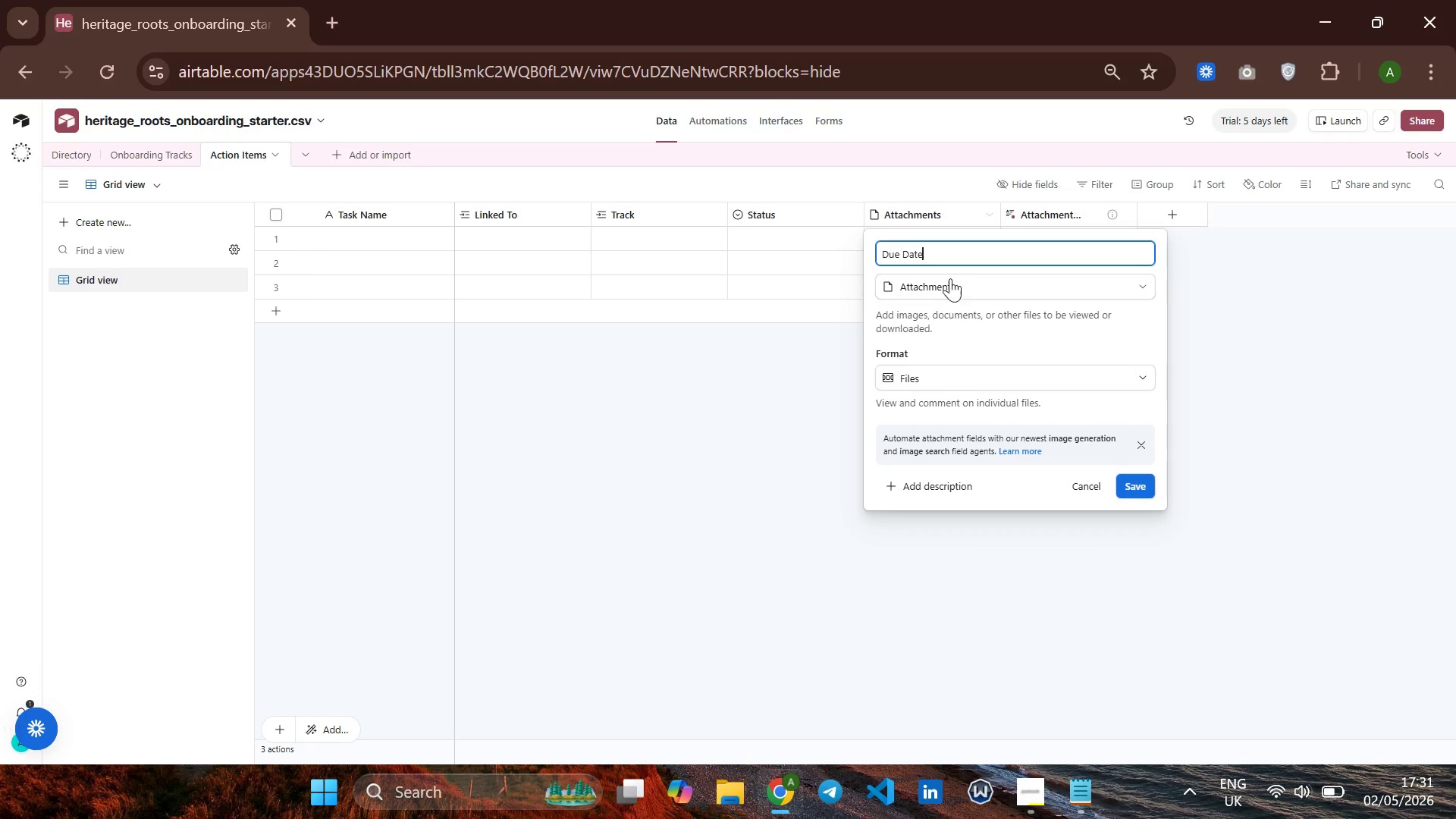 
left_click([949, 282])
 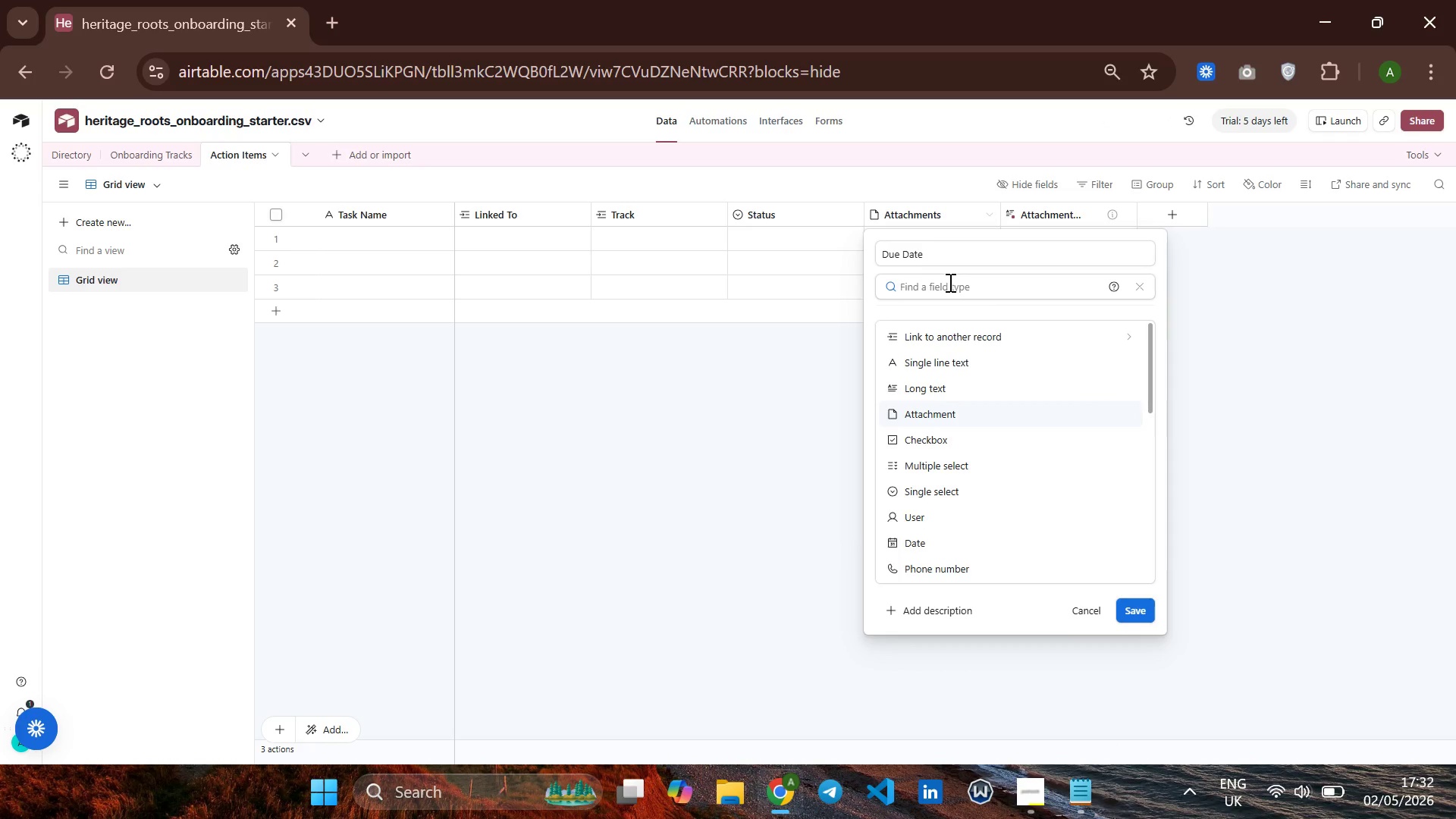 
type(Dta)
 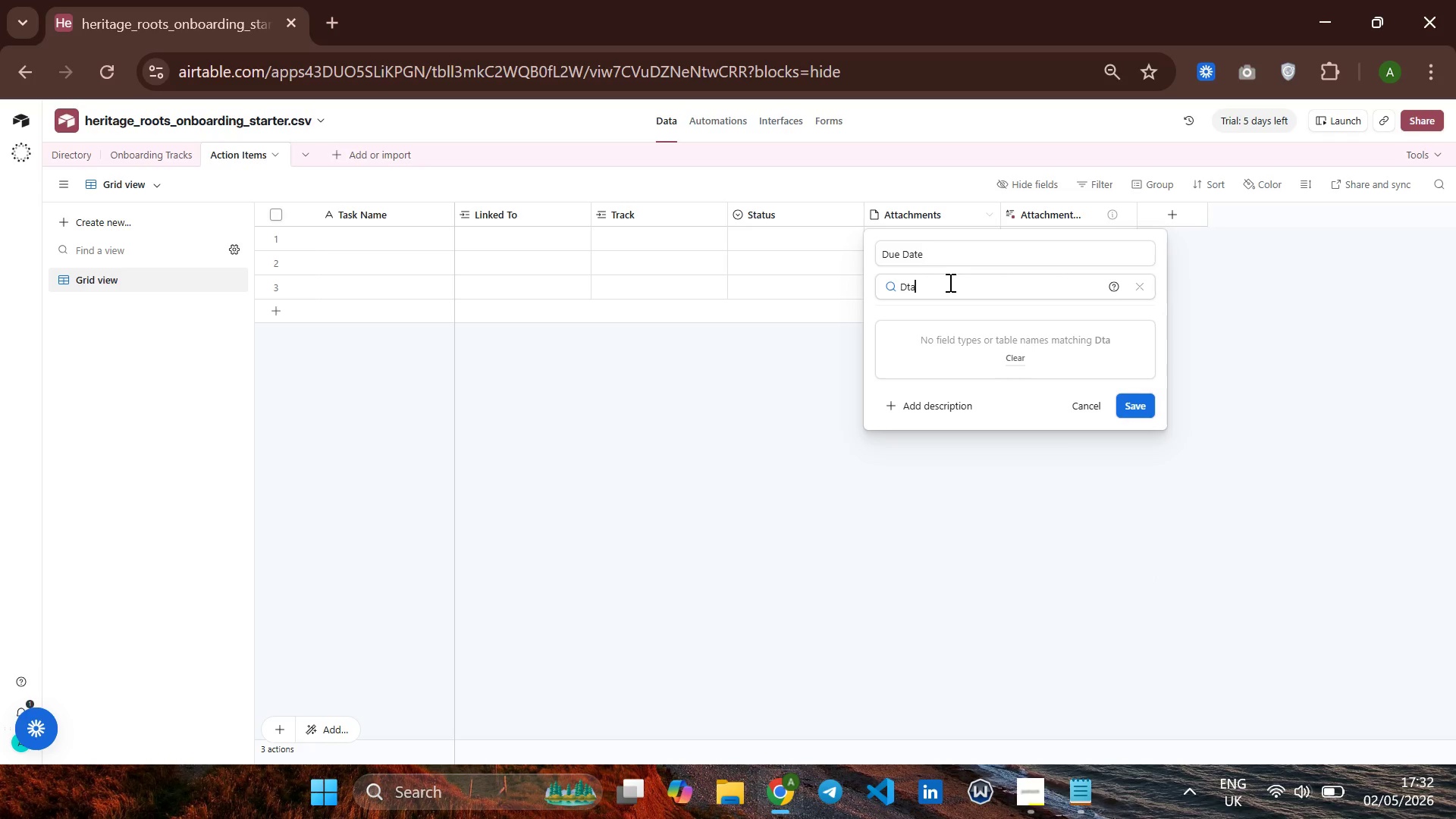 
key(Enter)
 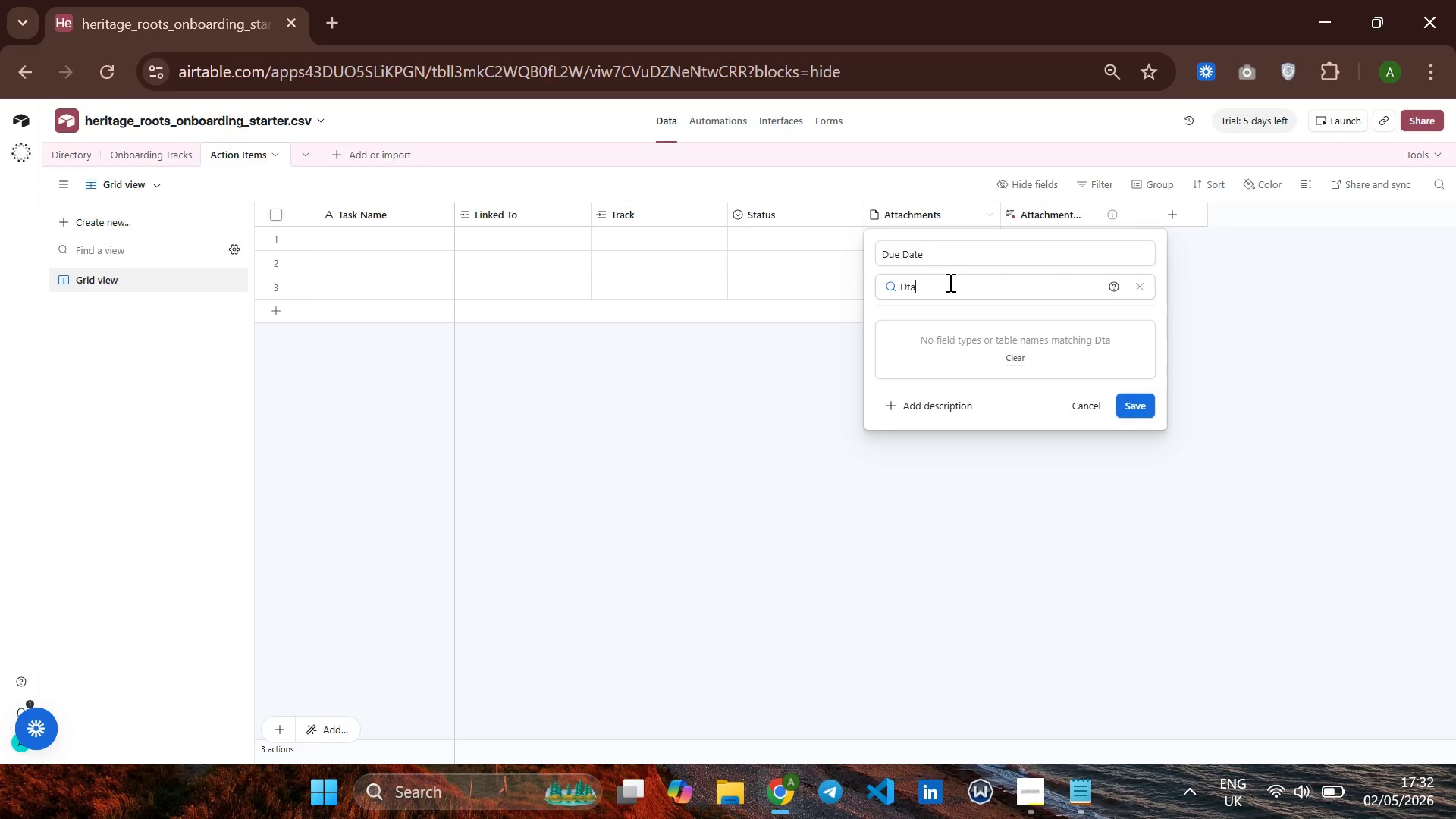 
key(Backspace)
 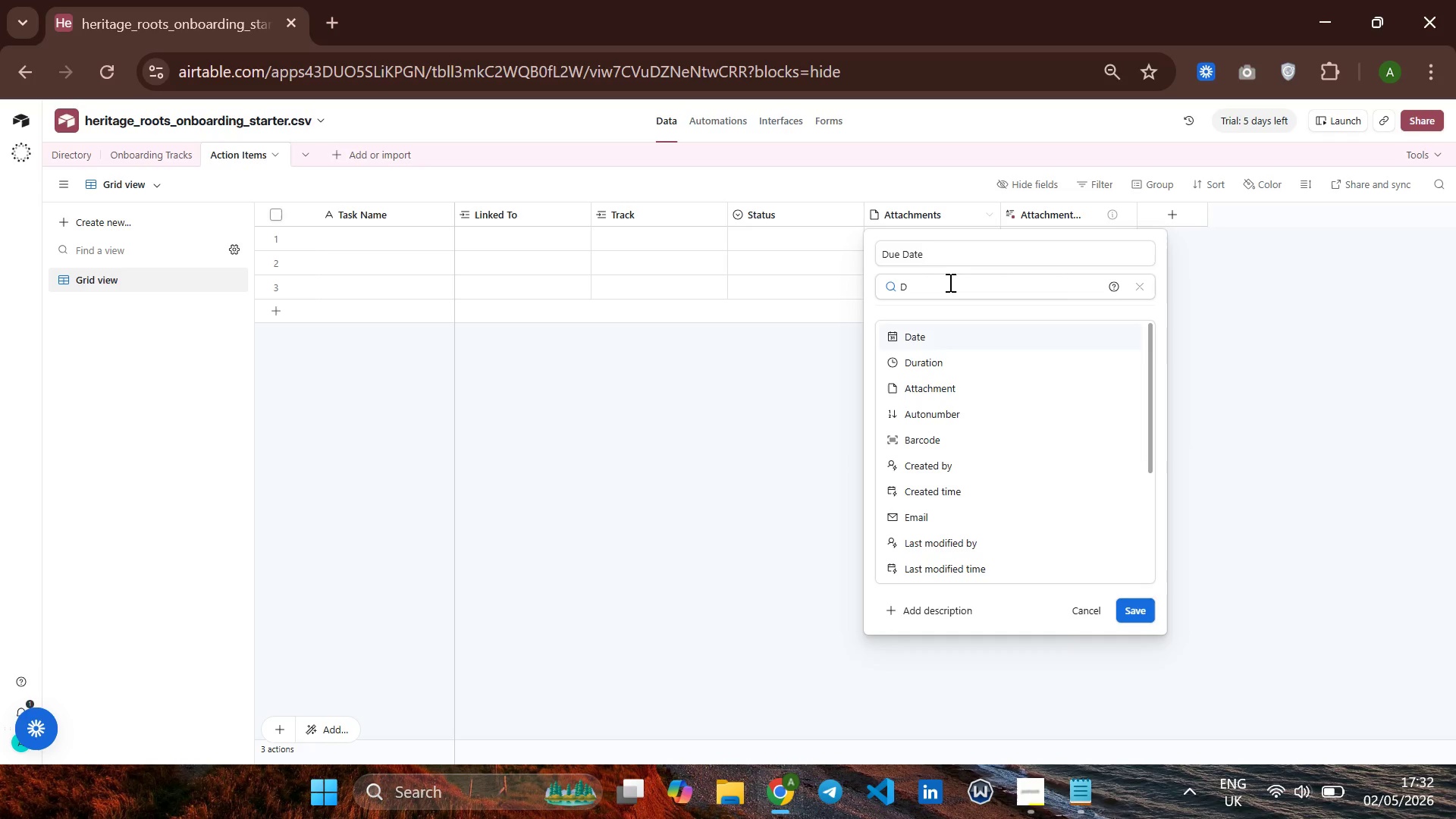 
key(Backspace)
 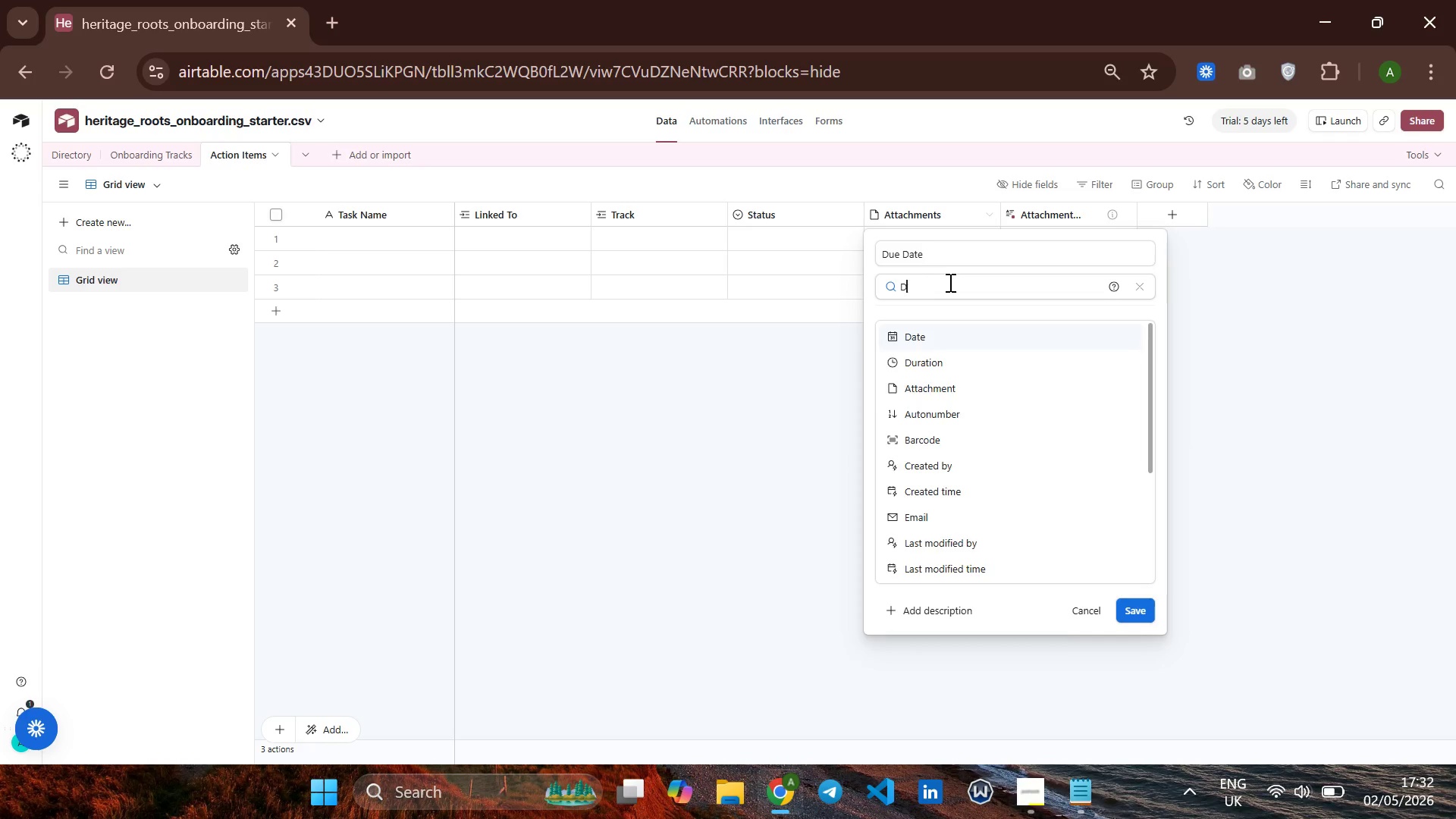 
key(A)
 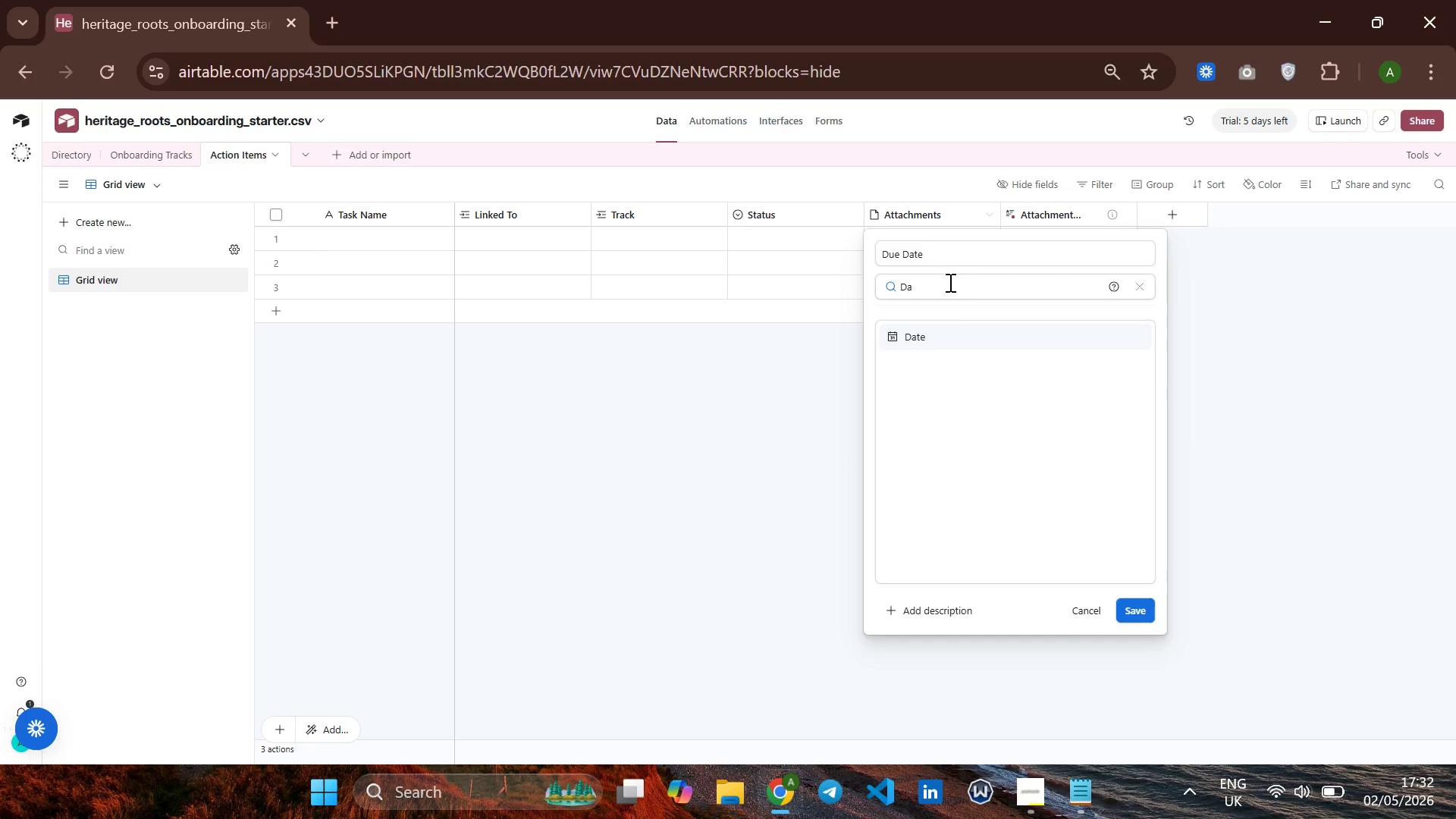 
key(Enter)
 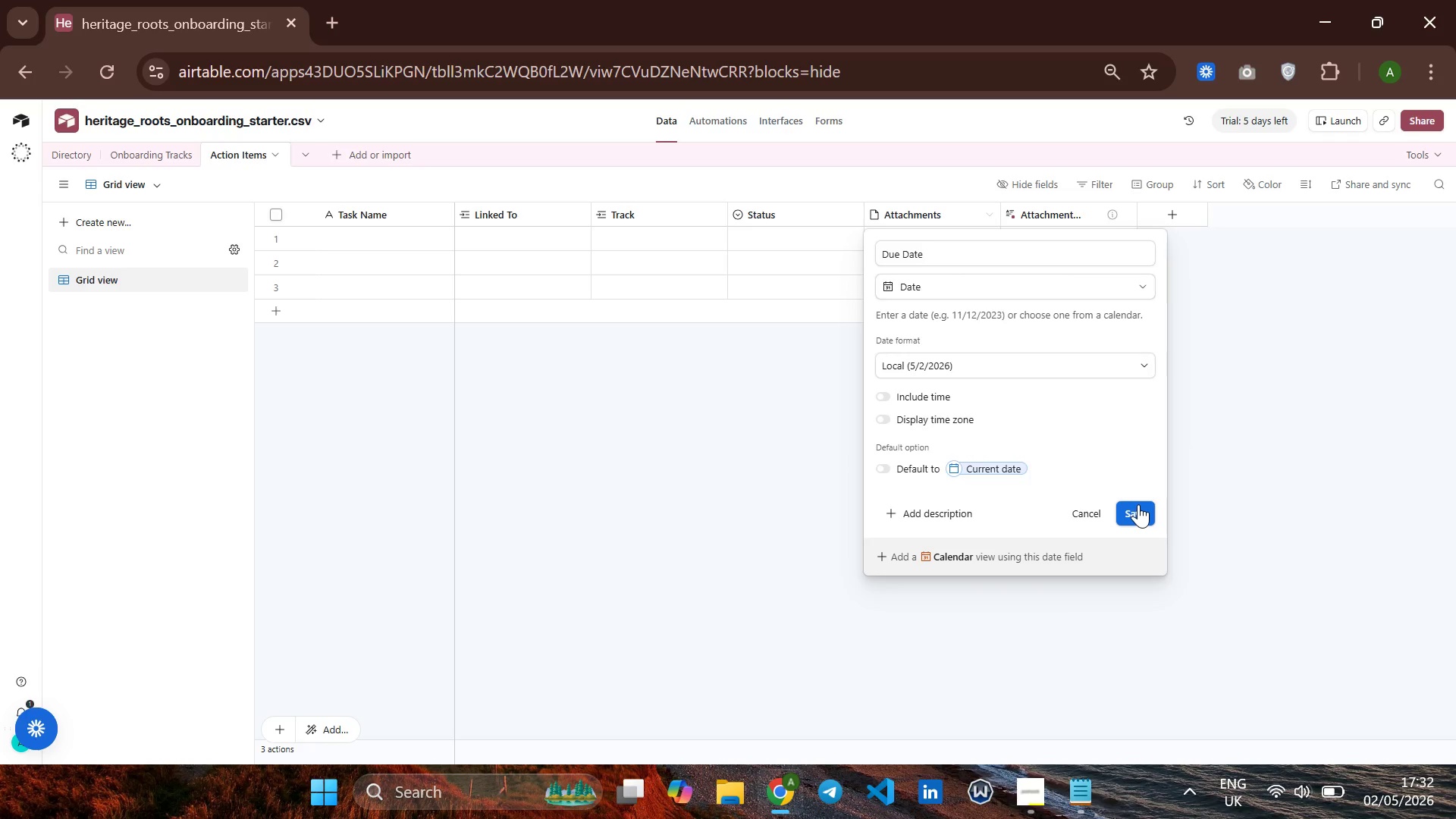 
wait(5.12)
 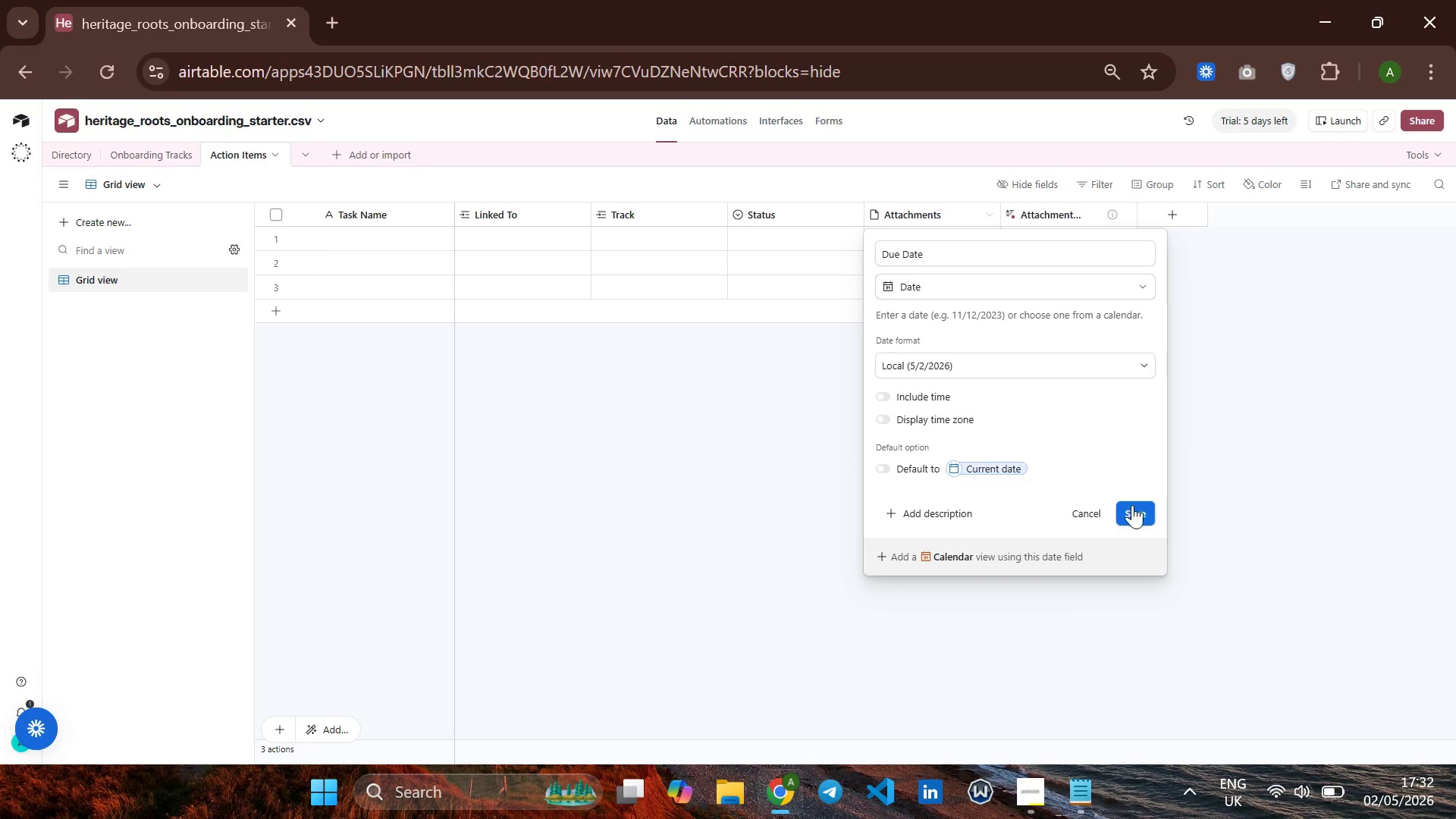 
left_click([1138, 504])
 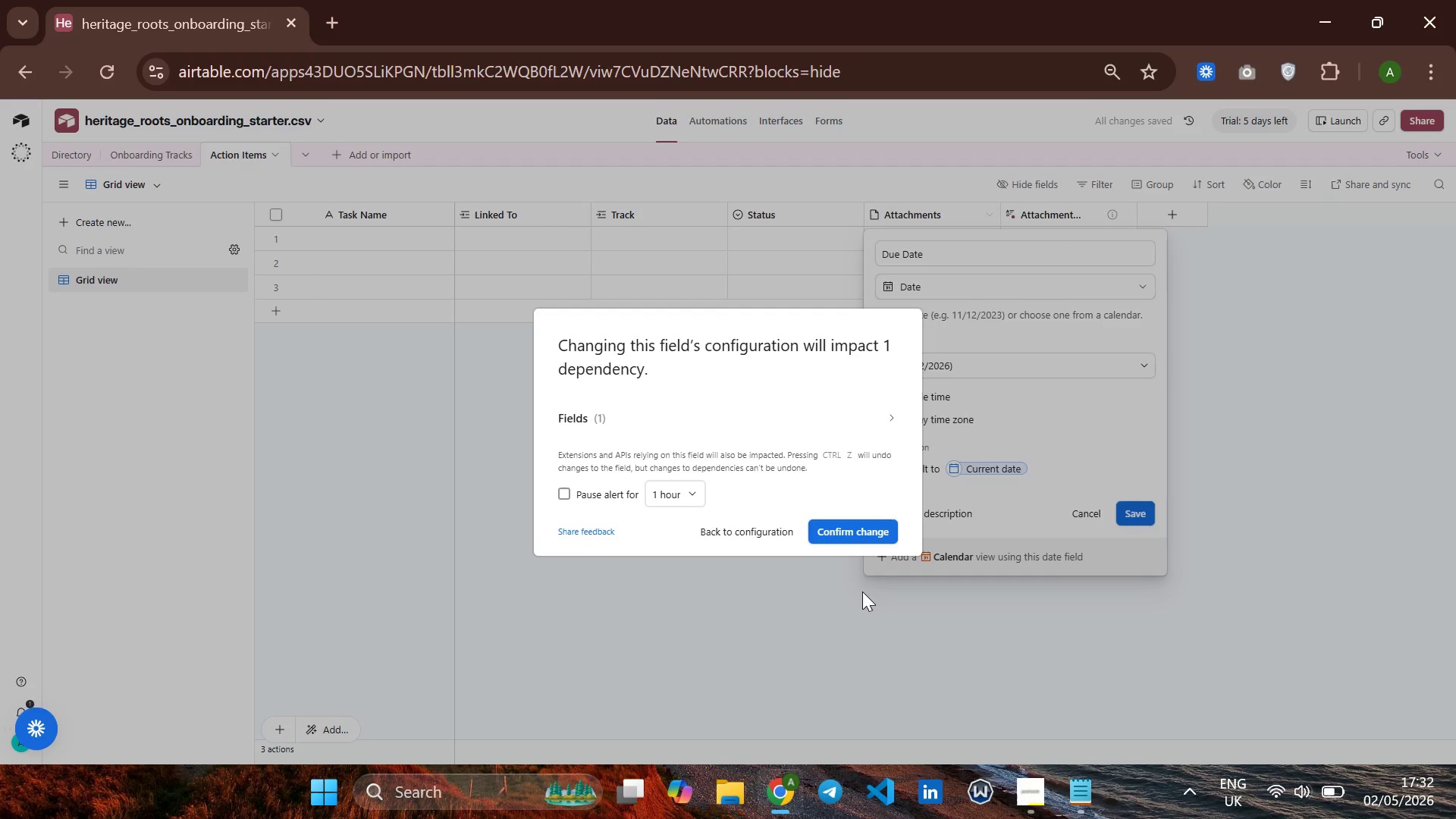 
left_click([865, 526])
 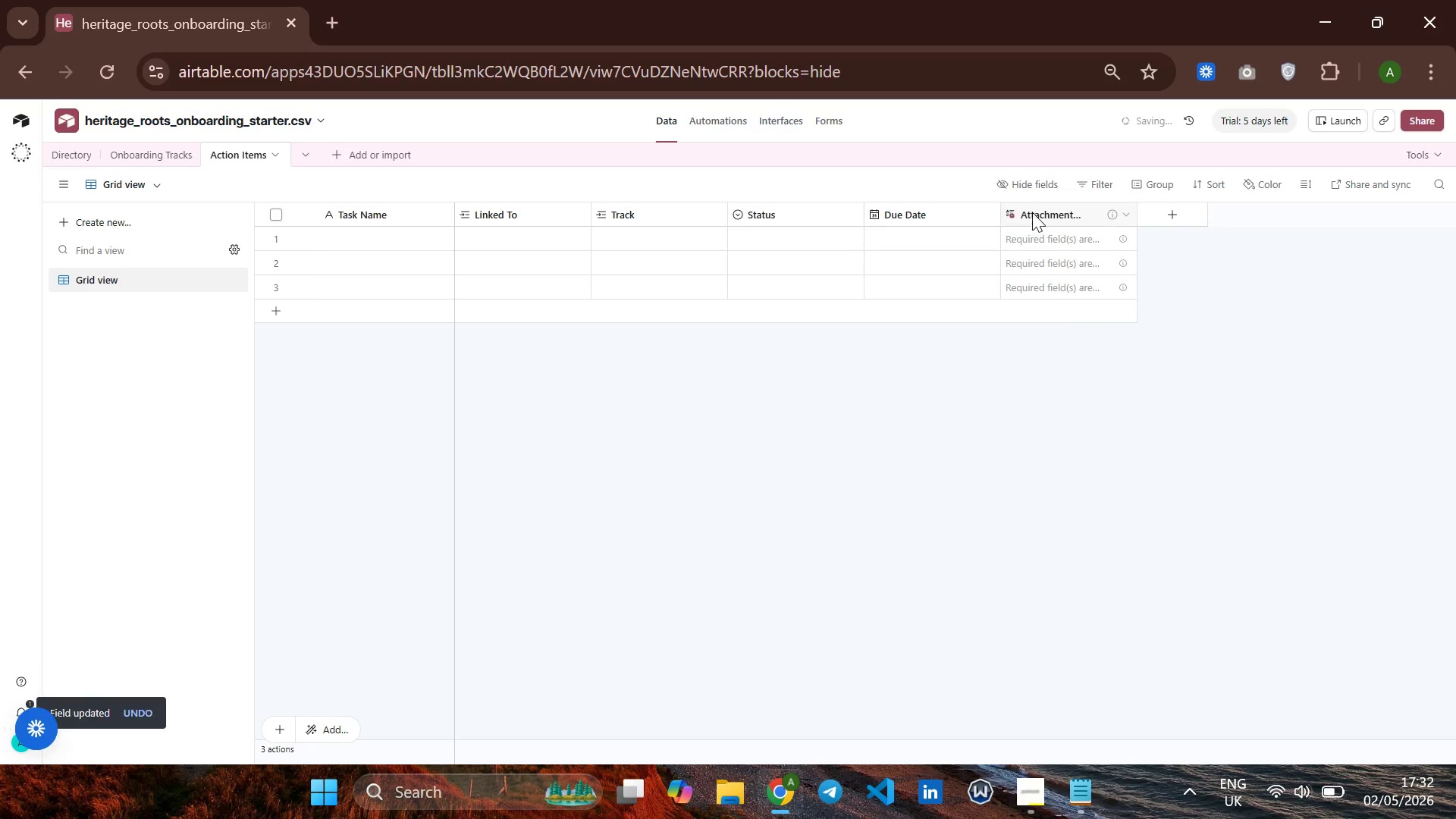 
right_click([1032, 212])
 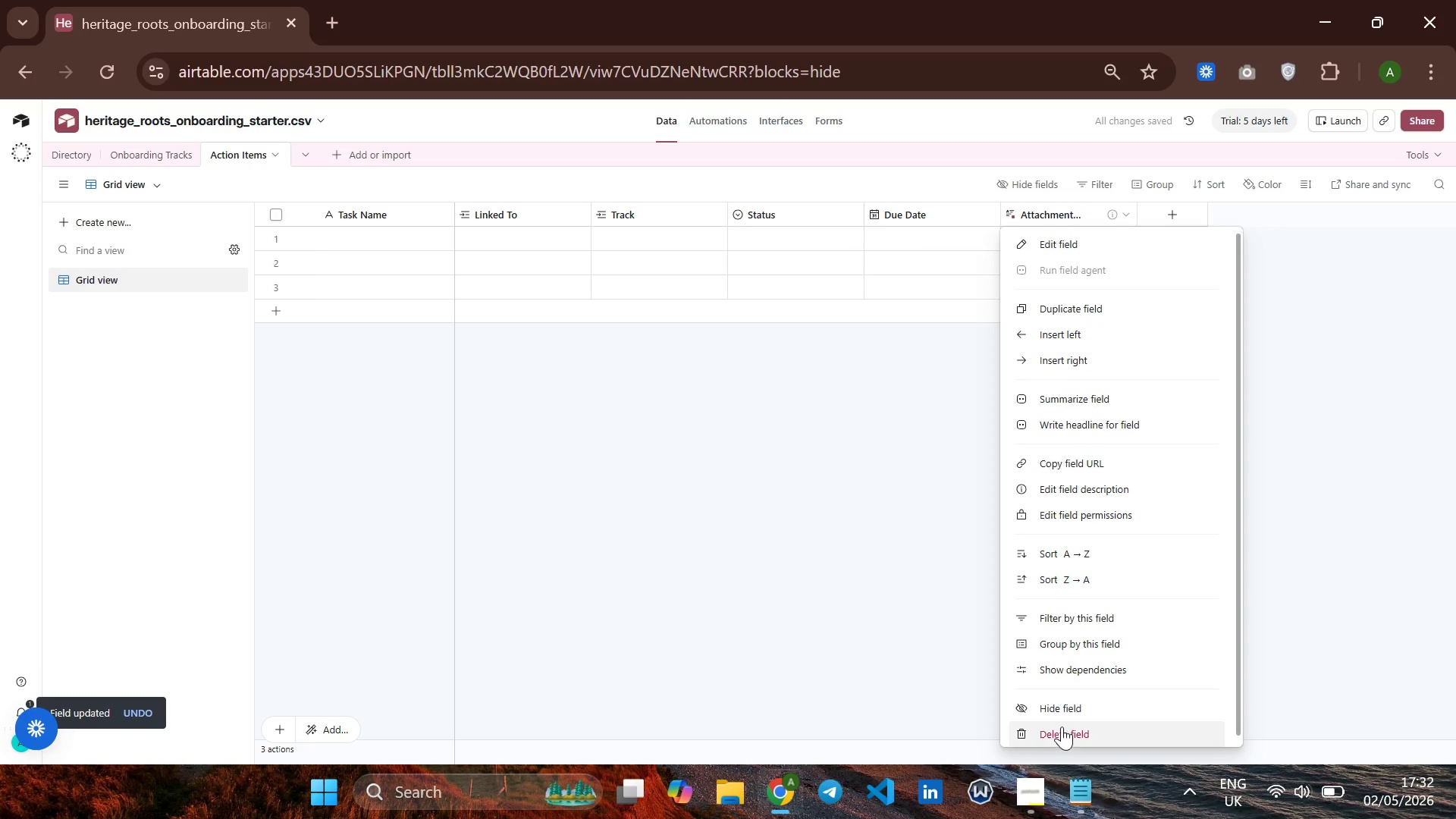 
left_click([1060, 733])
 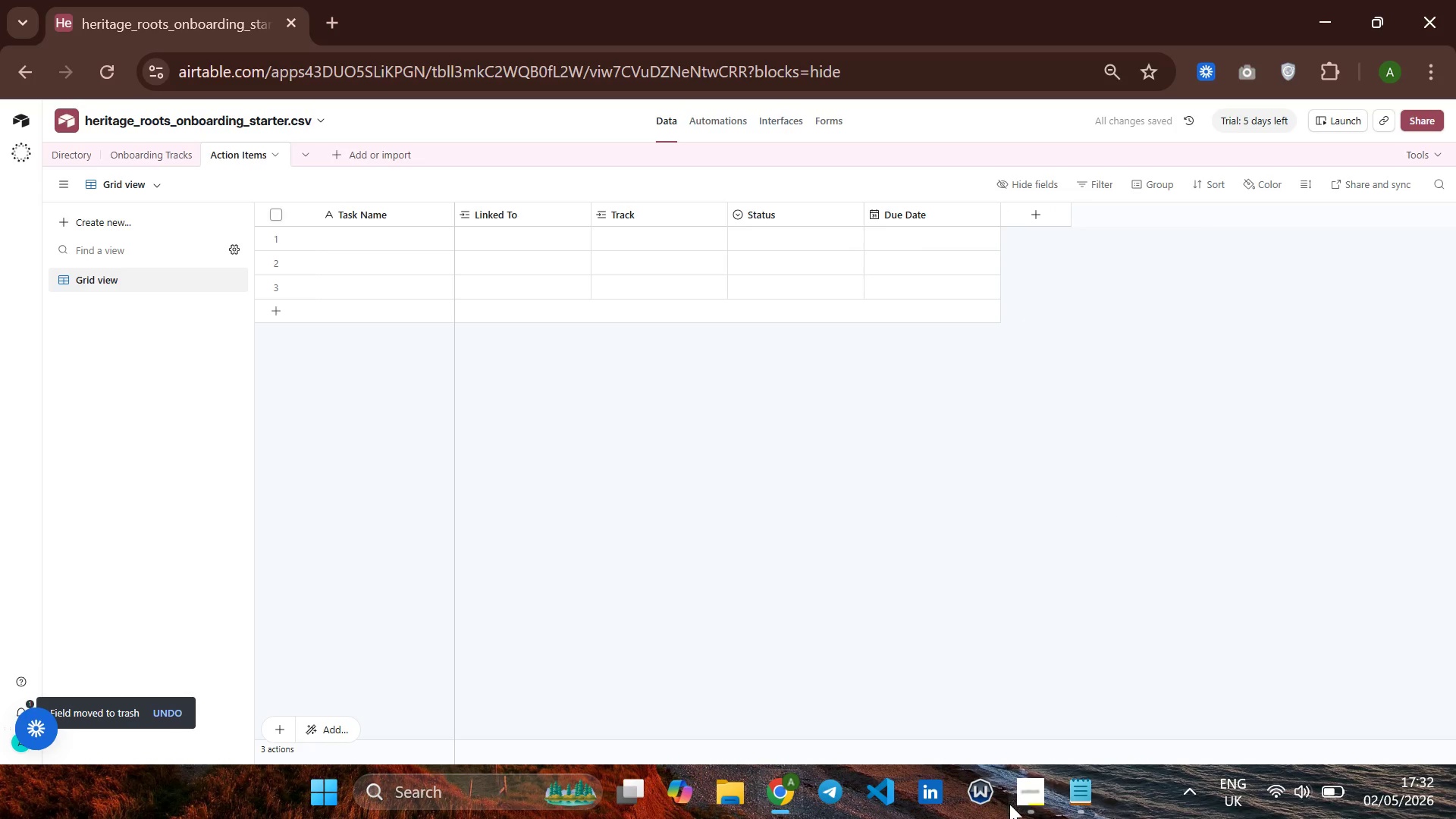 
left_click([1021, 806])
 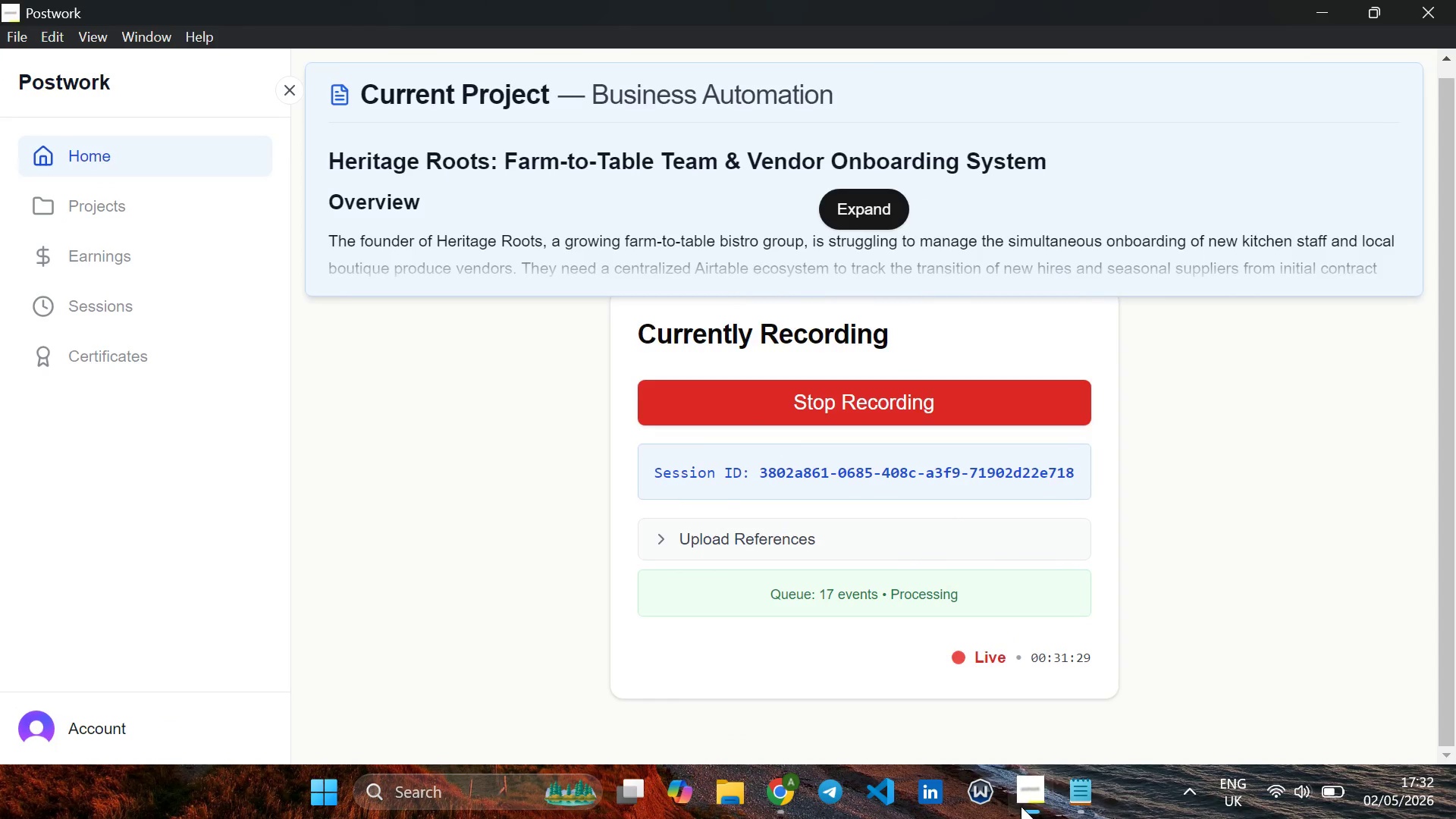 
left_click([1021, 806])
 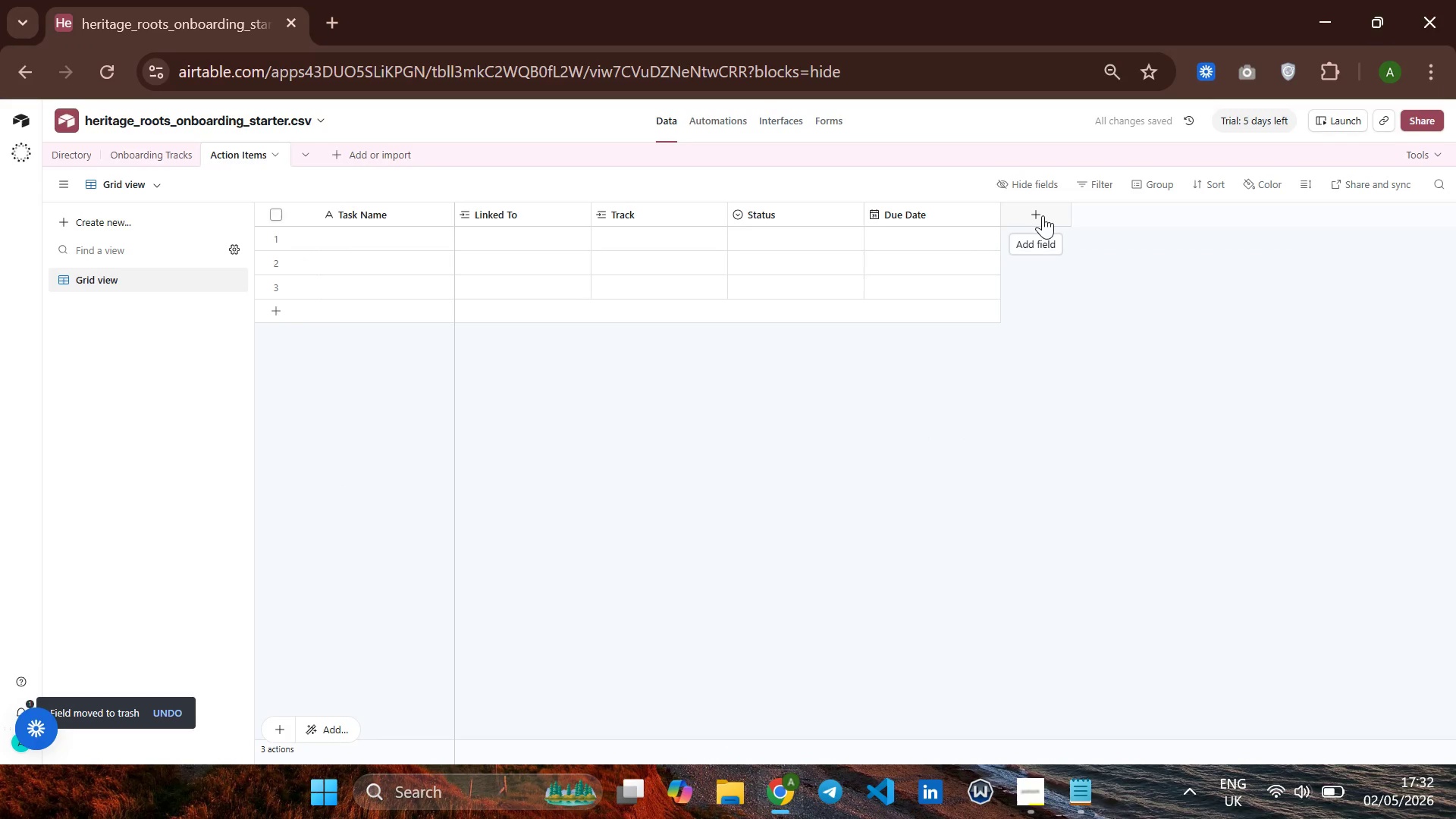 
left_click([1043, 215])
 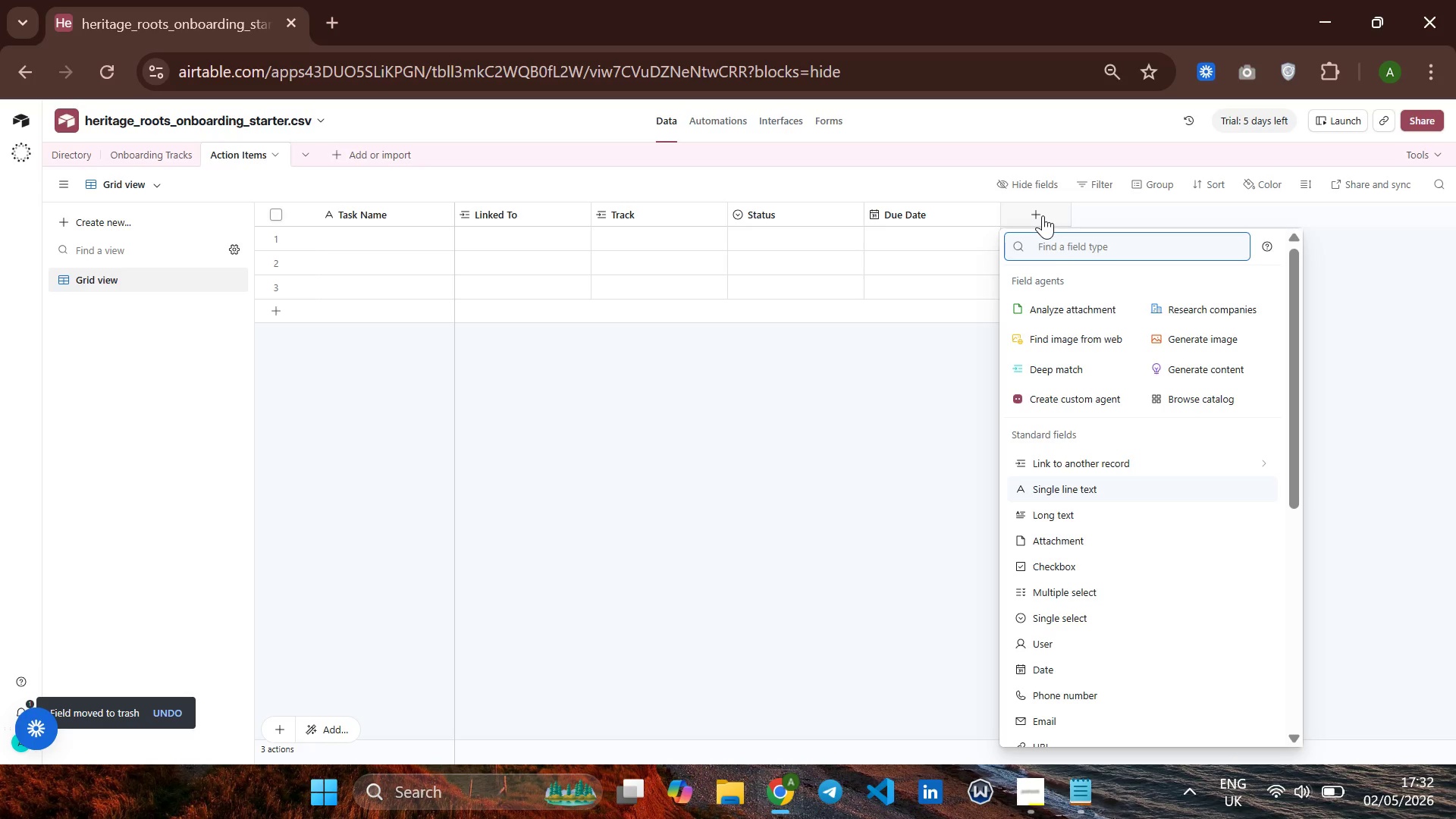 
left_click([1043, 215])
 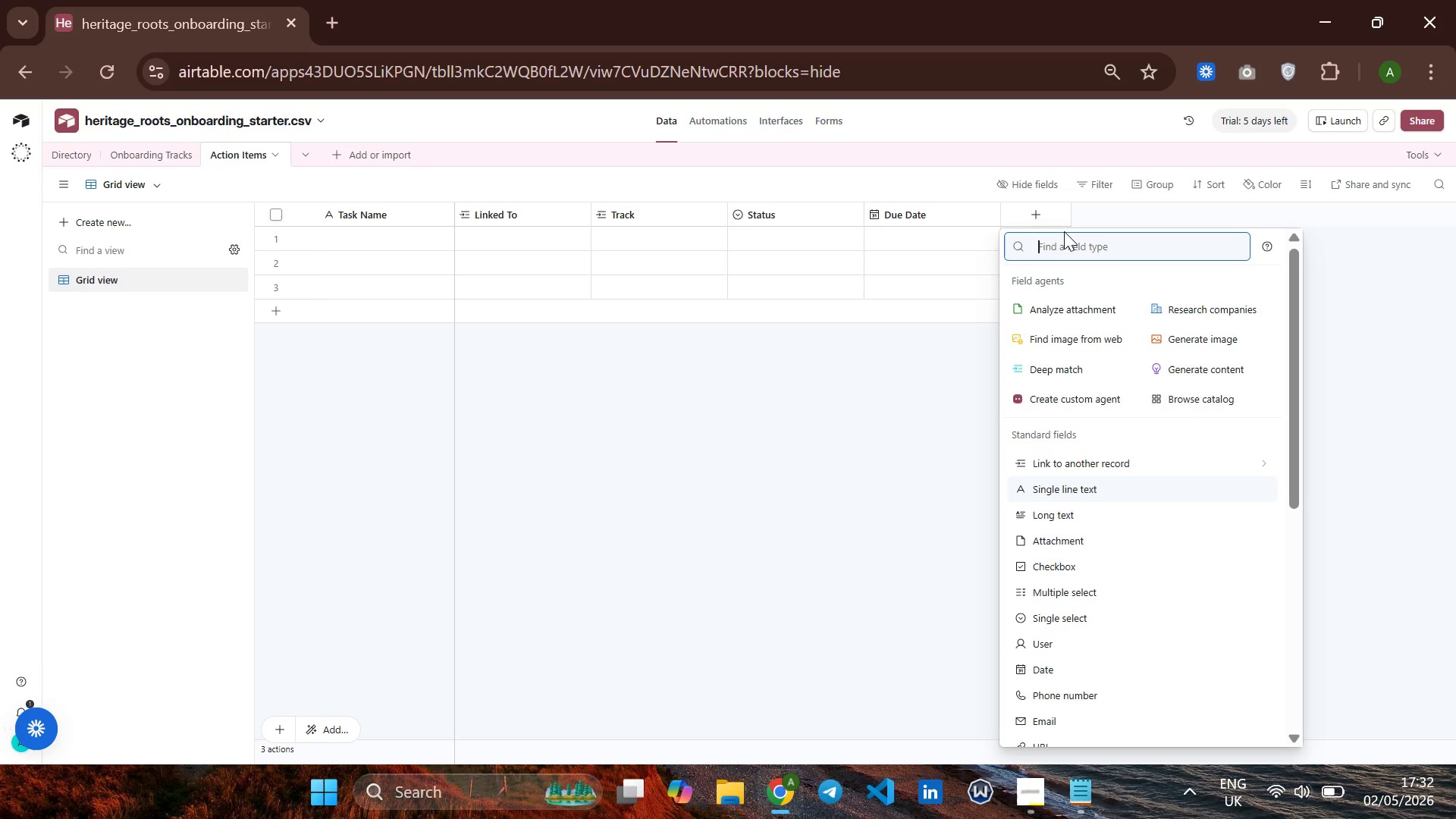 
type(sing)
 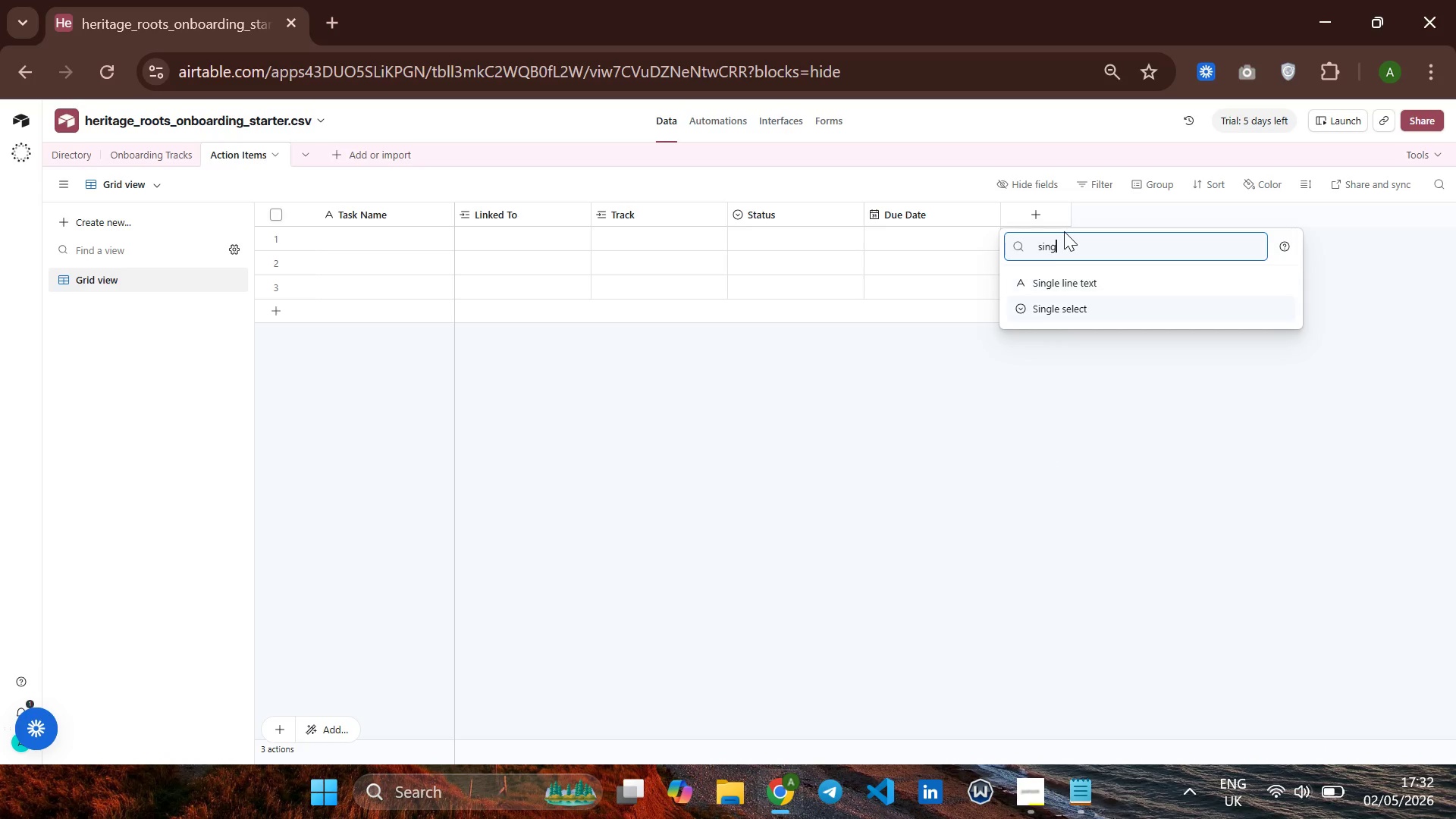 
key(ArrowDown)
 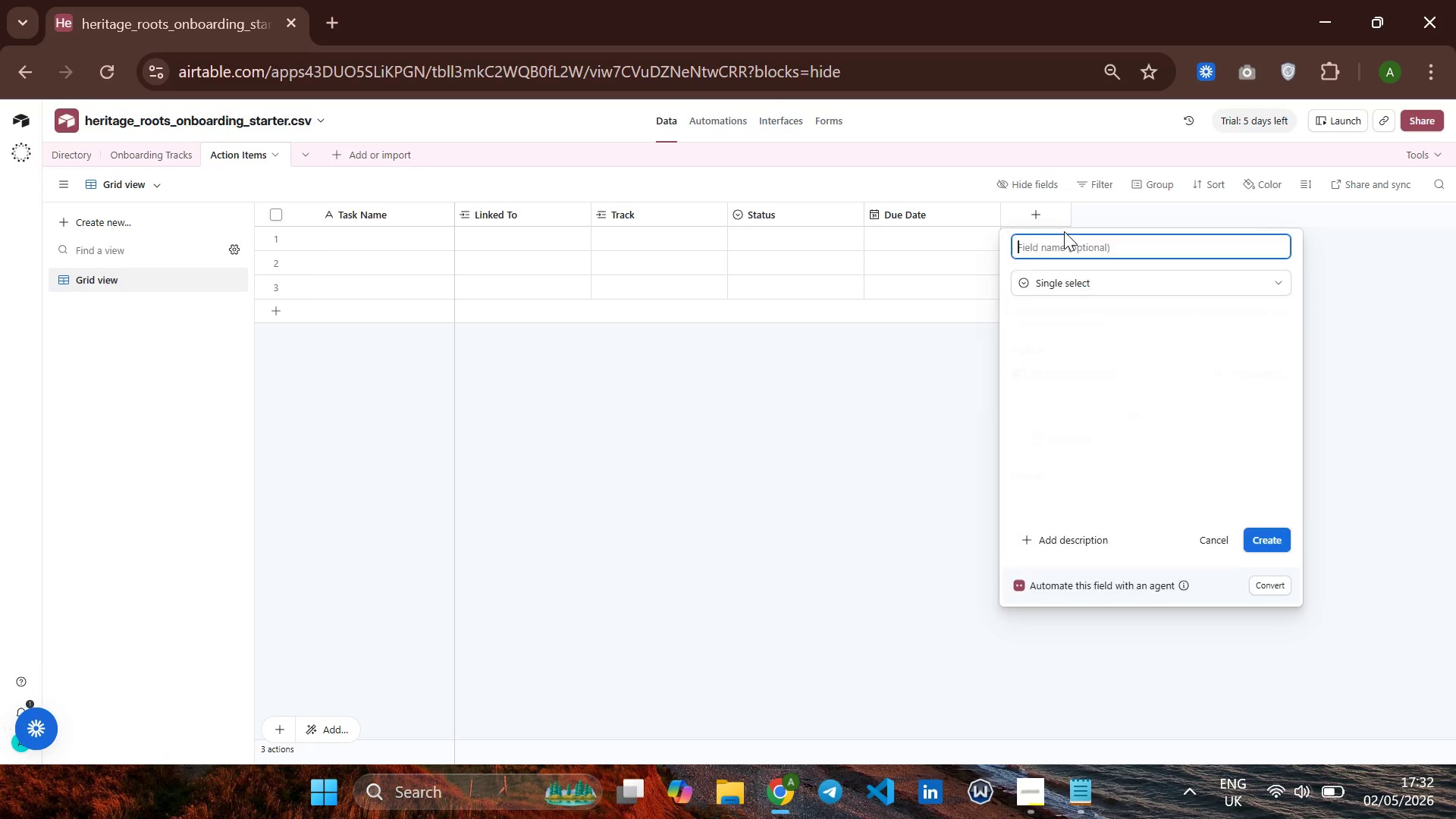 
key(Enter)
 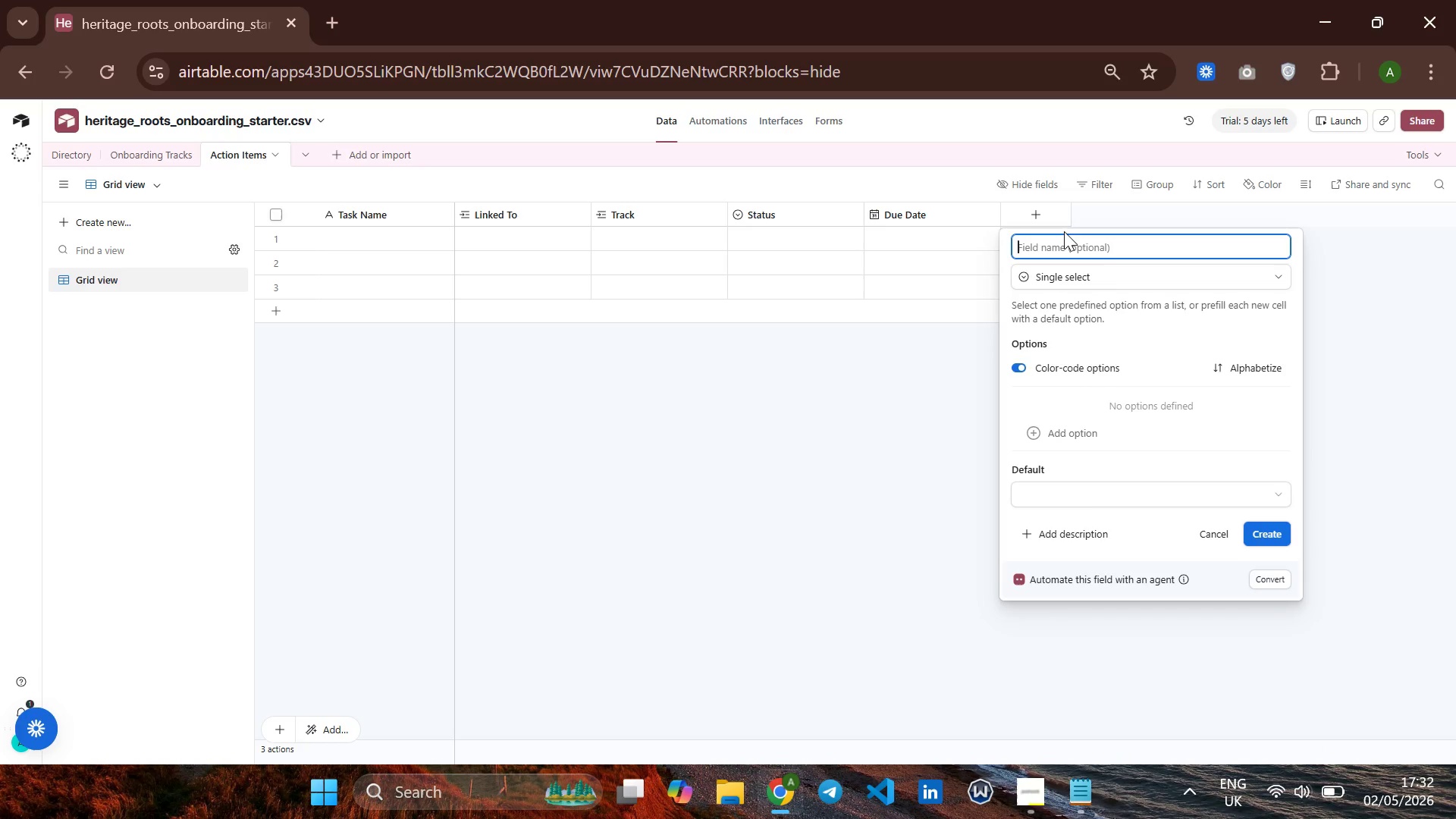 
type(Priority )
key(Backspace)
 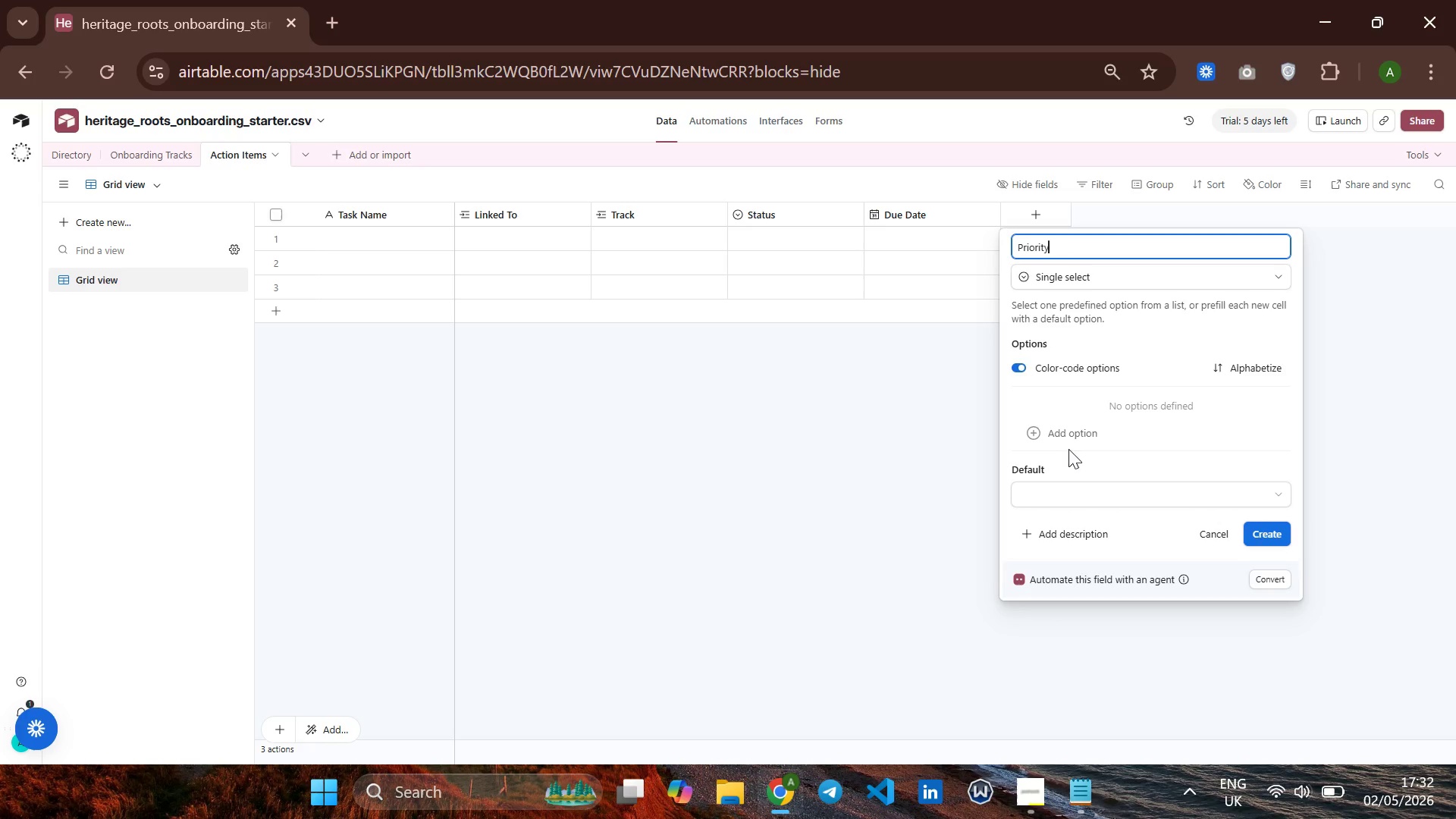 
left_click([1083, 434])
 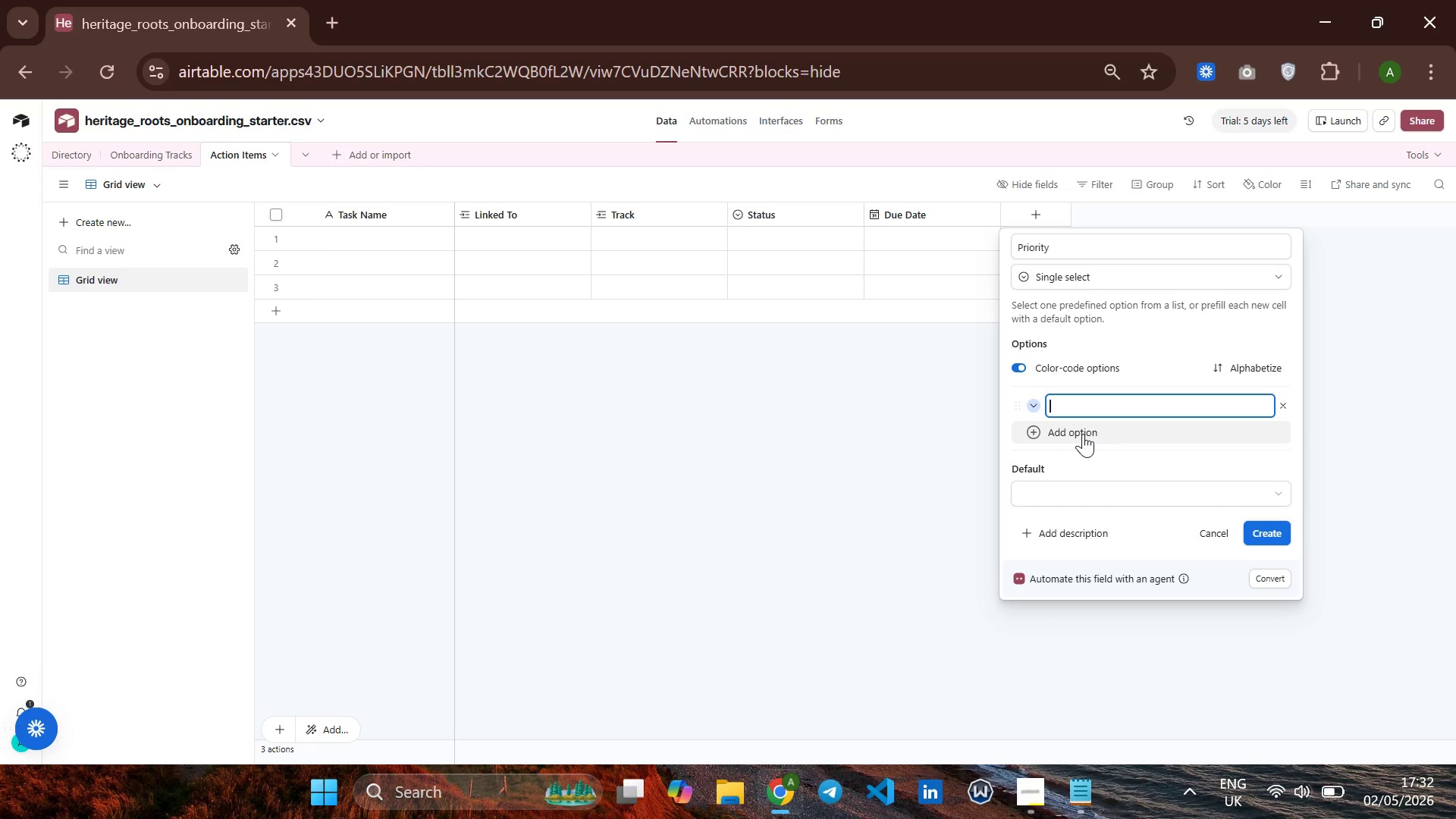 
type(Low)
 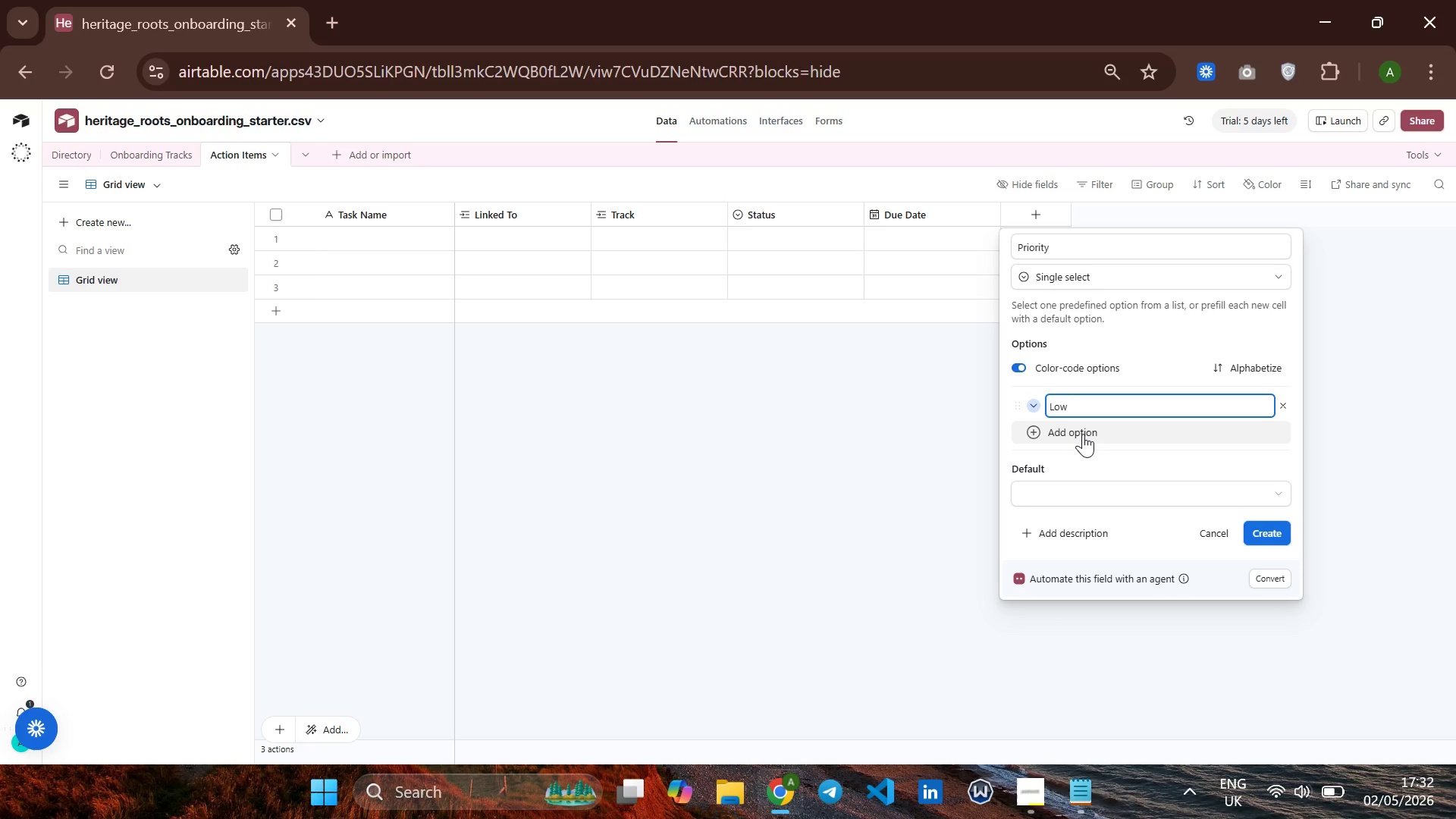 
key(Enter)
 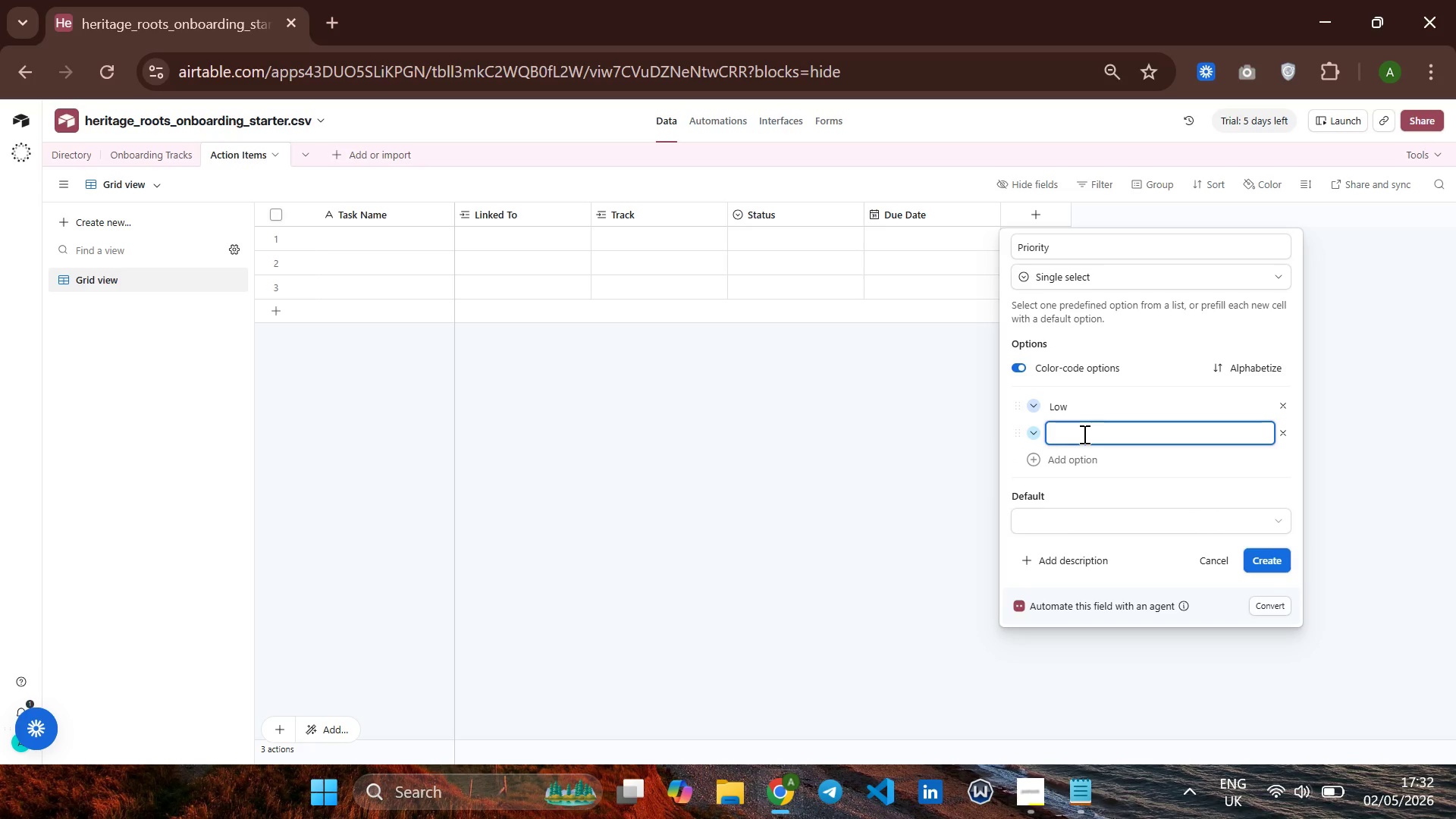 
type(Medium)
 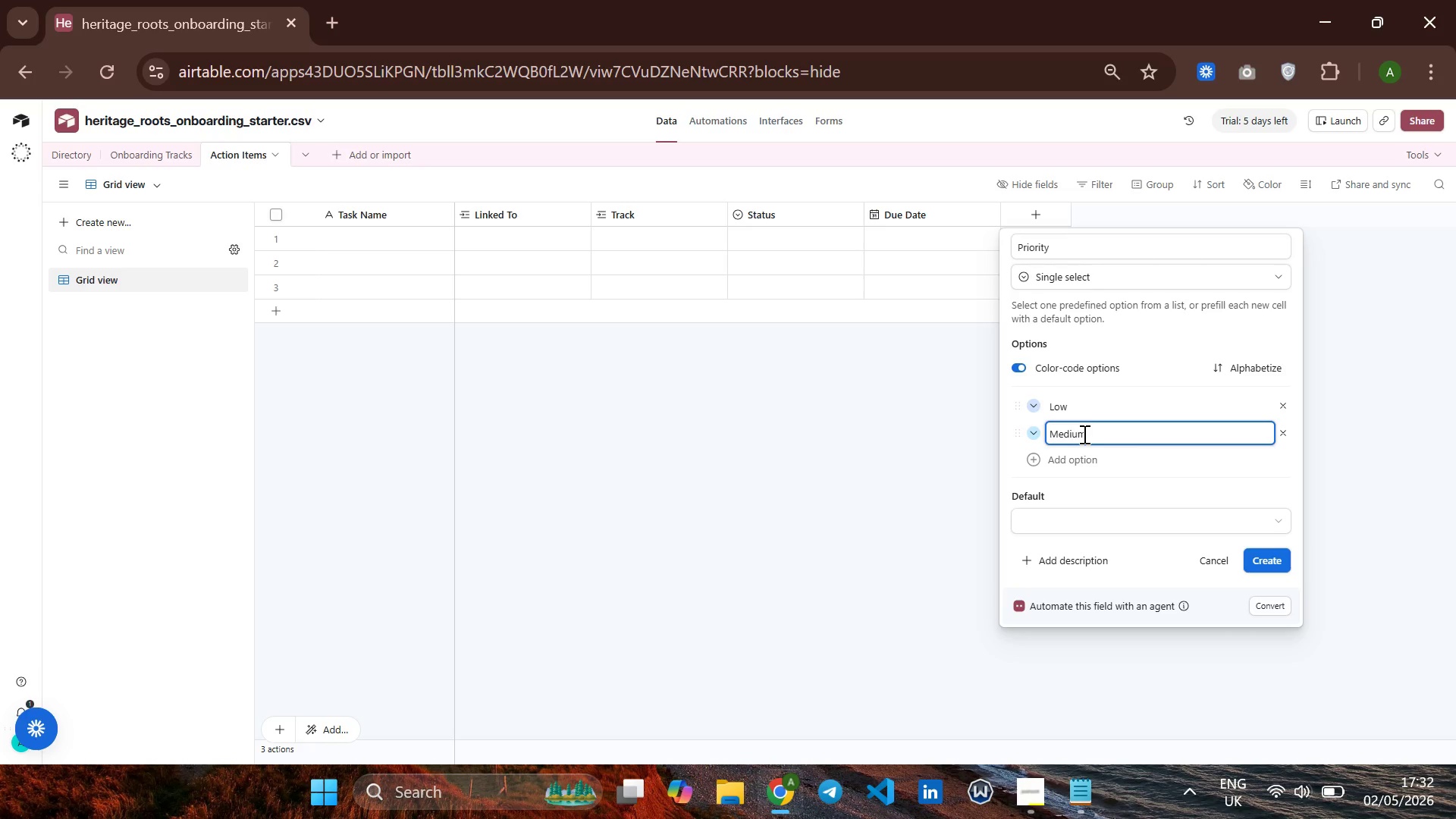 
key(Enter)
 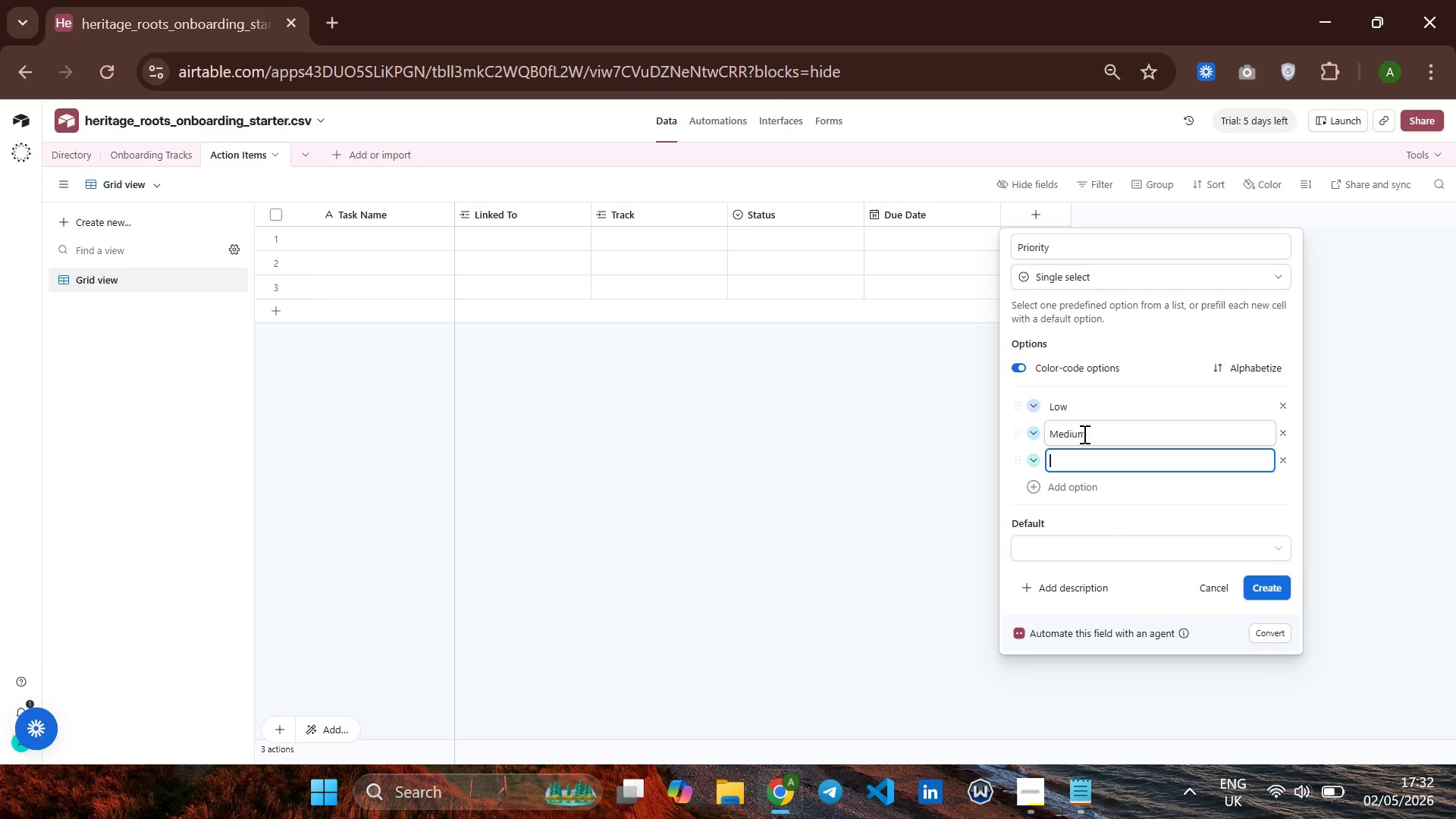 
type(High)
 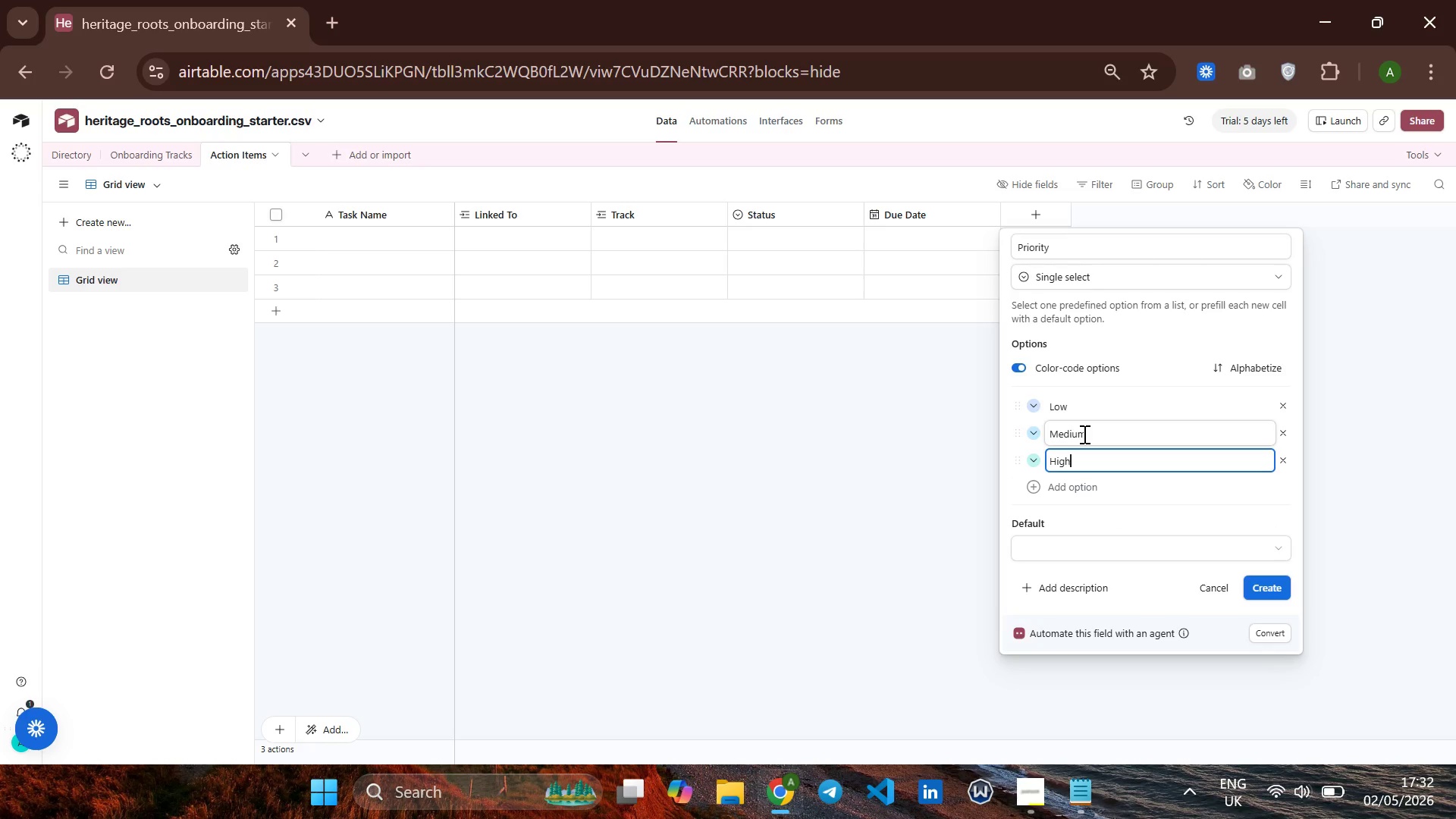 
key(Enter)
 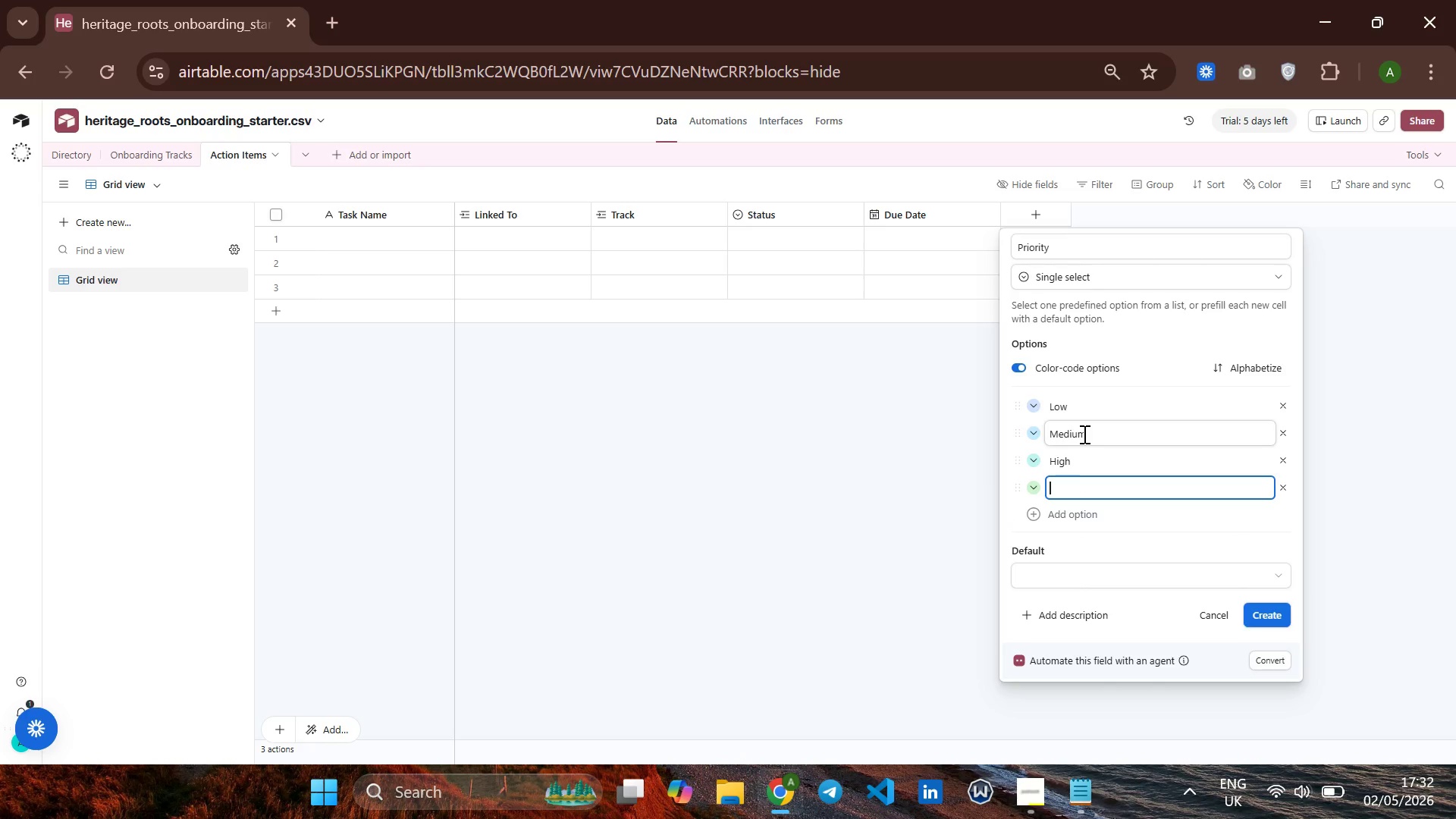 
type(Urgent)
 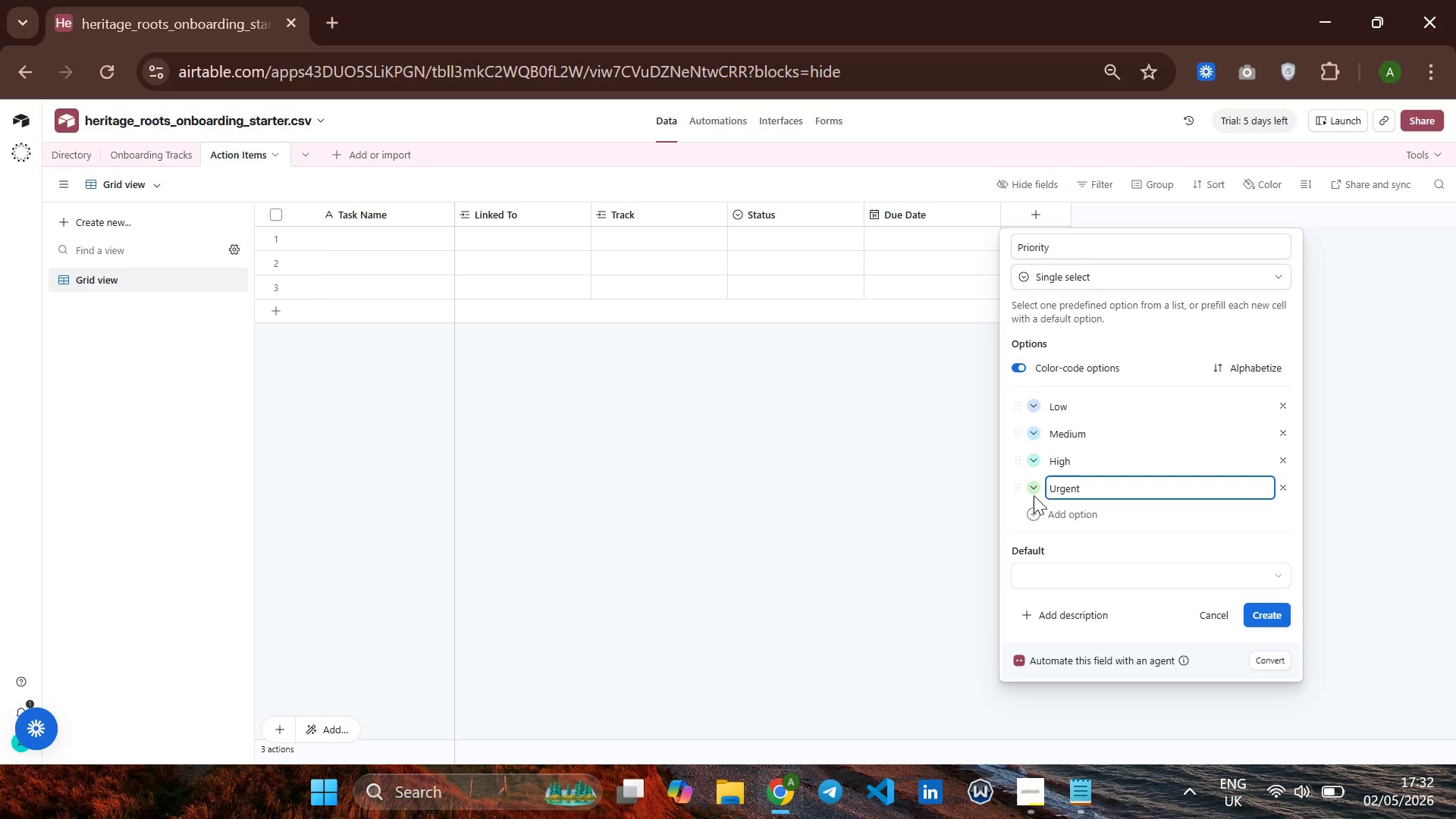 
wait(5.12)
 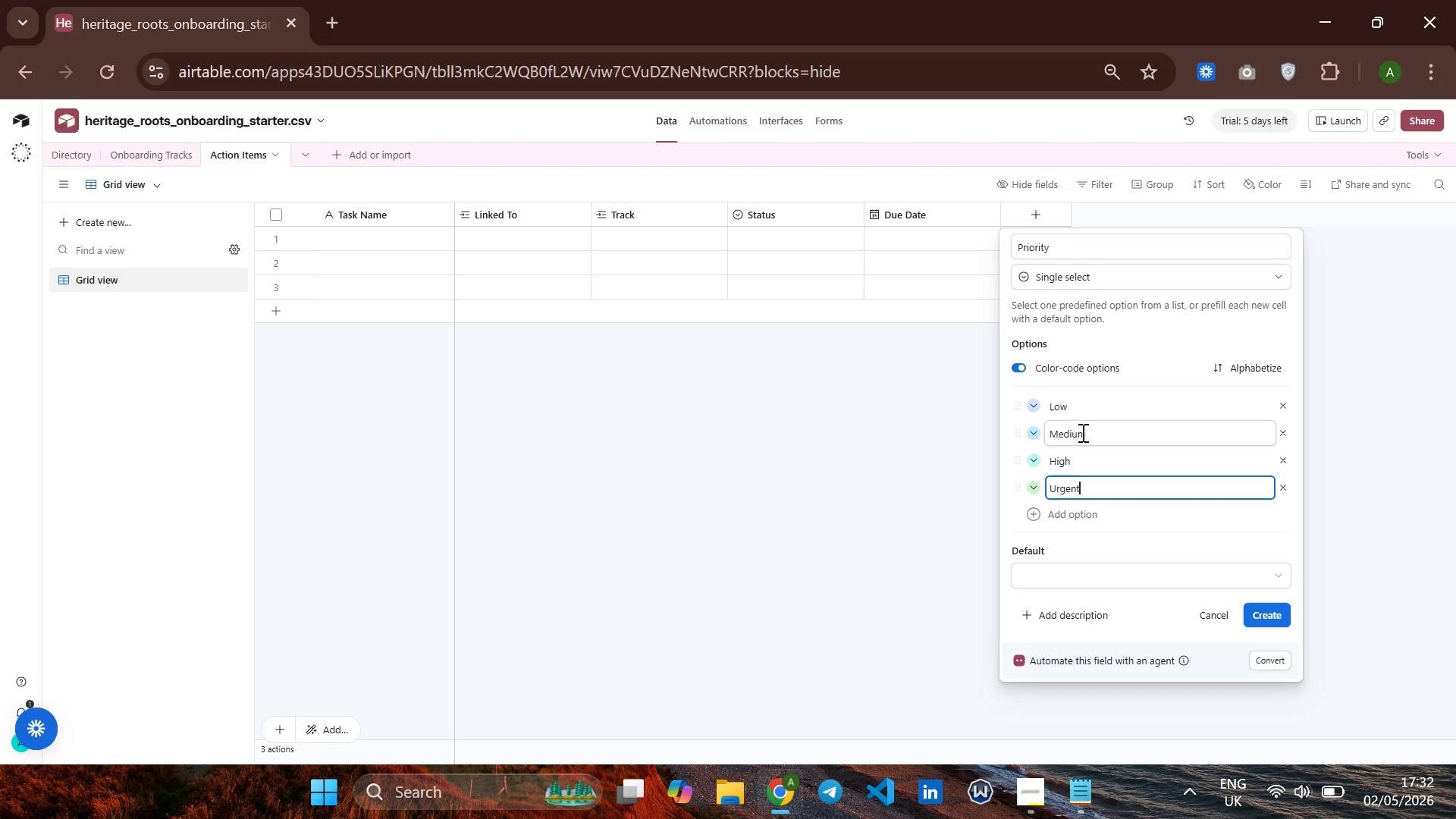 
left_click([1031, 485])
 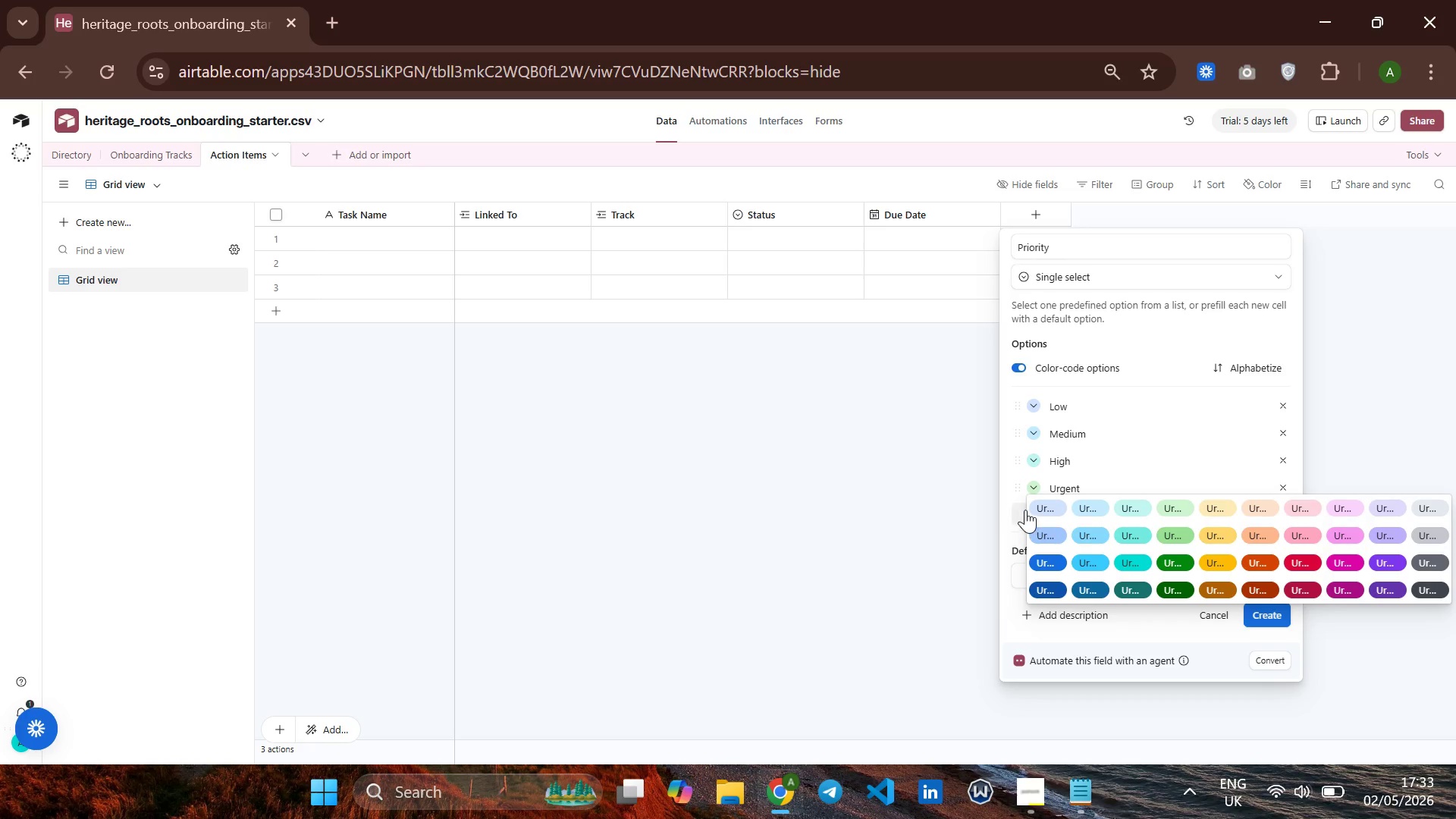 
left_click([1301, 562])
 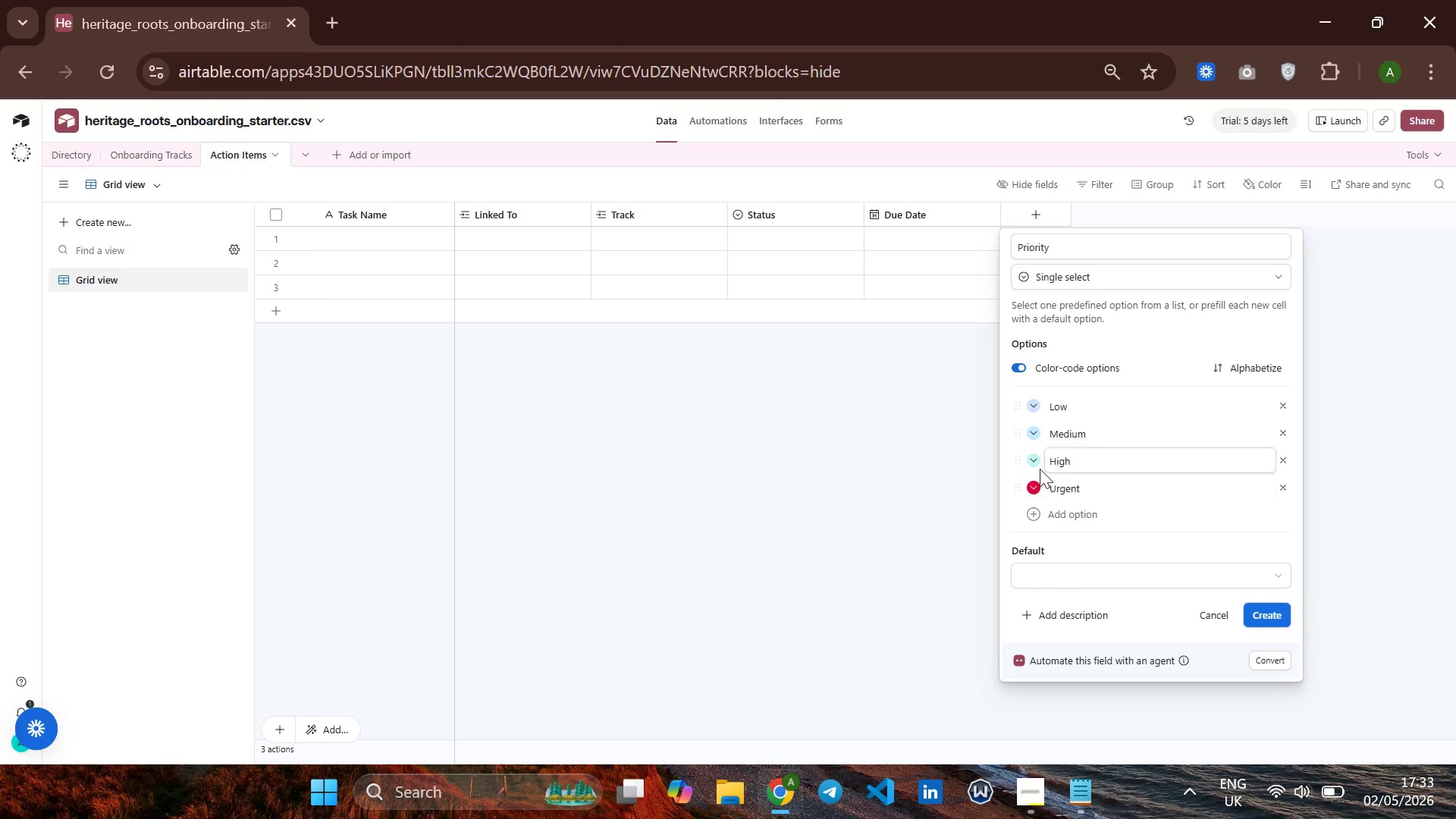 
left_click_drag(start_coordinate=[1037, 463], to_coordinate=[1037, 460])
 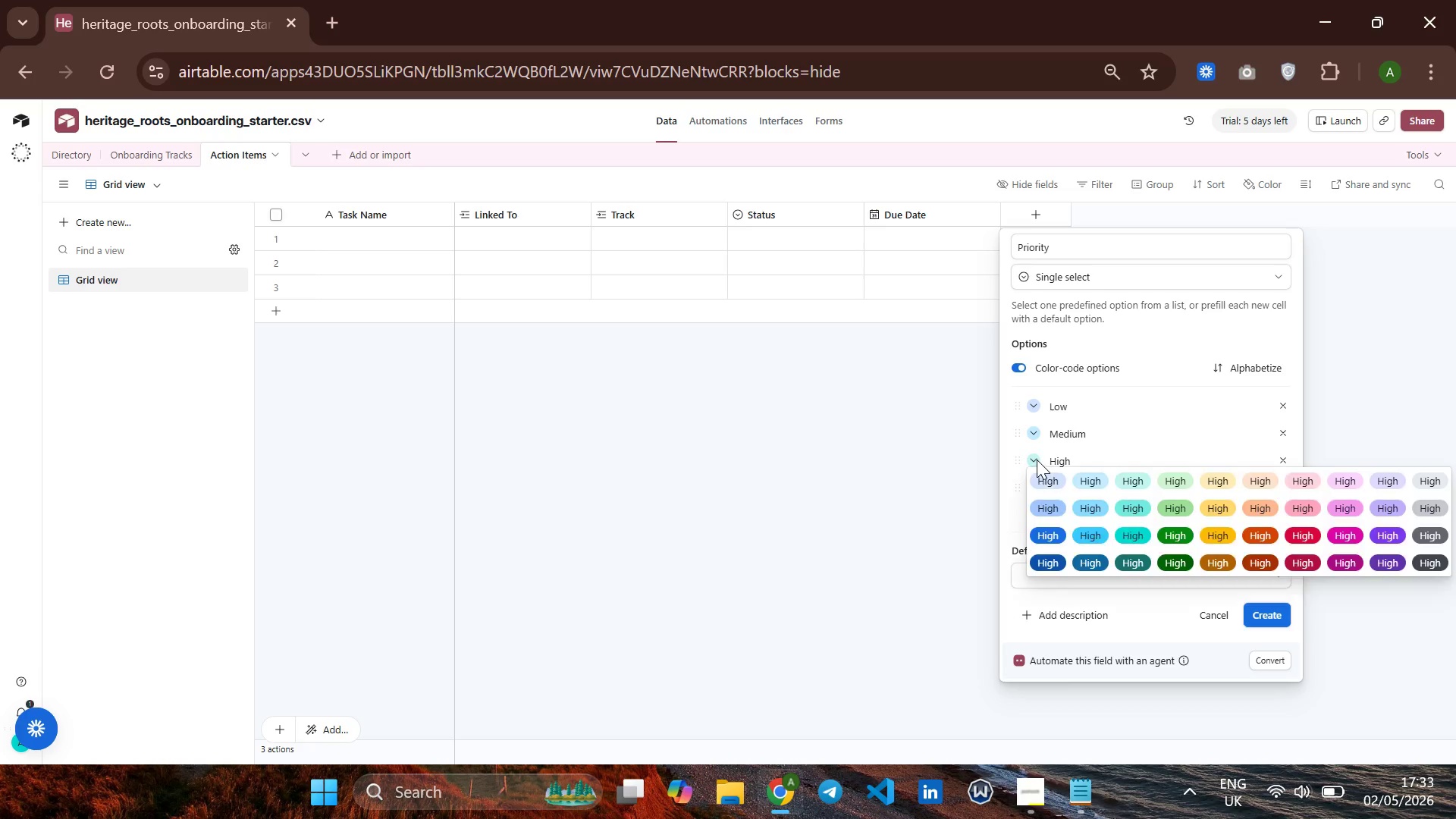 
double_click([1037, 460])
 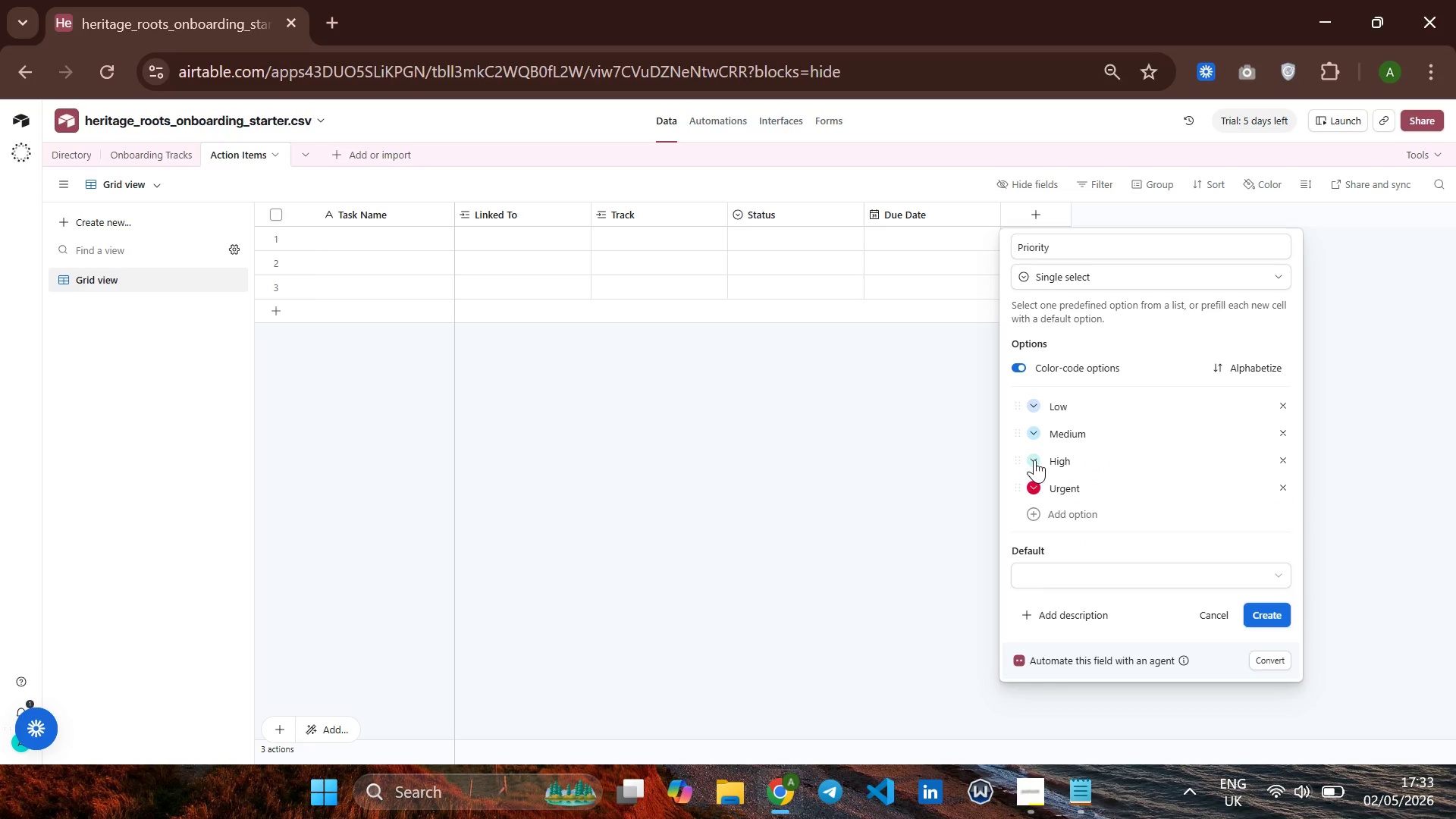 
left_click([1034, 460])
 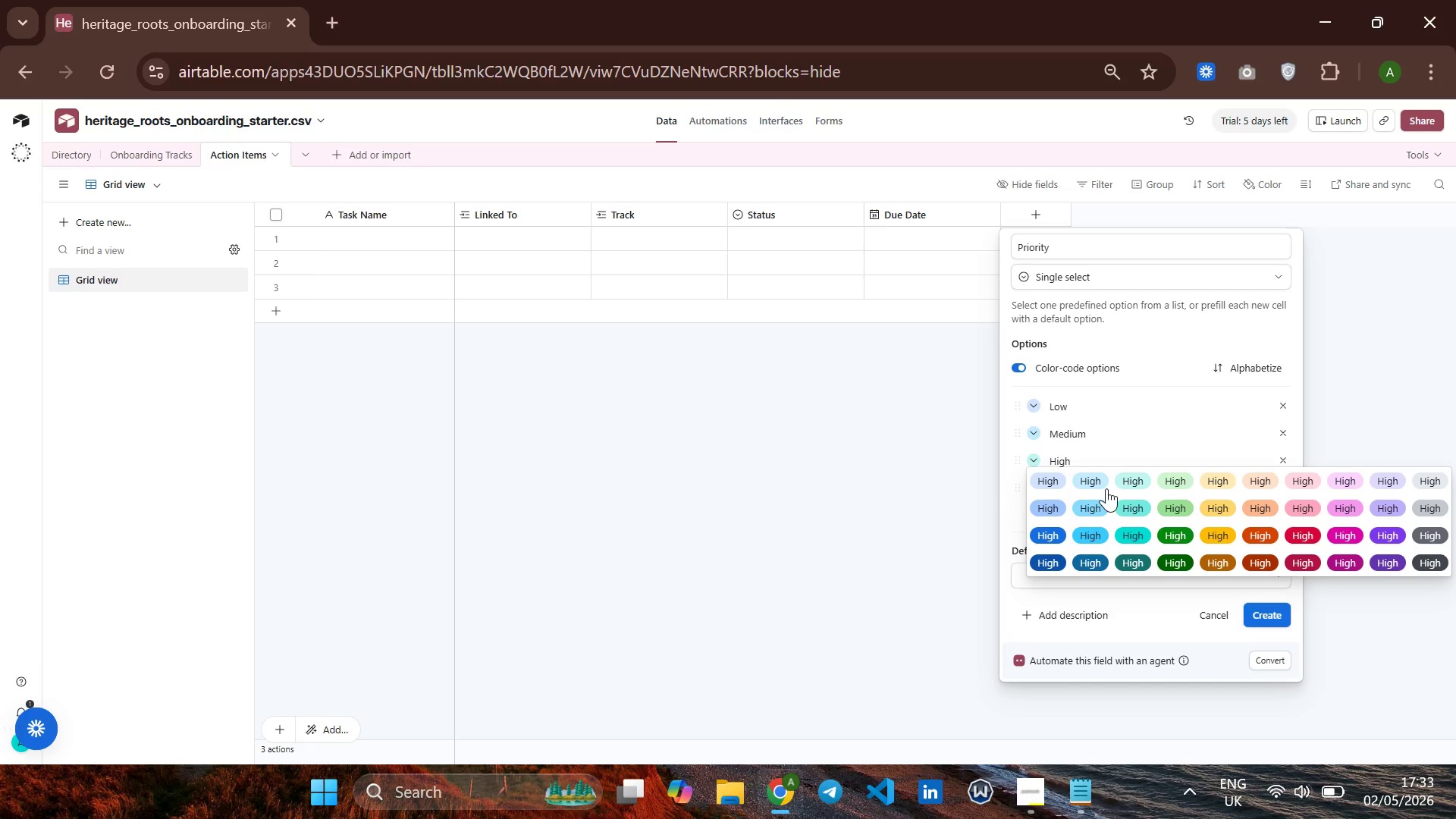 
left_click([1225, 535])
 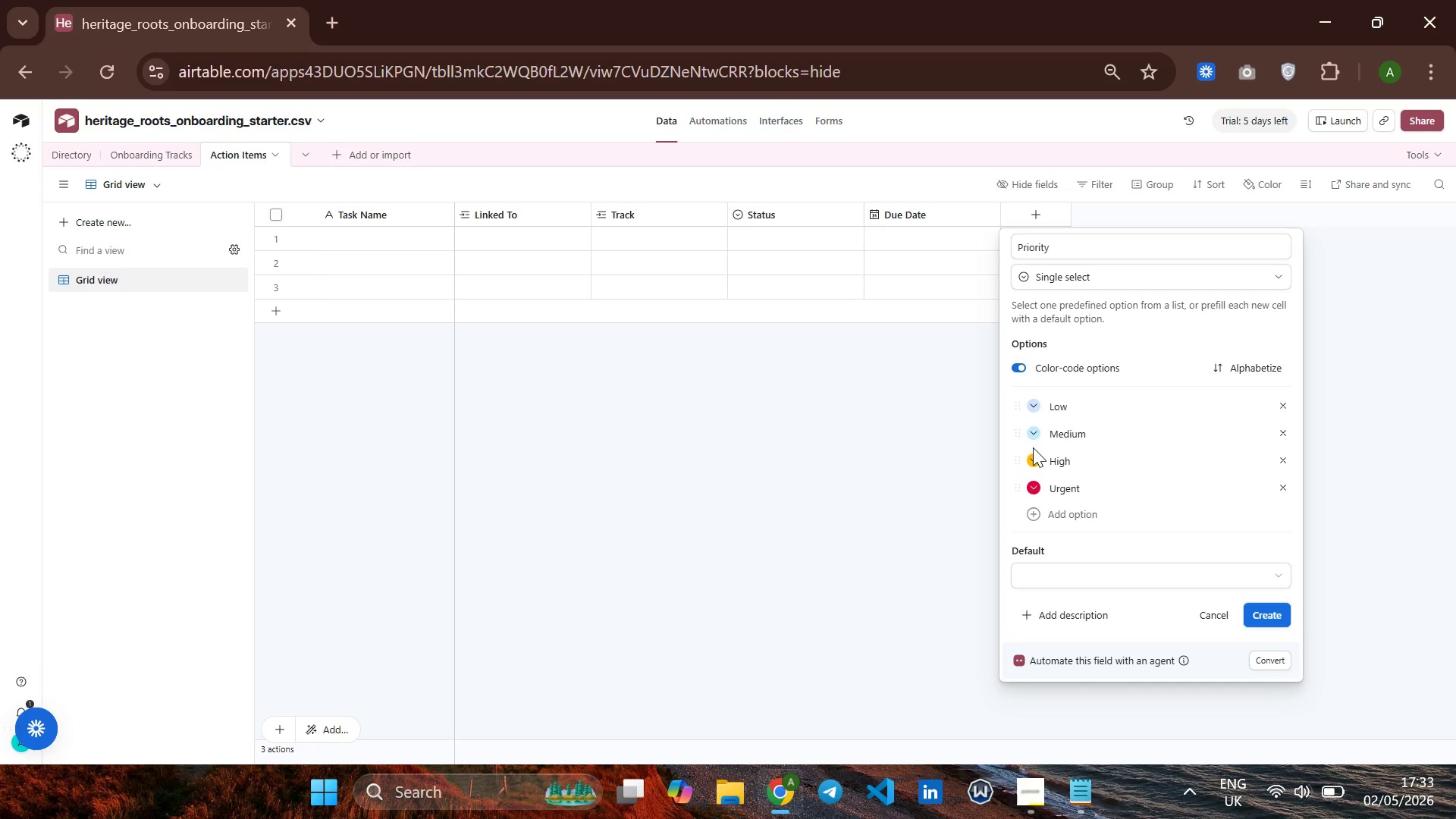 
left_click([1030, 436])
 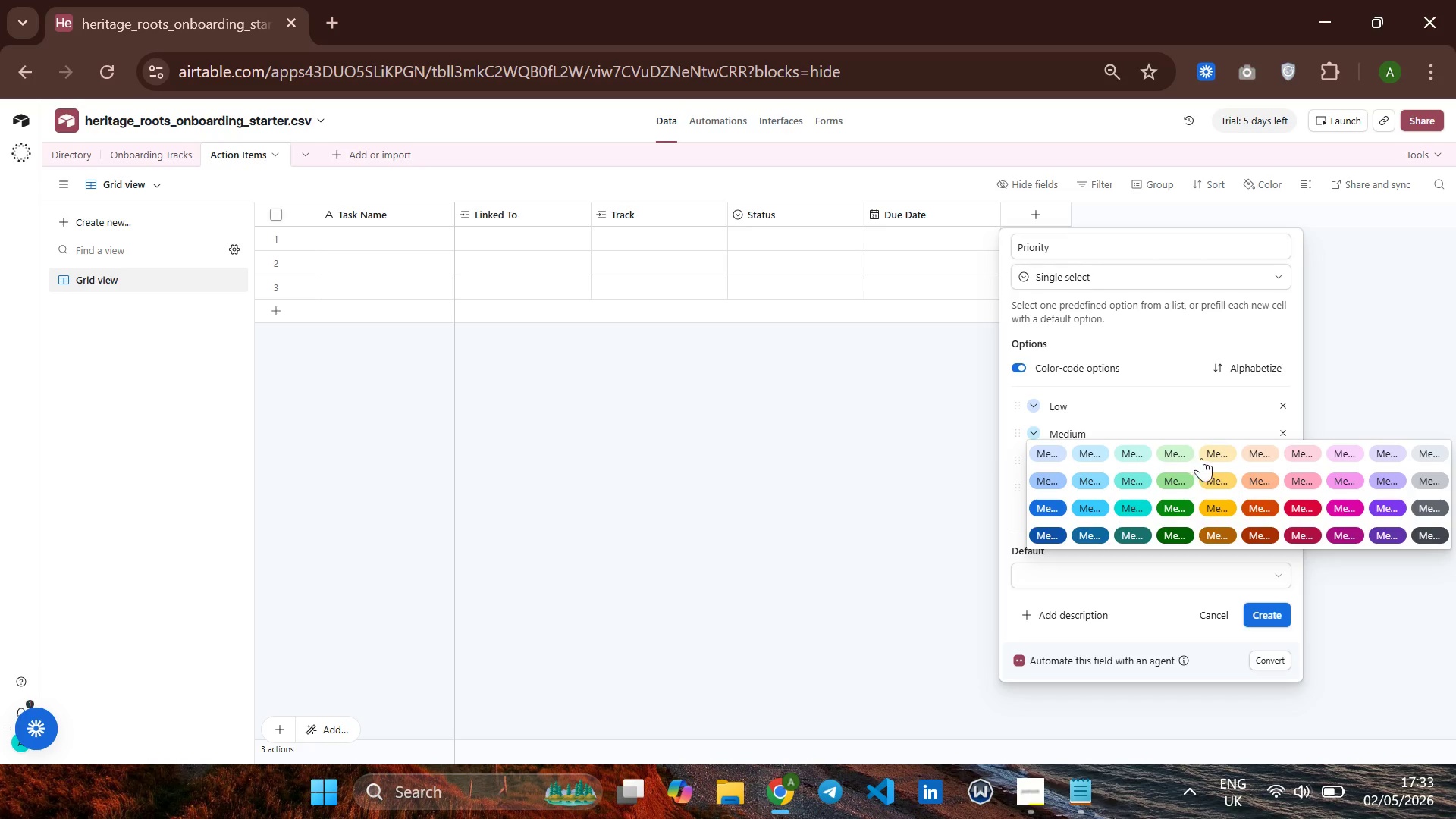 
left_click([1219, 475])
 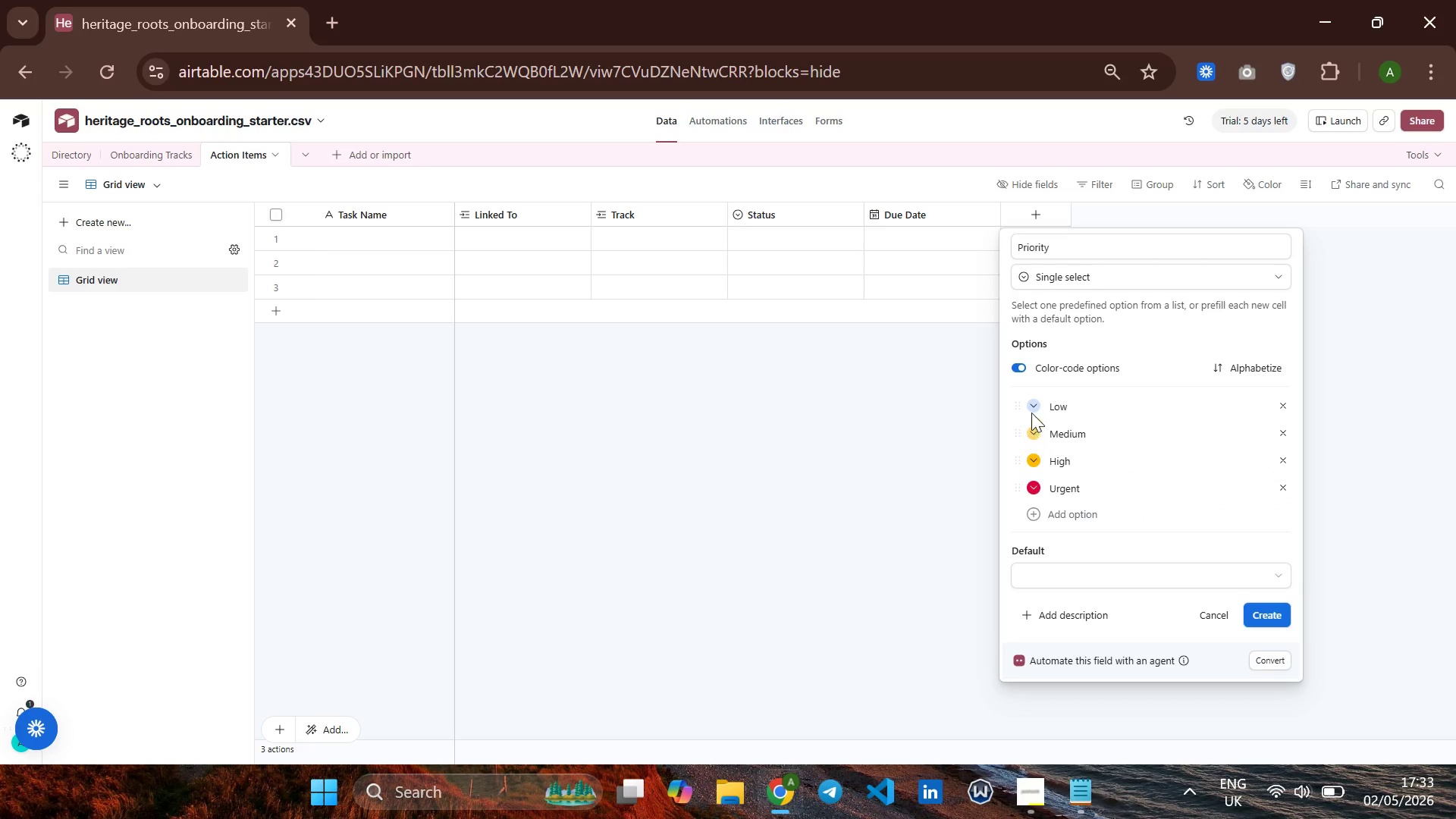 
left_click([1035, 403])
 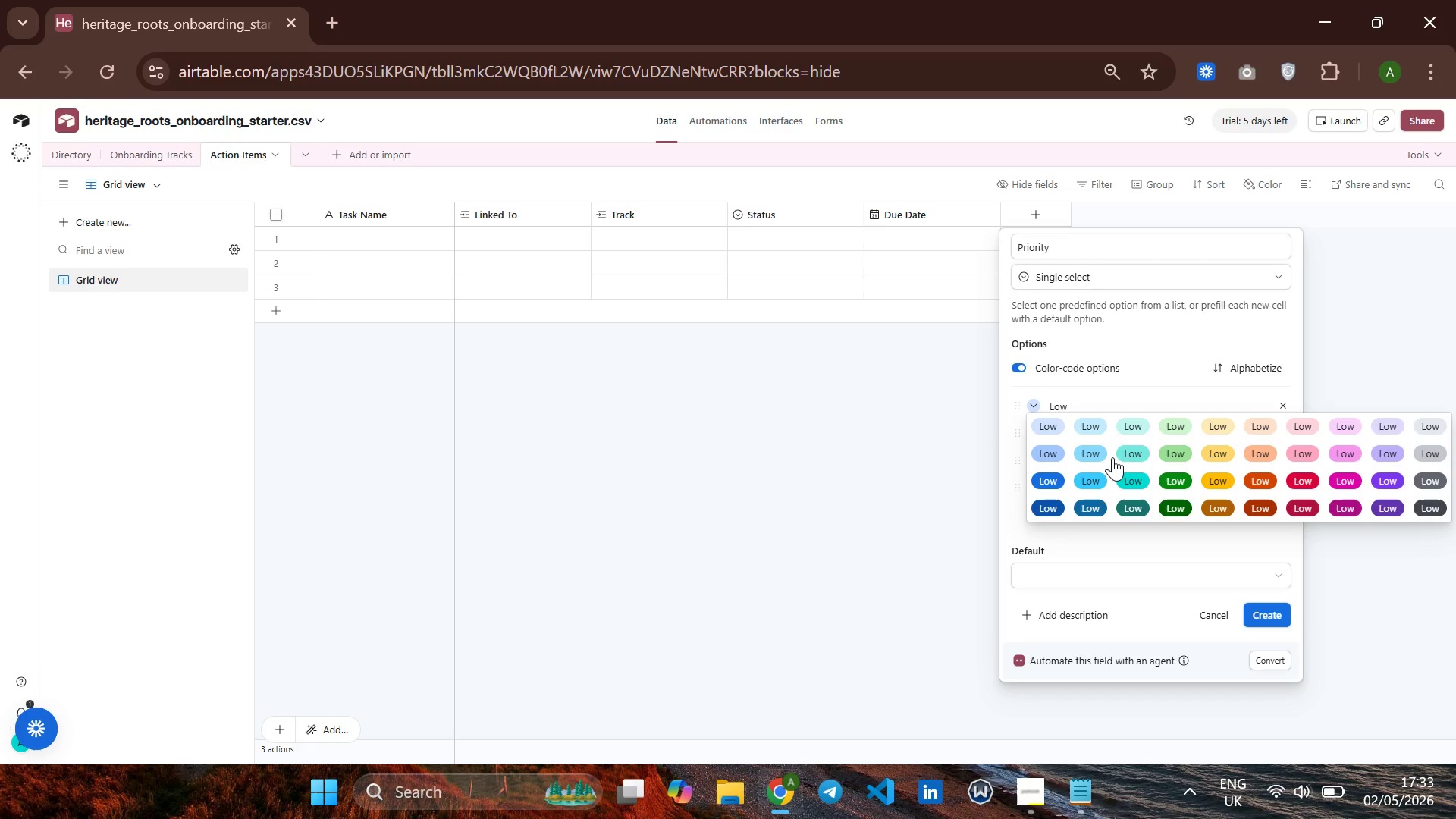 
left_click([1175, 448])
 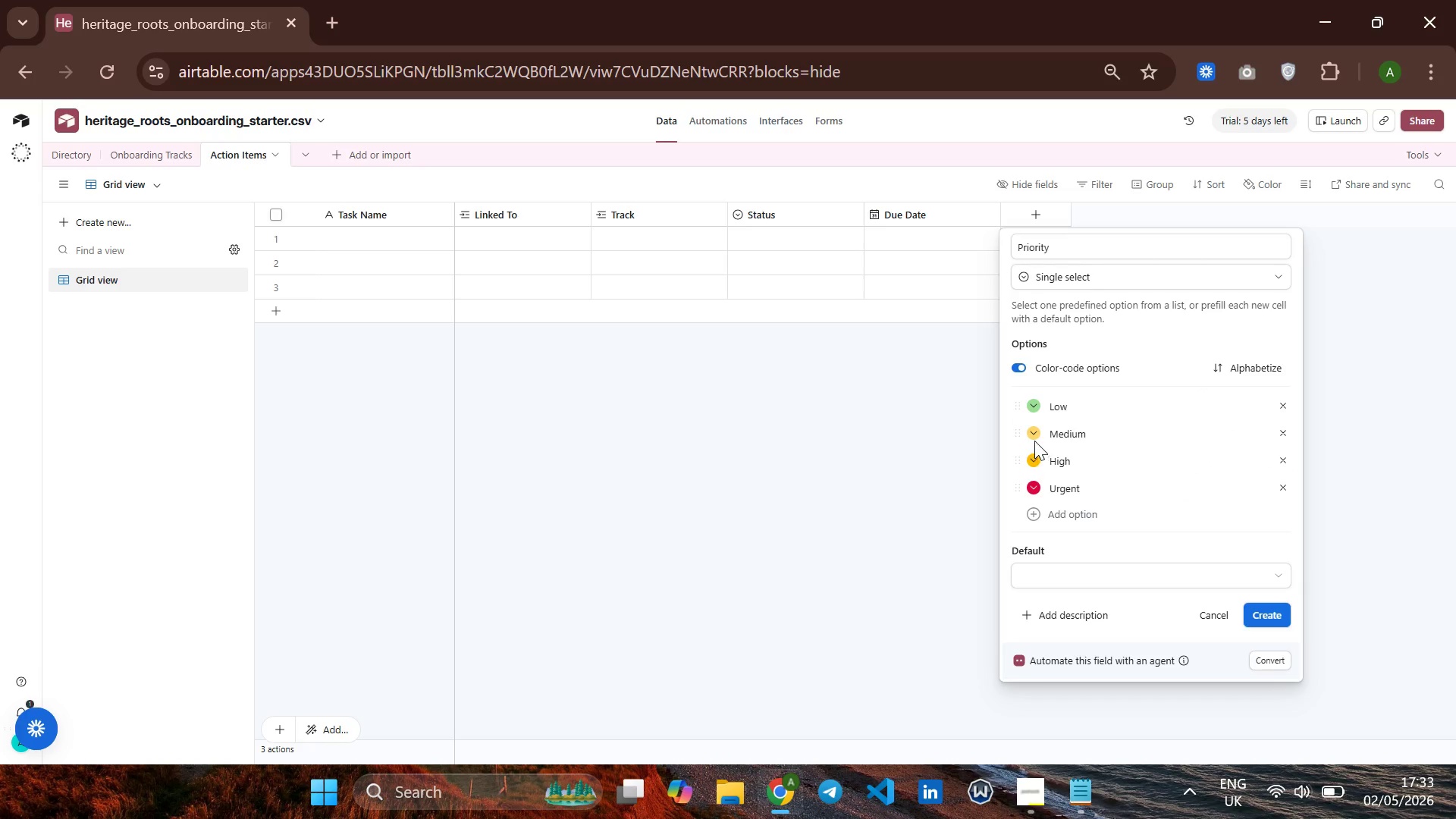 
left_click([1031, 436])
 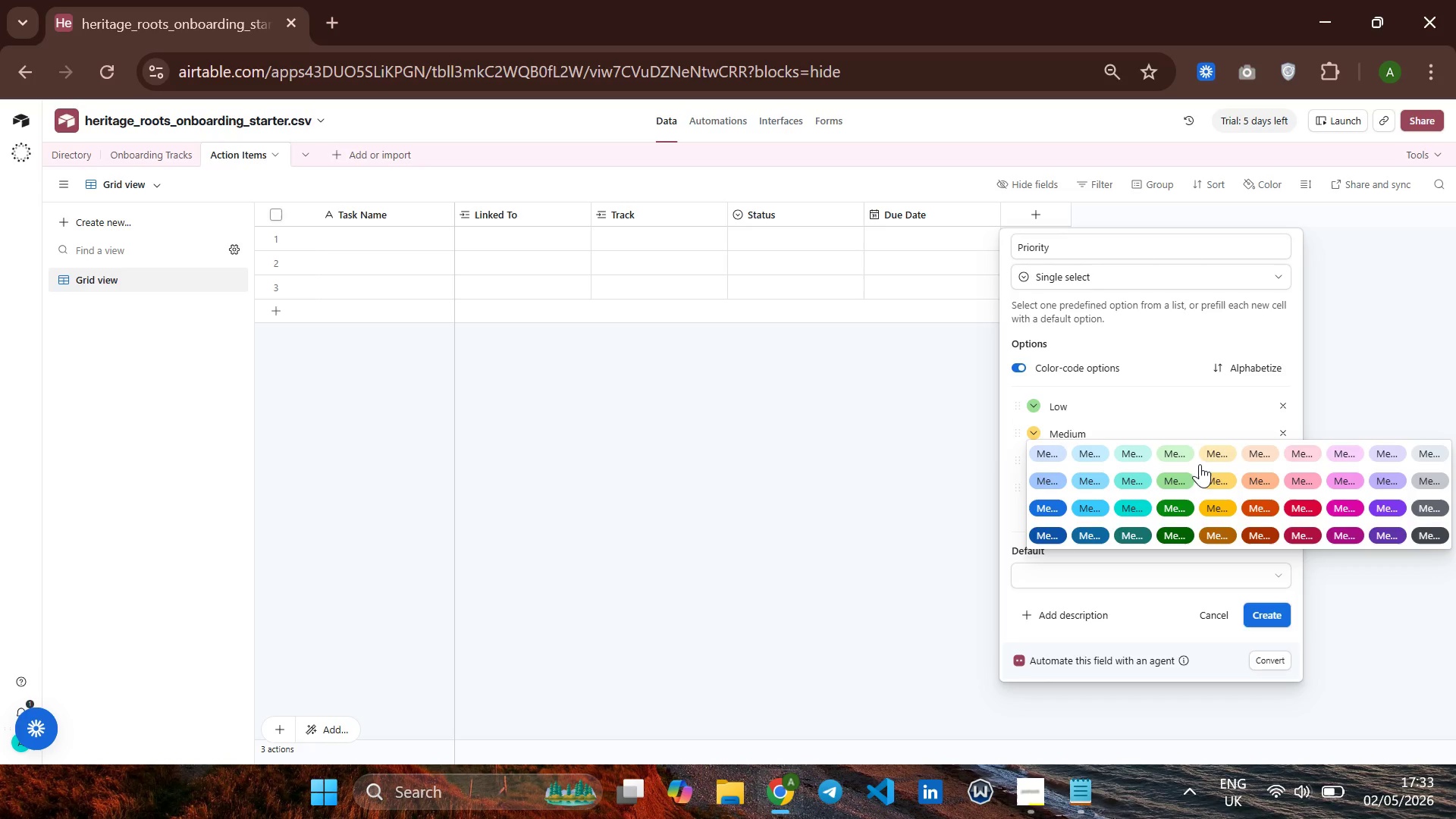 
left_click([1214, 454])
 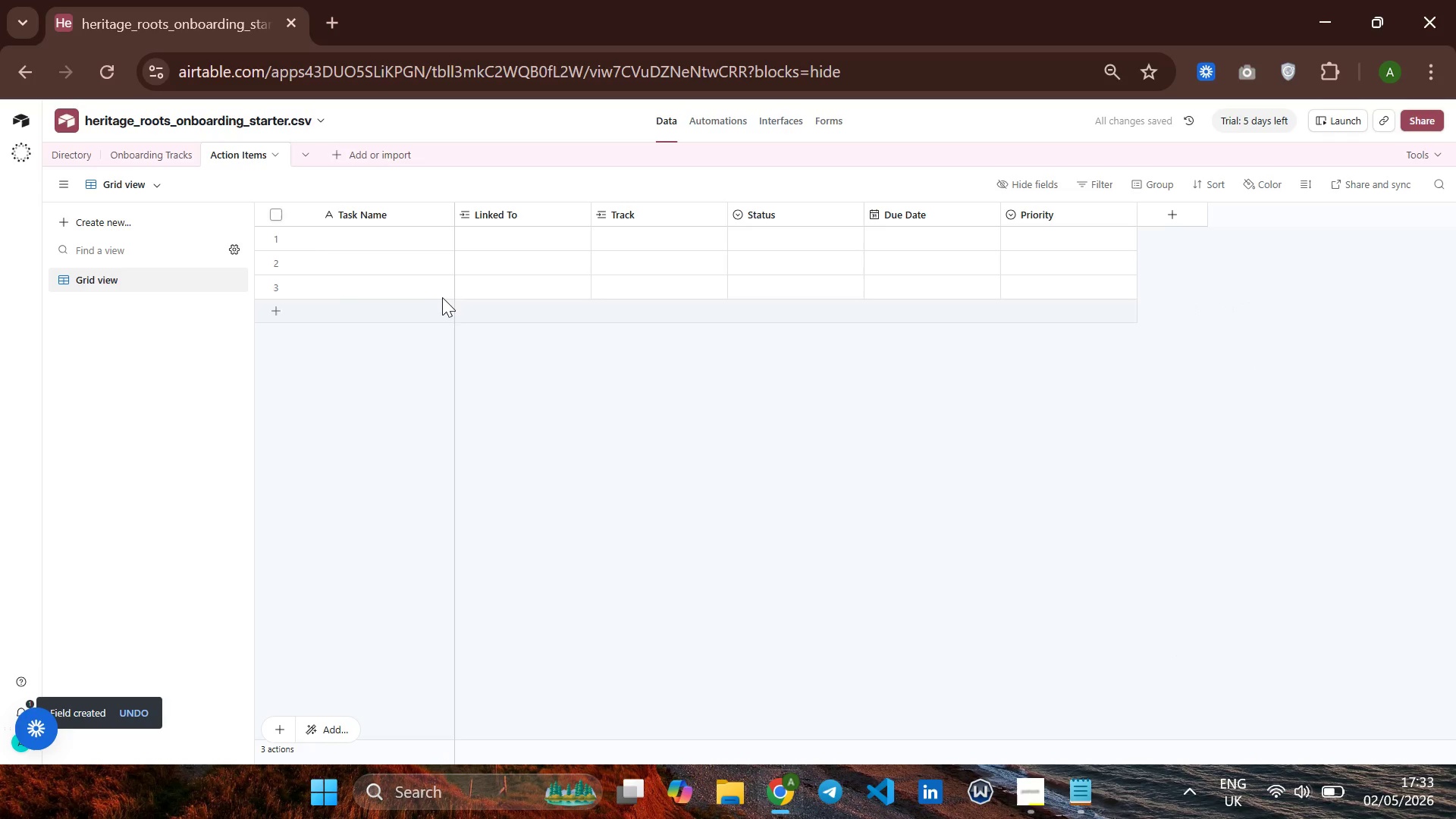 
wait(6.08)
 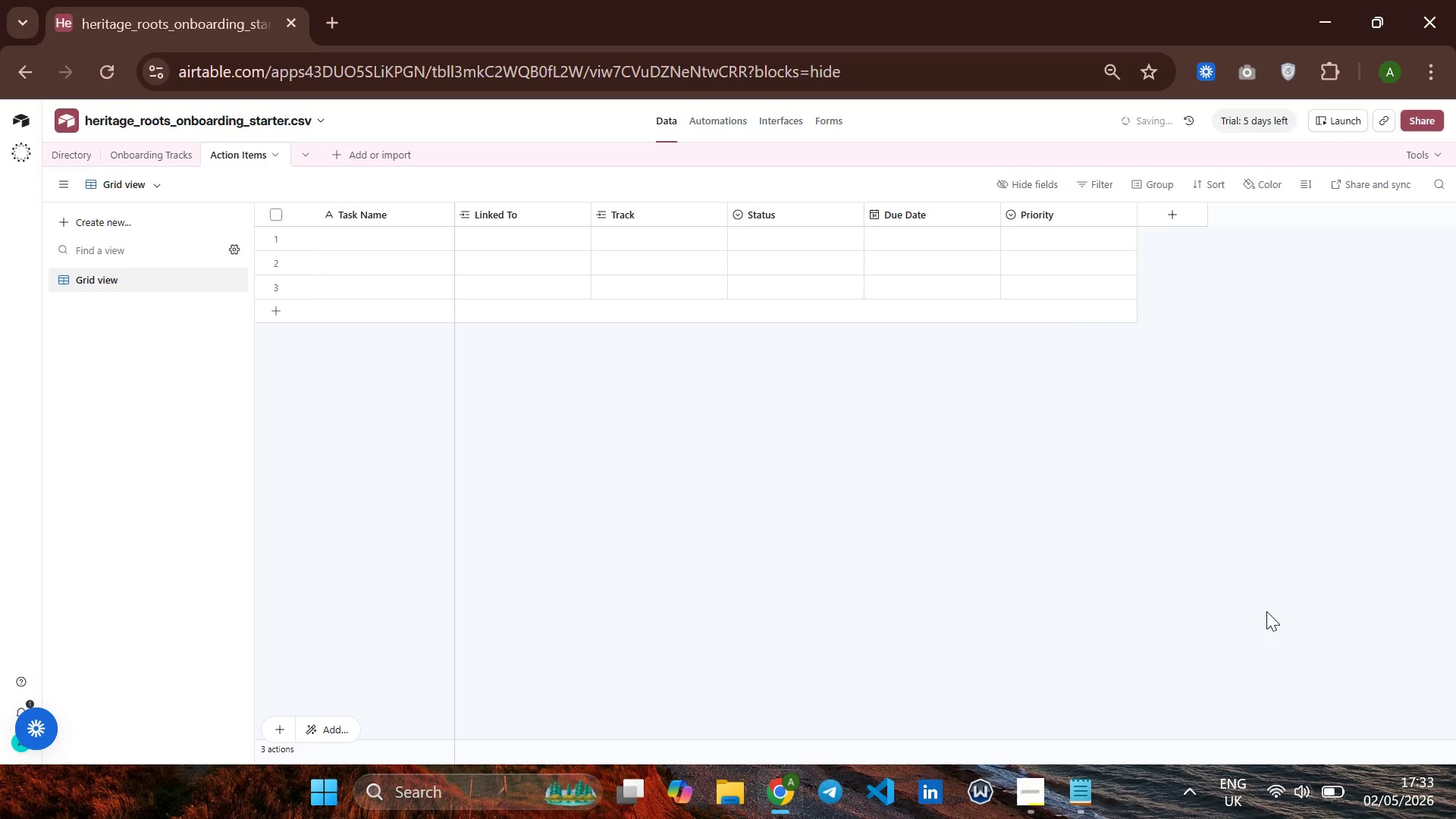 
left_click([1155, 223])
 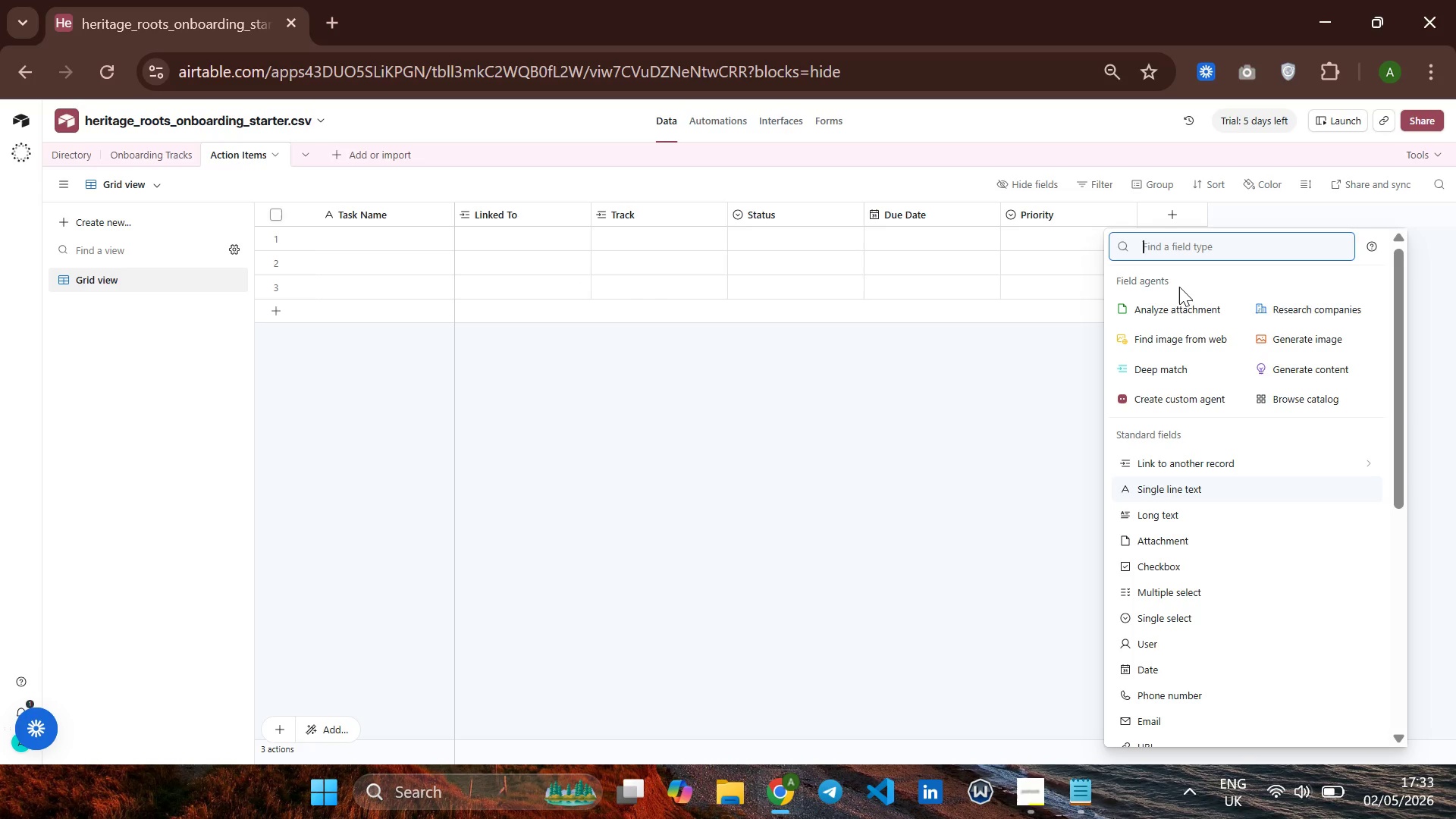 
wait(5.94)
 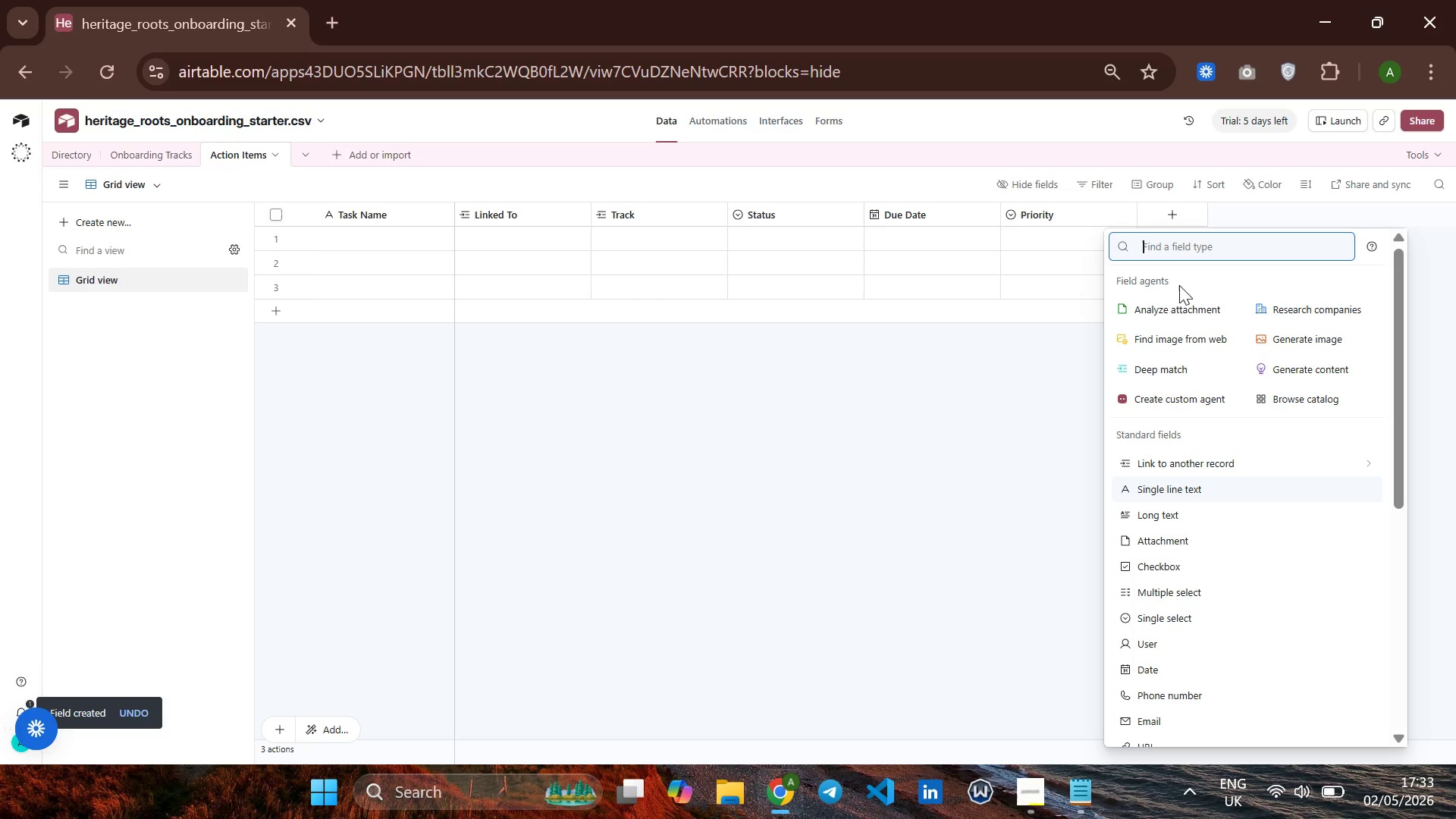 
type(si)
 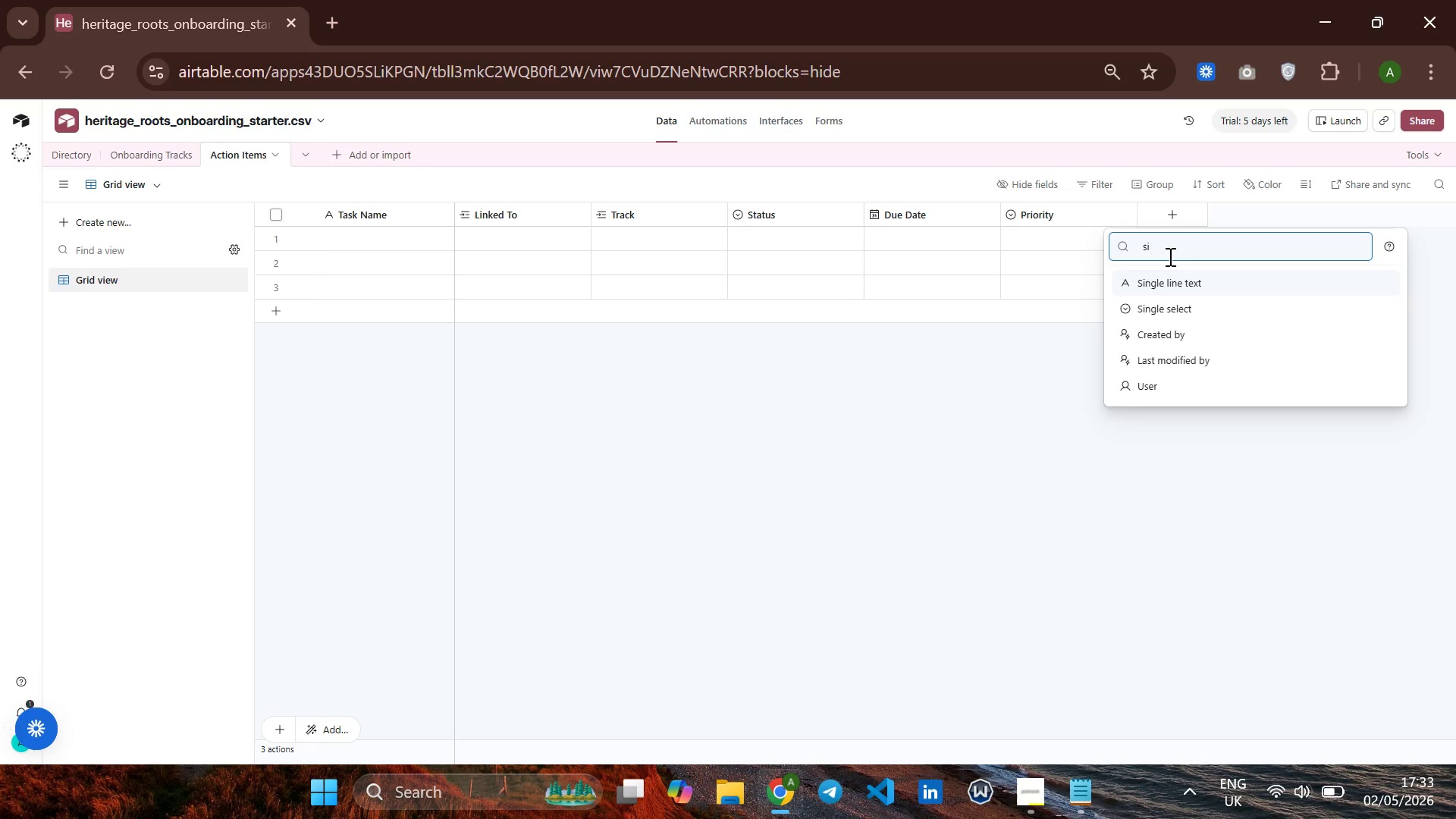 
key(Enter)
 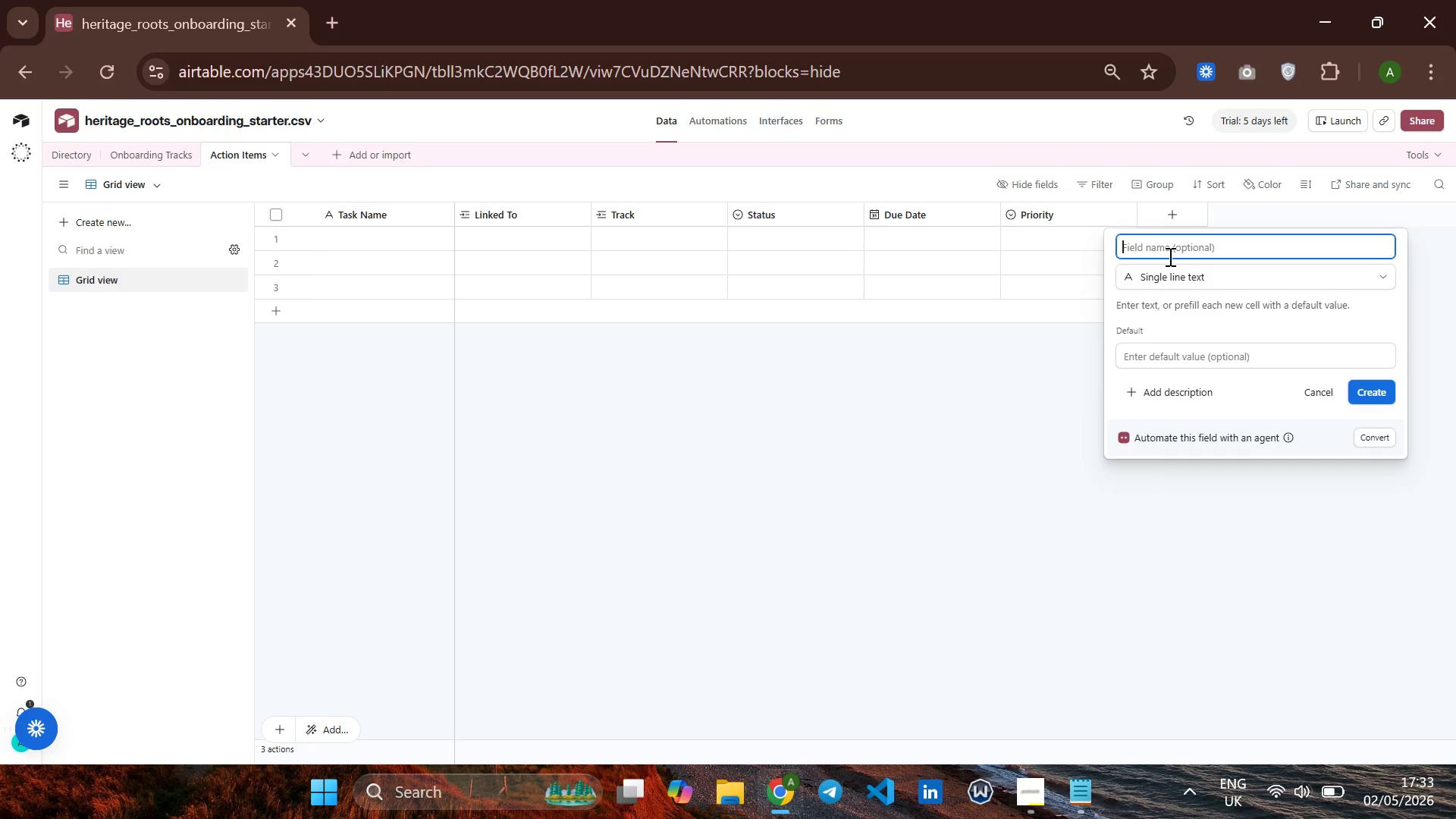 
type(Assigned To)
 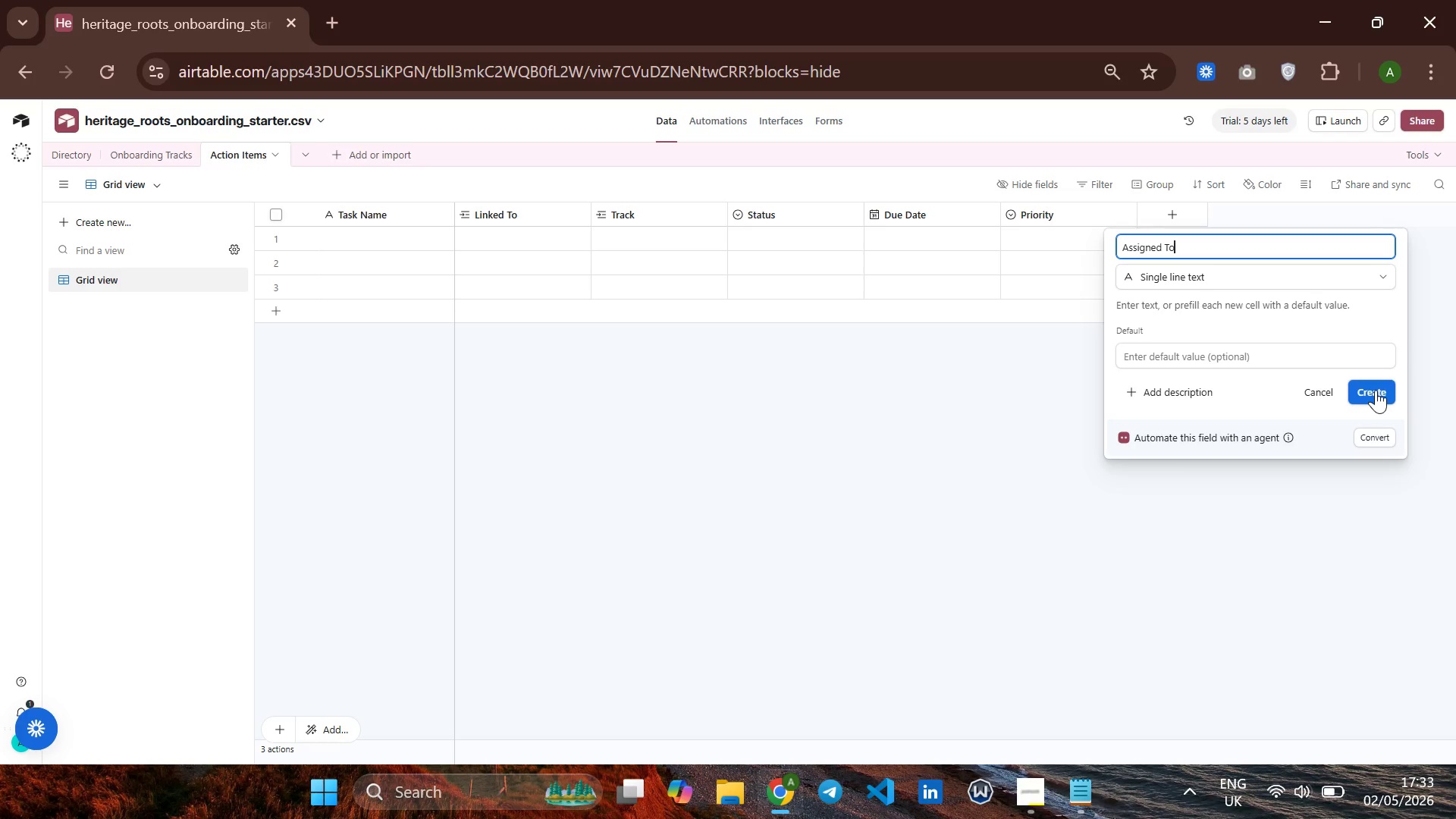 
wait(6.03)
 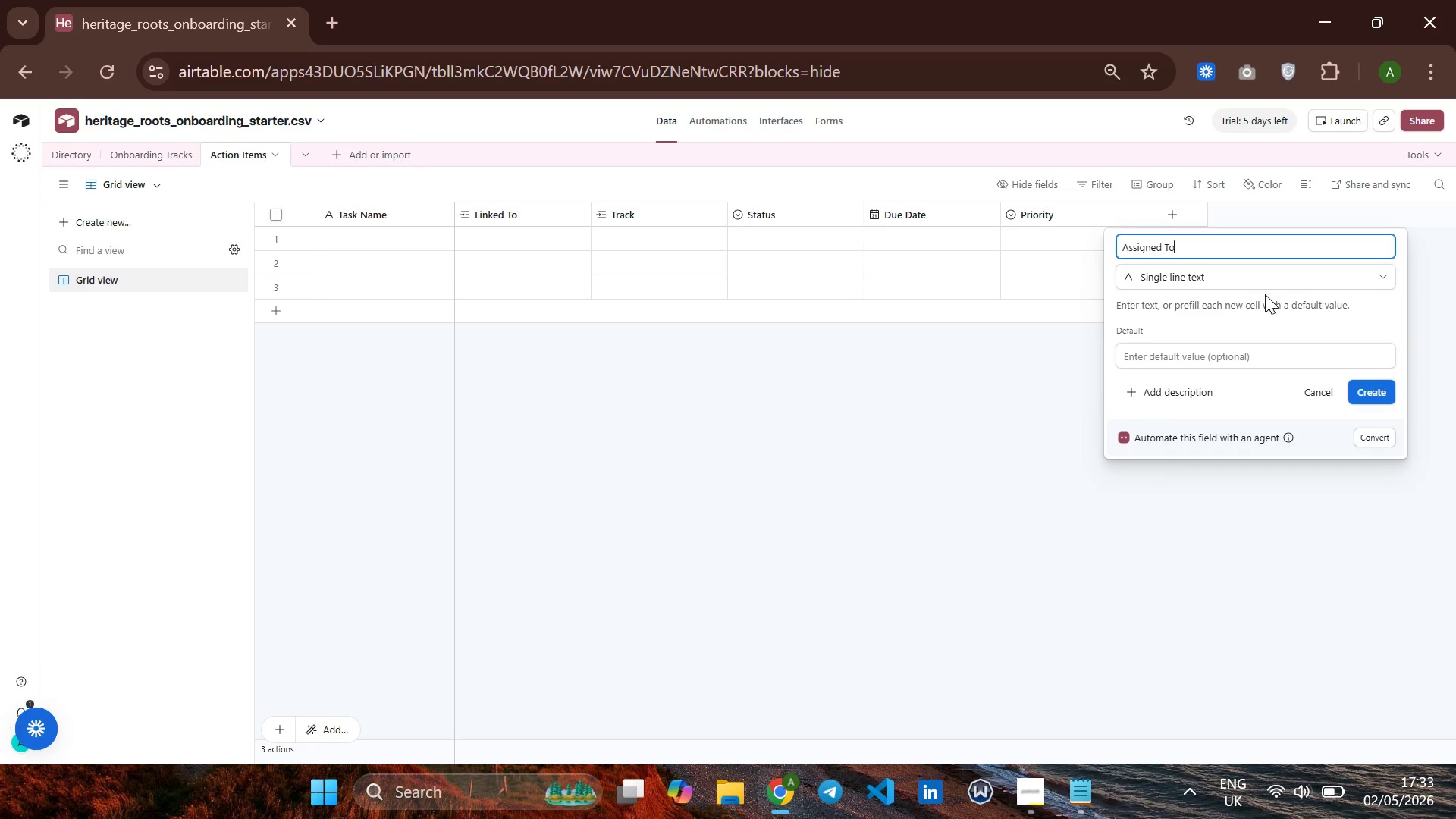 
left_click([1376, 390])
 